 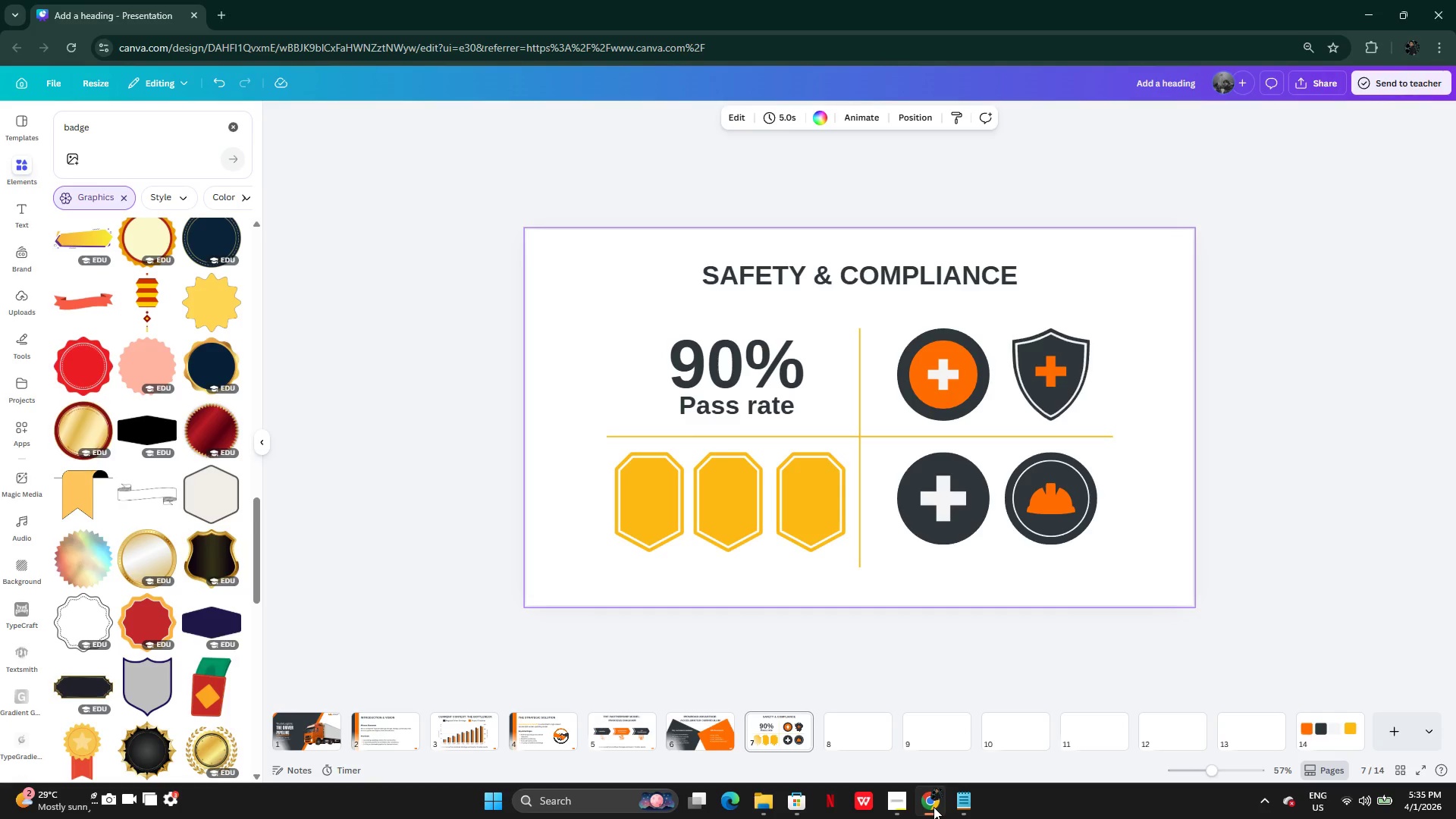 
left_click([961, 807])
 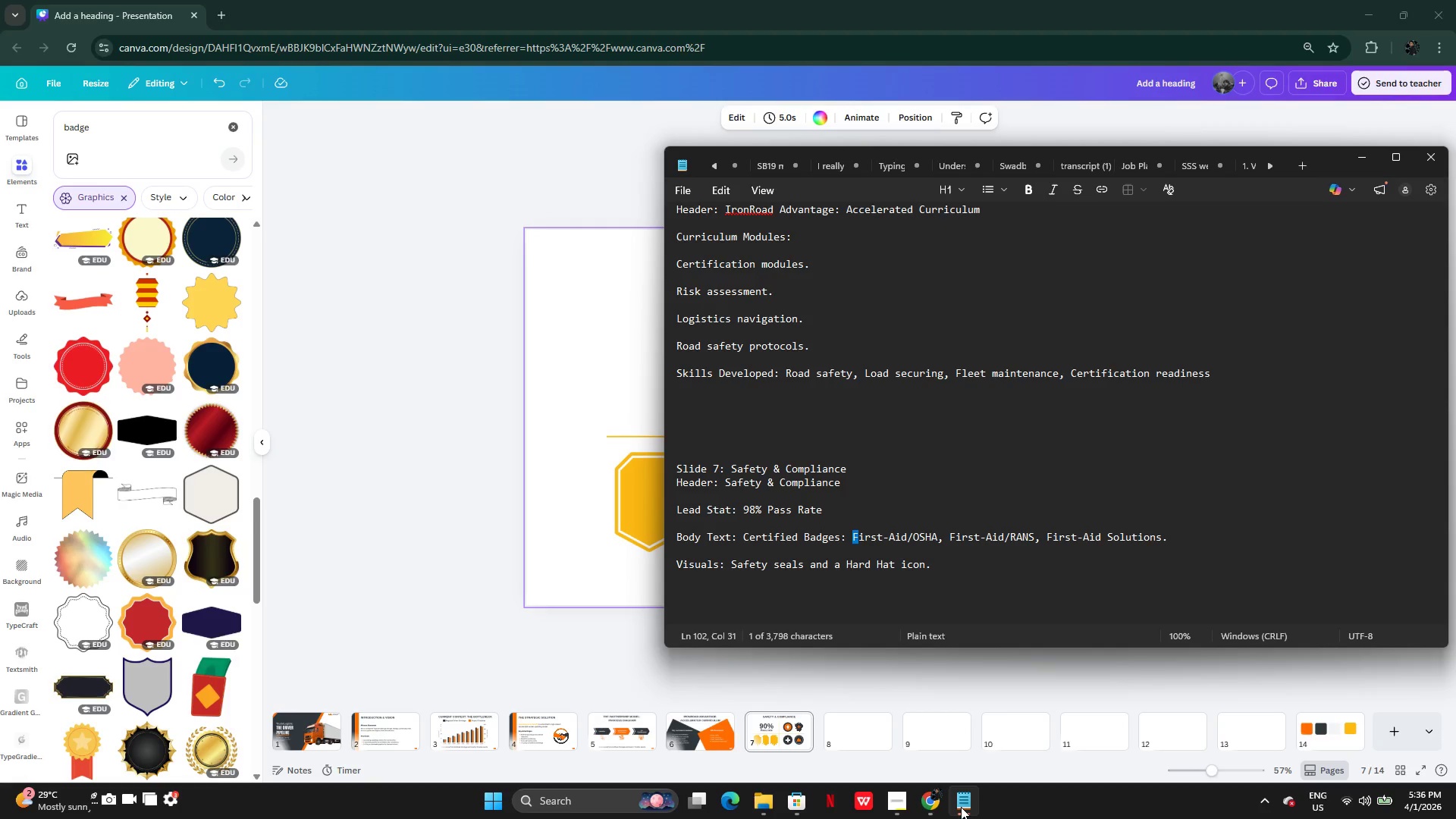 
wait(5.33)
 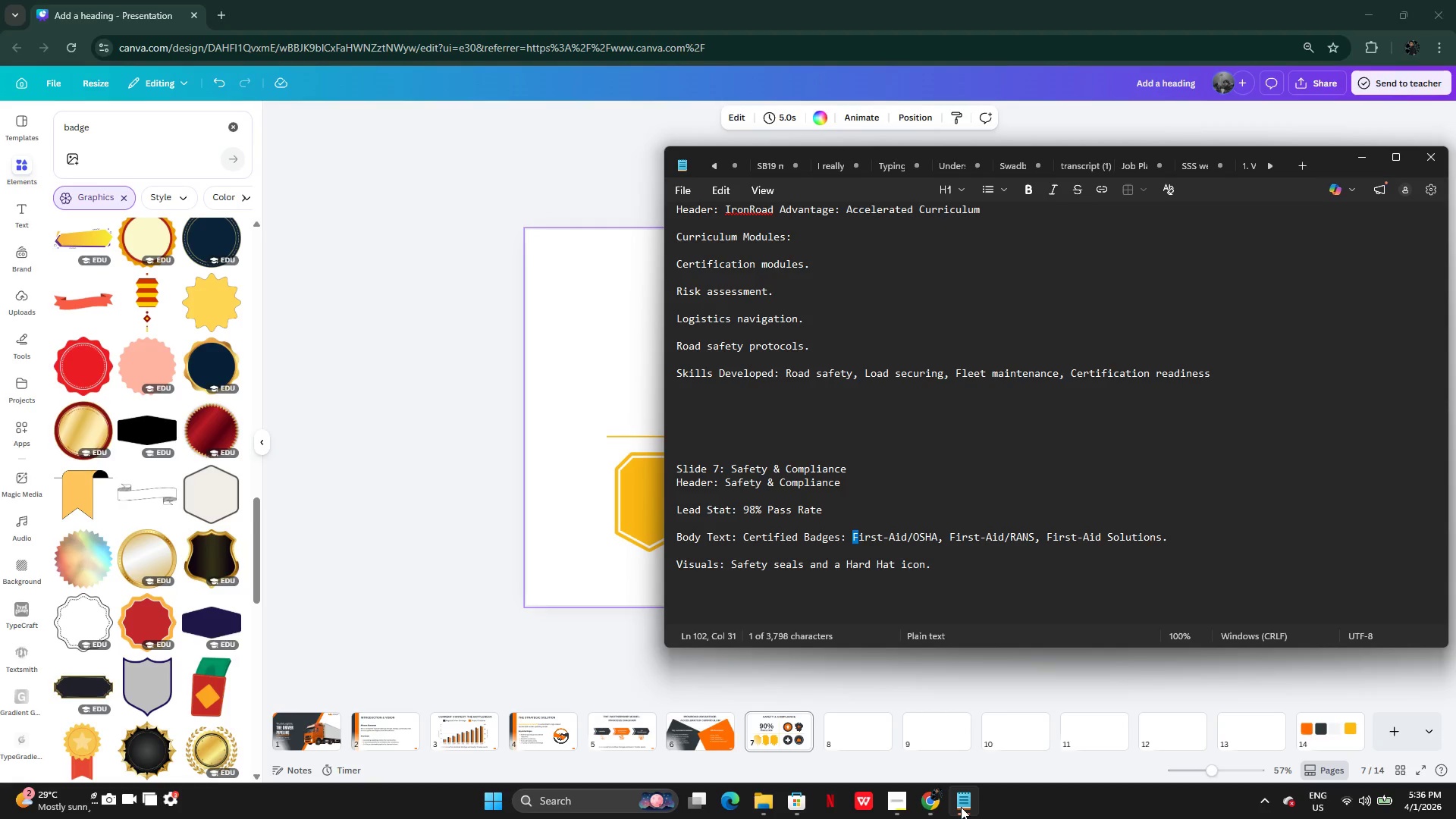 
left_click([877, 548])
 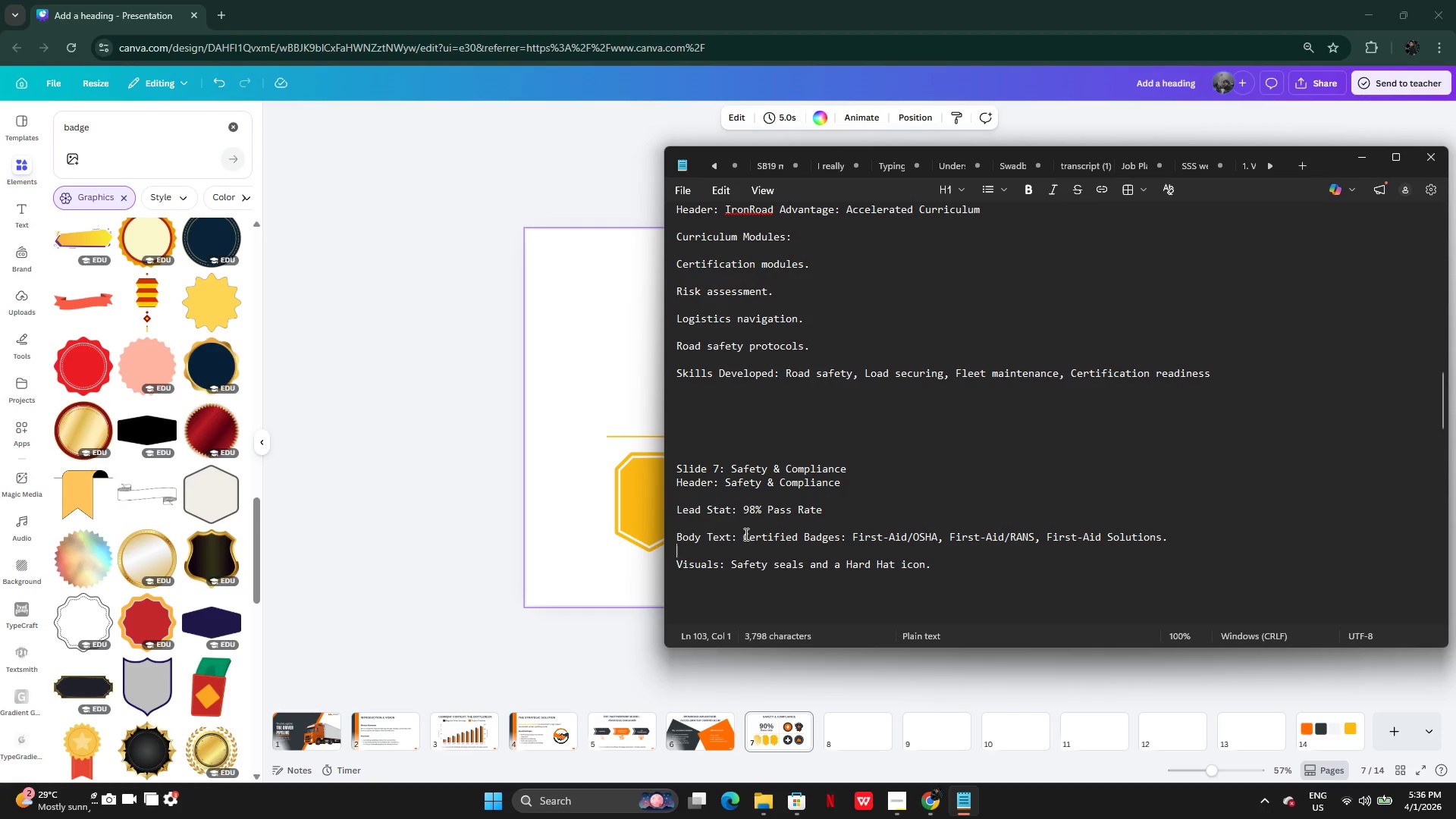 
left_click_drag(start_coordinate=[745, 534], to_coordinate=[1170, 541])
 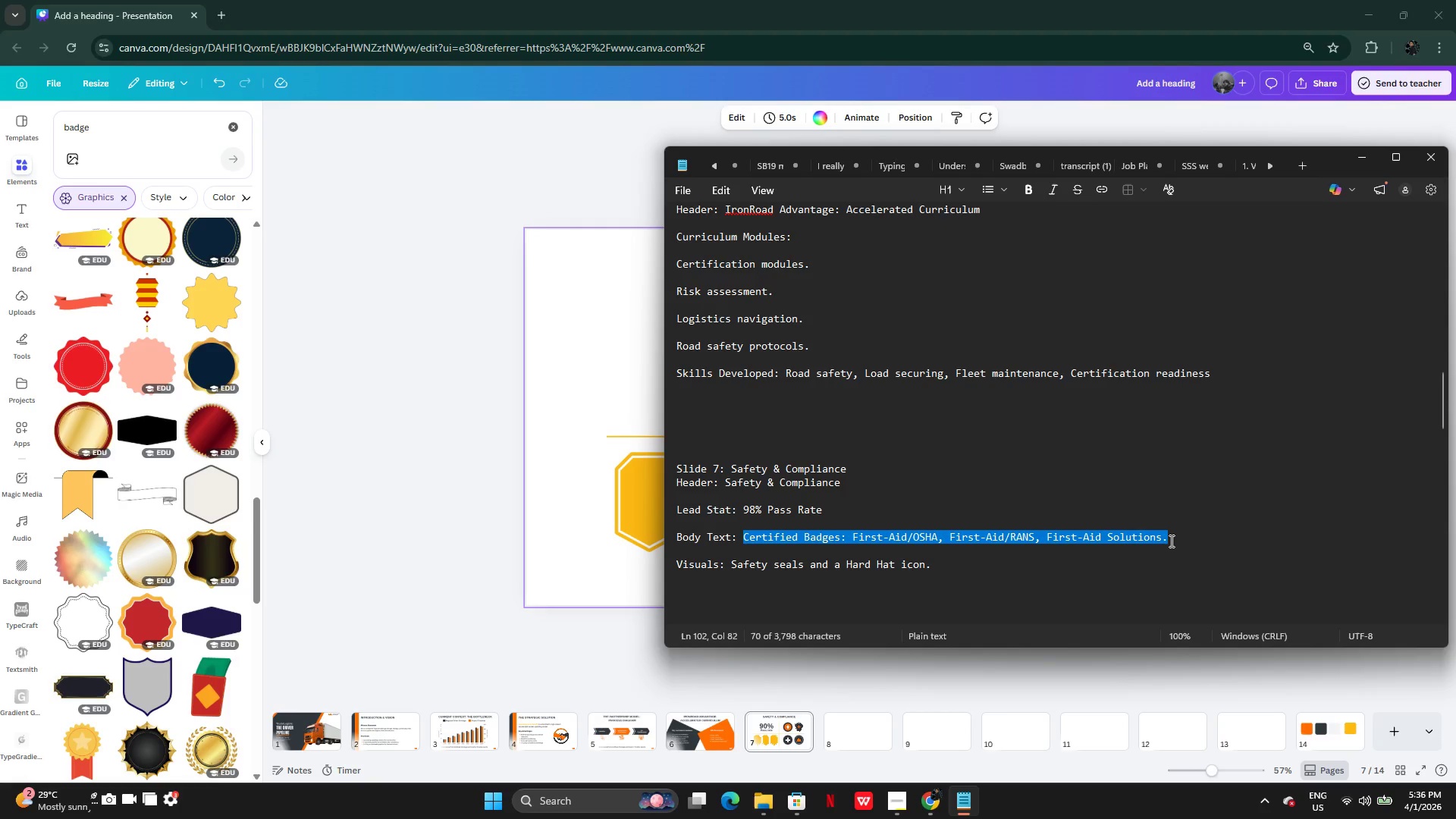 
key(Control+C)
 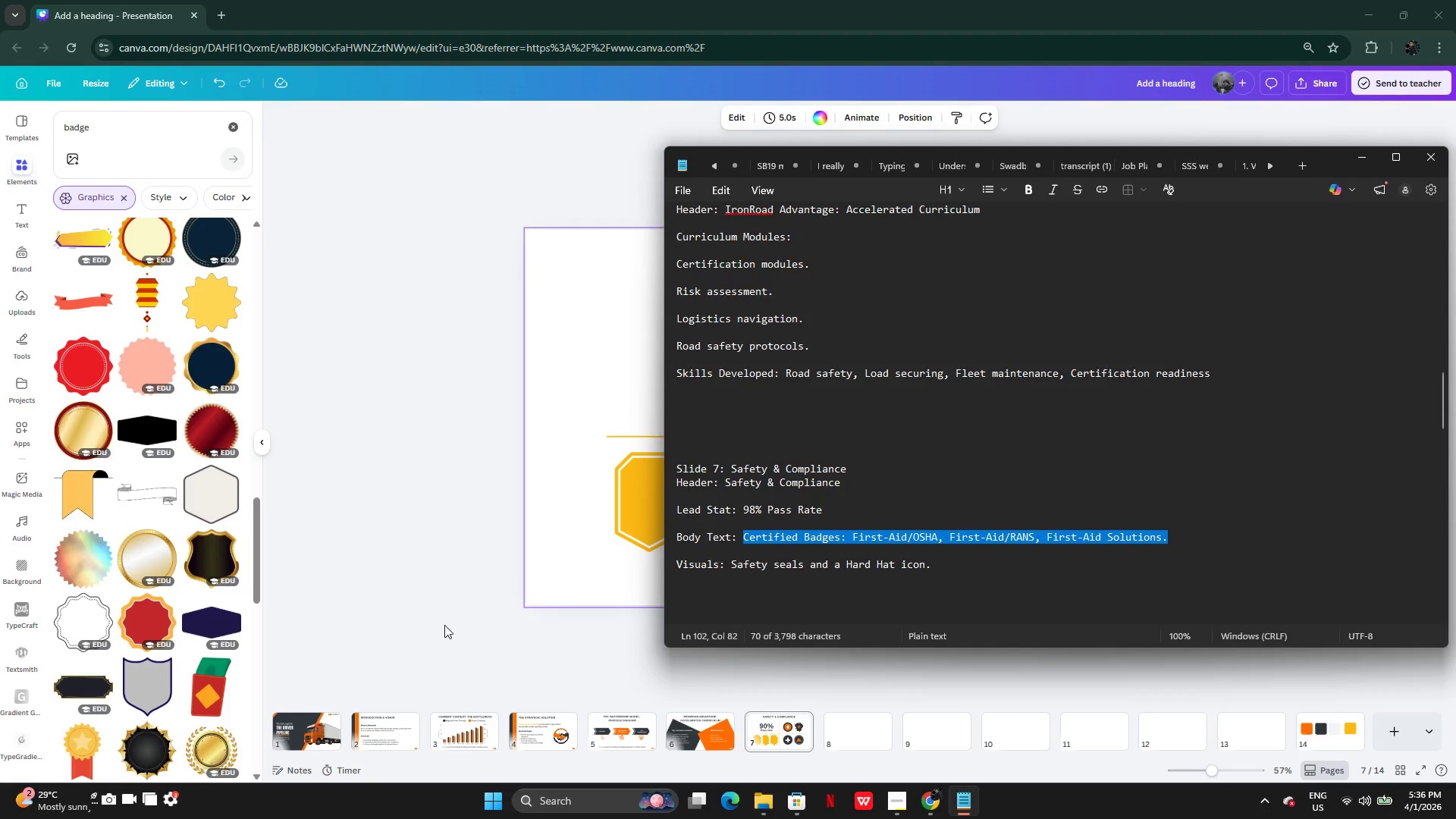 
left_click([444, 625])
 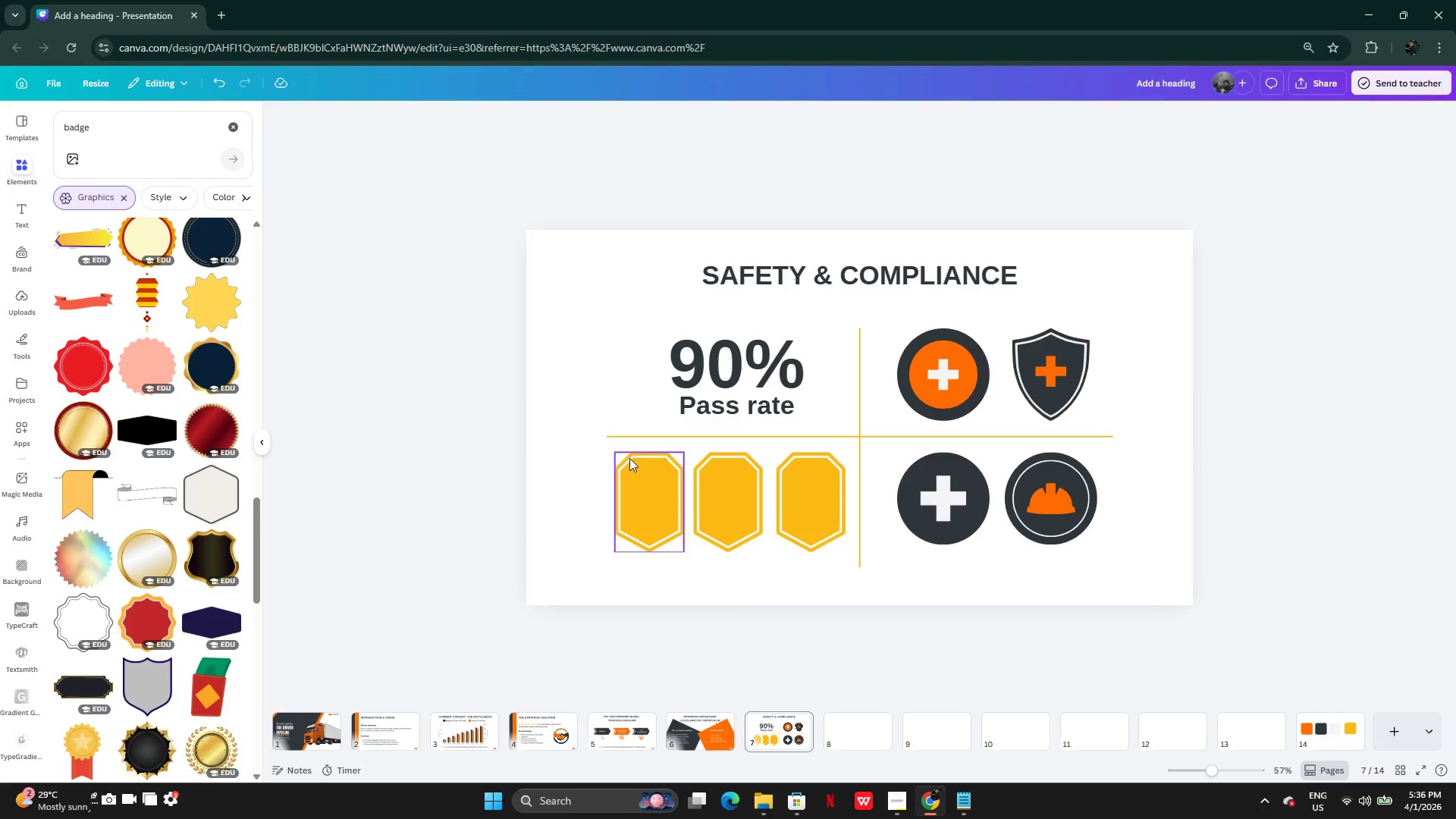 
left_click_drag(start_coordinate=[592, 353], to_coordinate=[1077, 517])
 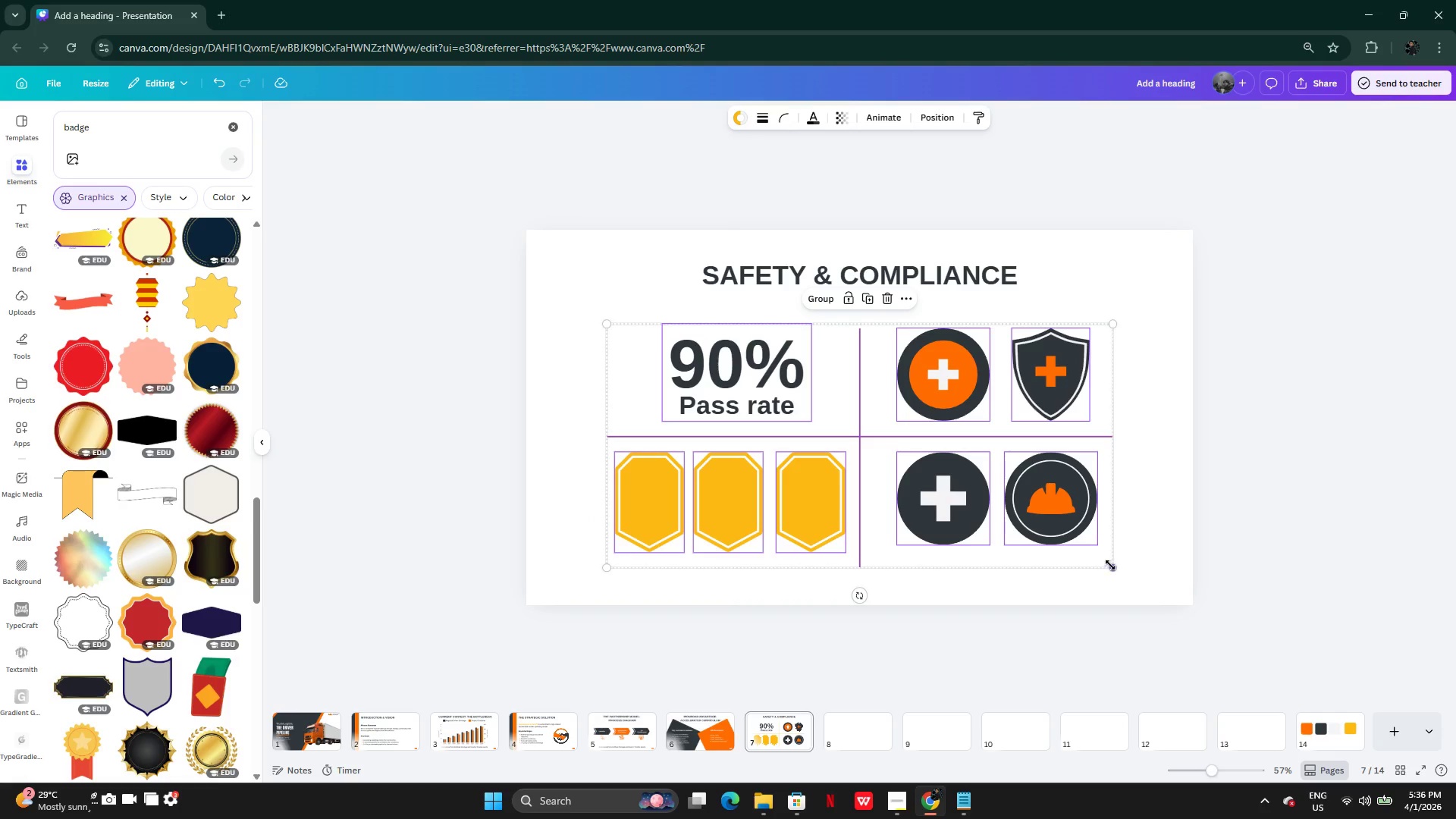 
left_click_drag(start_coordinate=[1110, 565], to_coordinate=[1037, 522])
 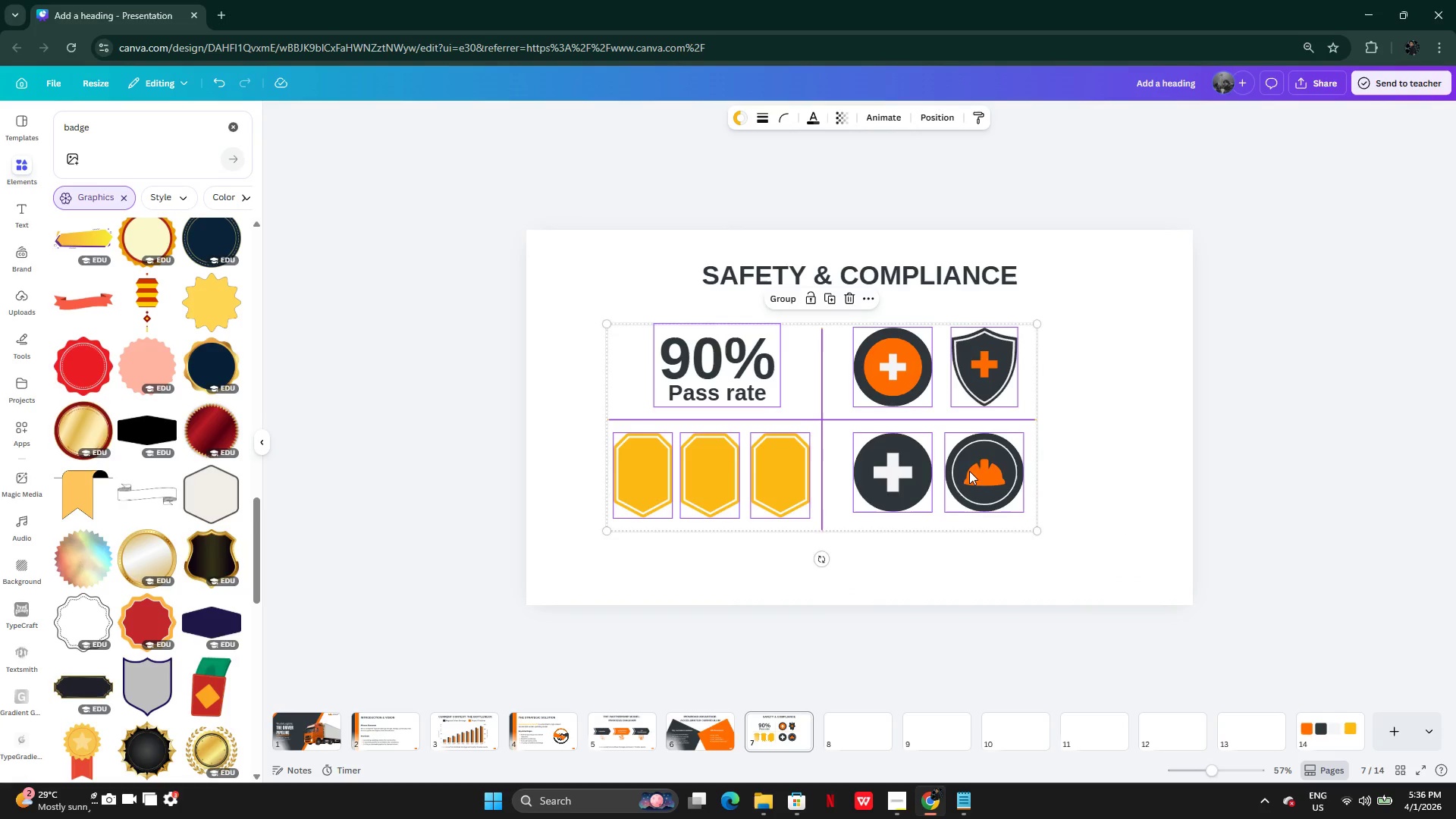 
left_click_drag(start_coordinate=[969, 471], to_coordinate=[1005, 473])
 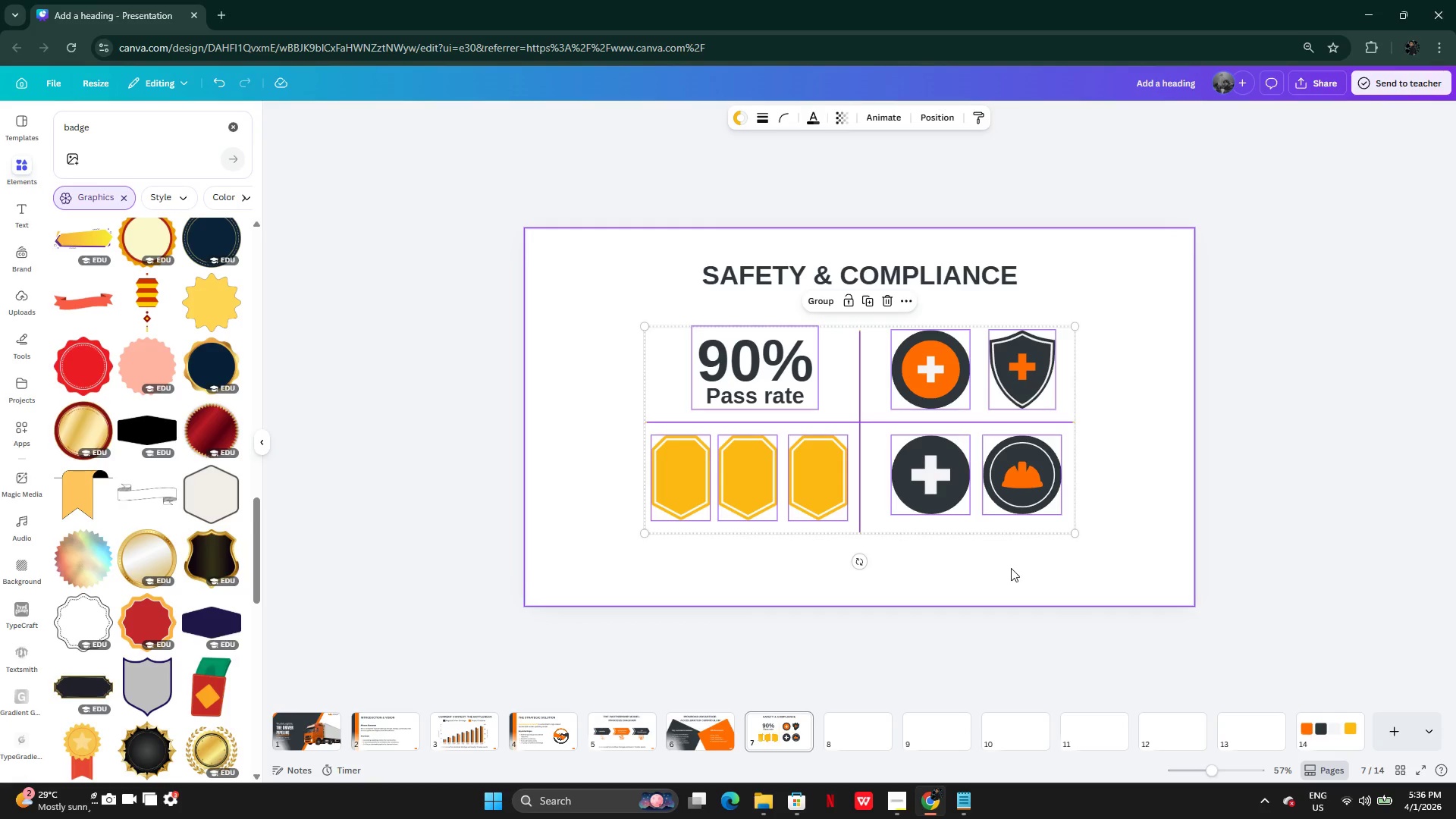 
left_click([1011, 568])
 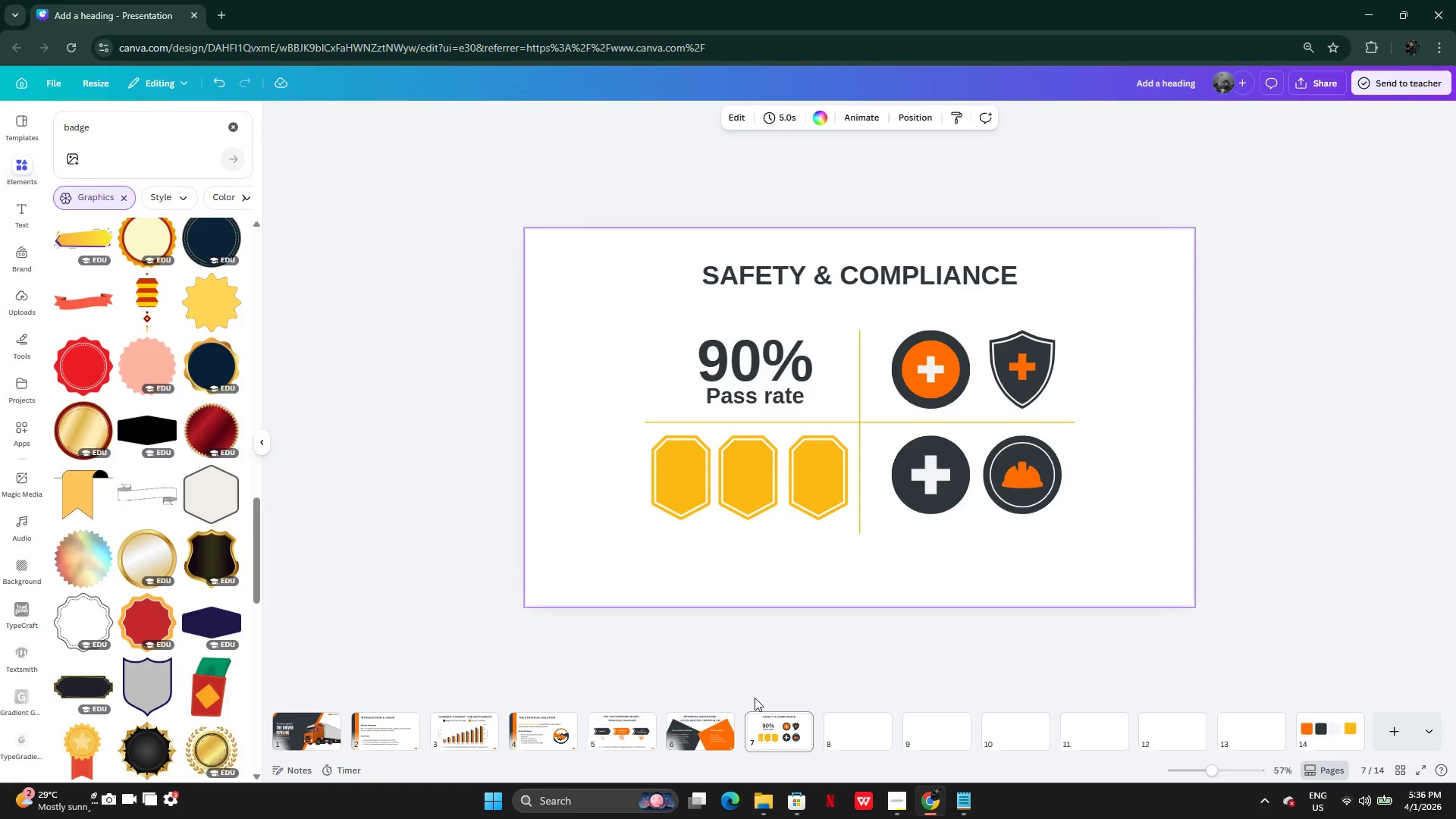 
left_click([701, 739])
 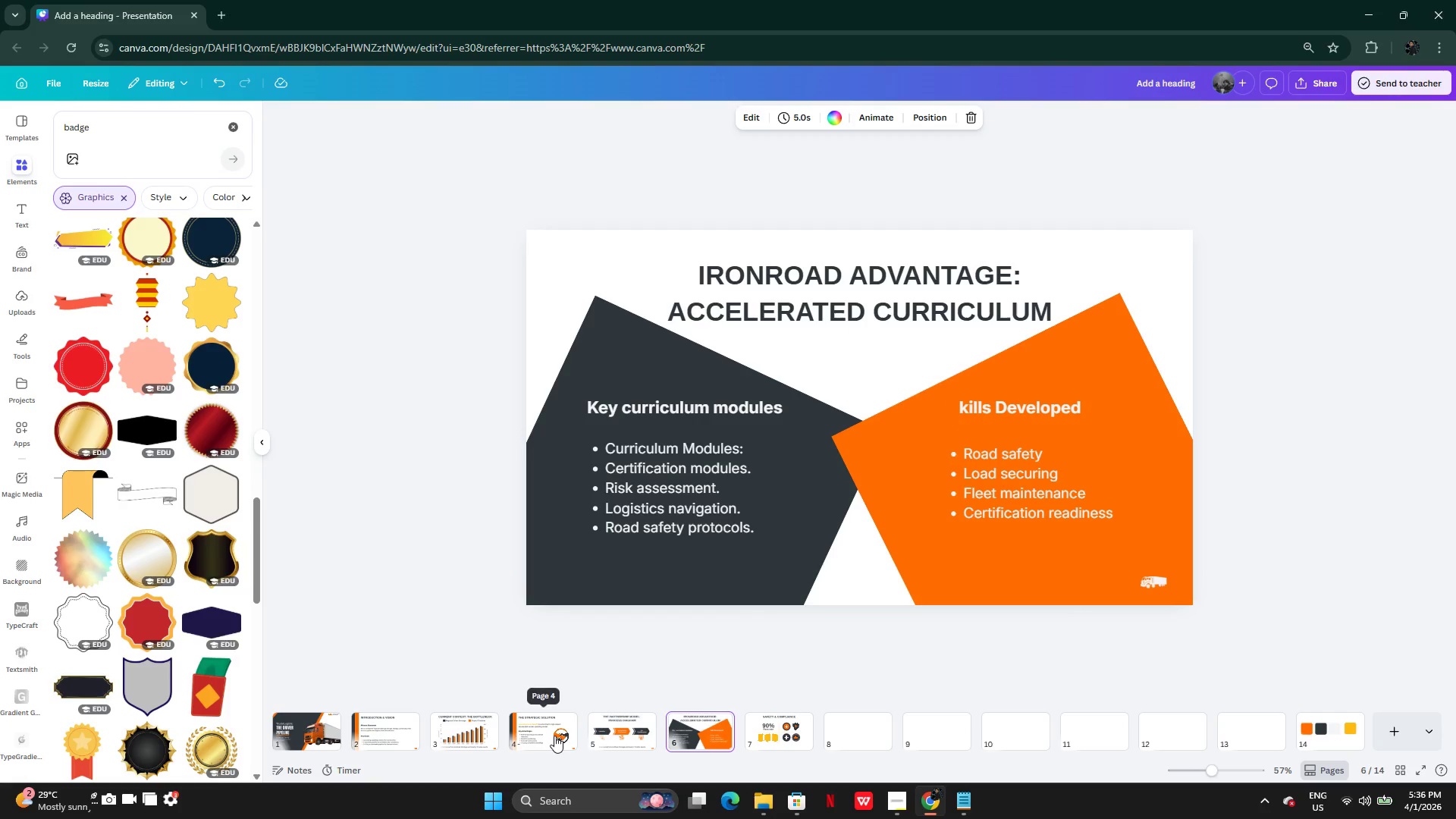 
double_click([612, 735])
 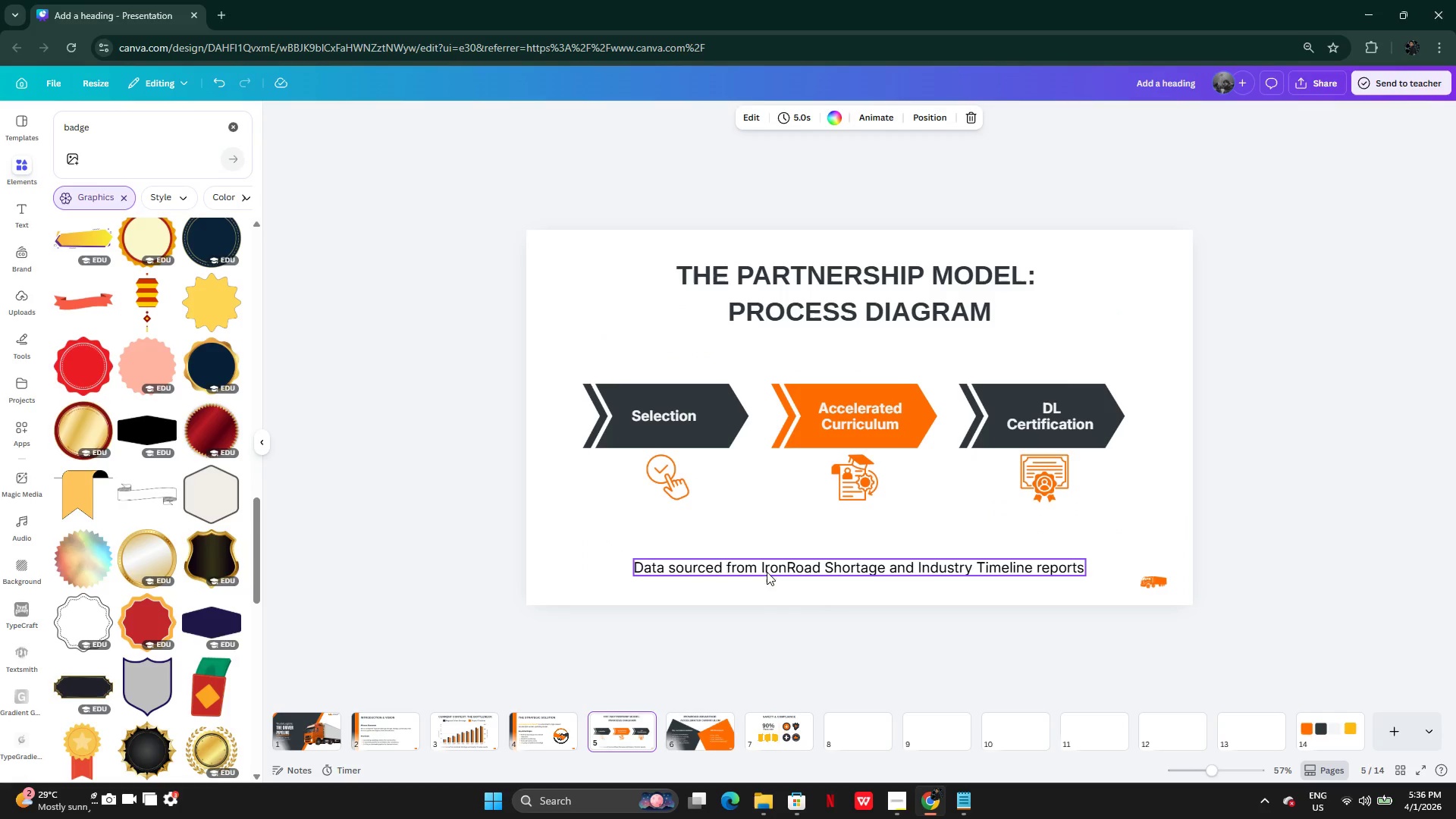 
left_click([769, 569])
 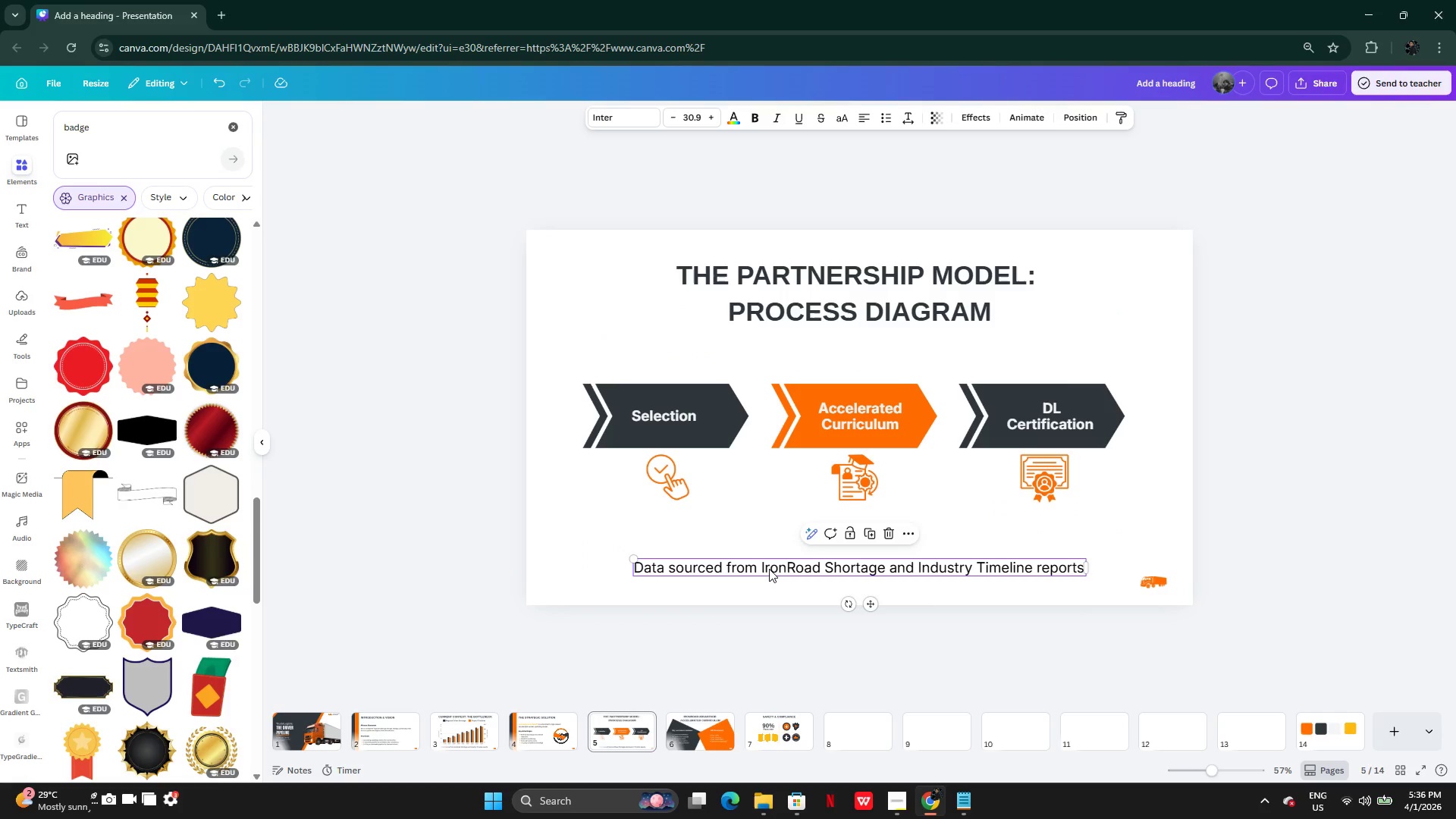 
key(Control+C)
 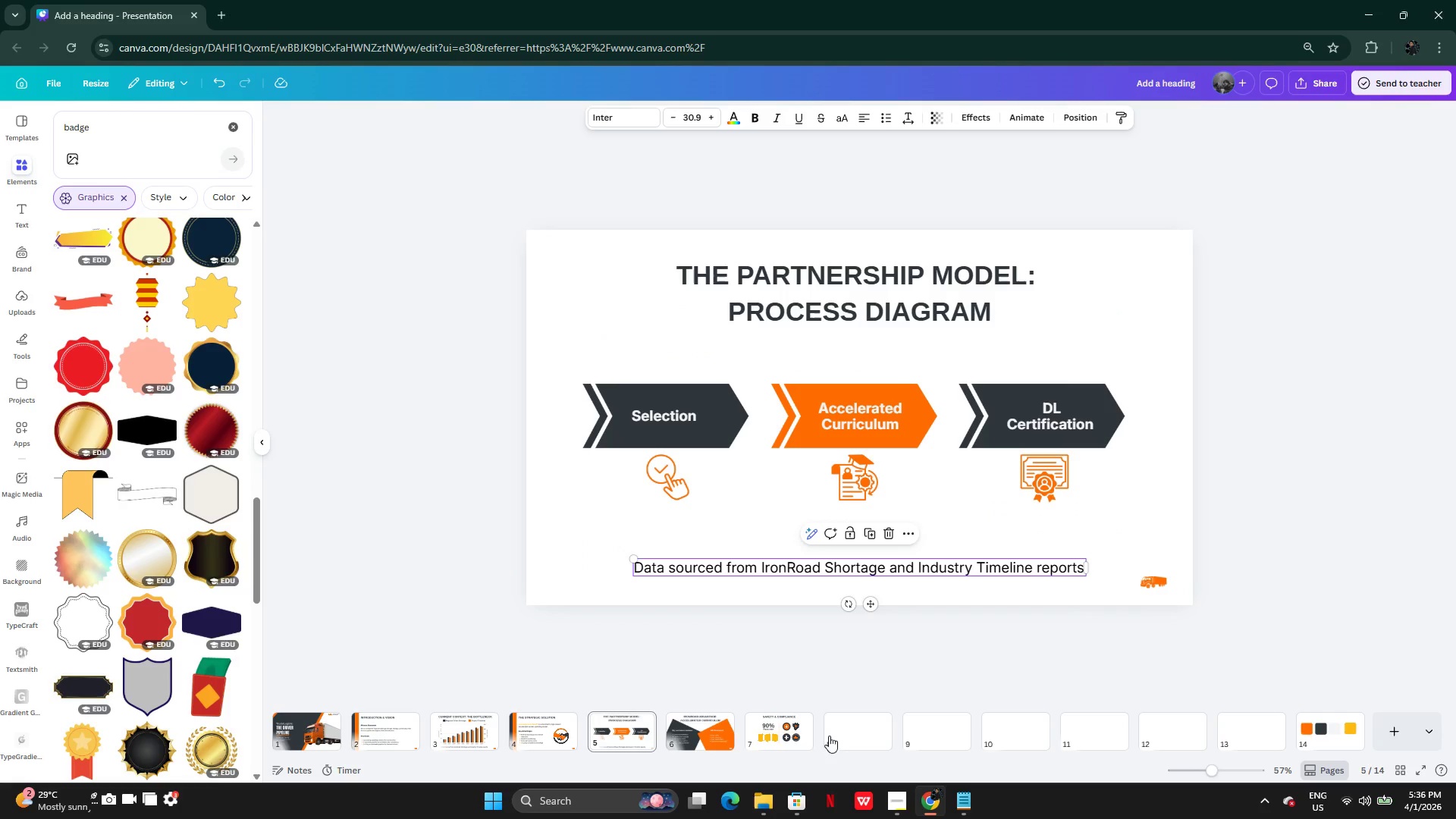 
left_click([806, 736])
 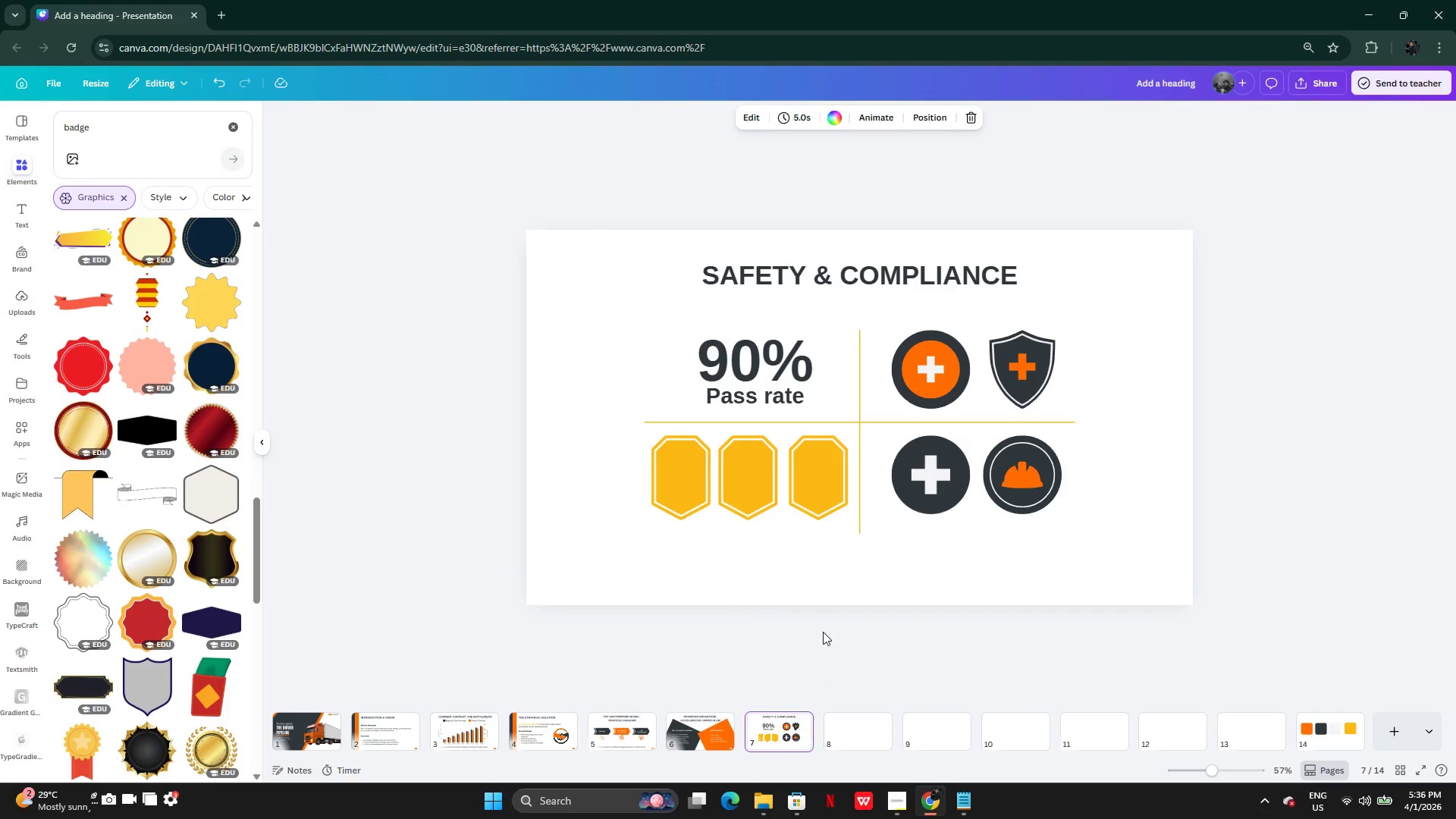 
key(Control+V)
 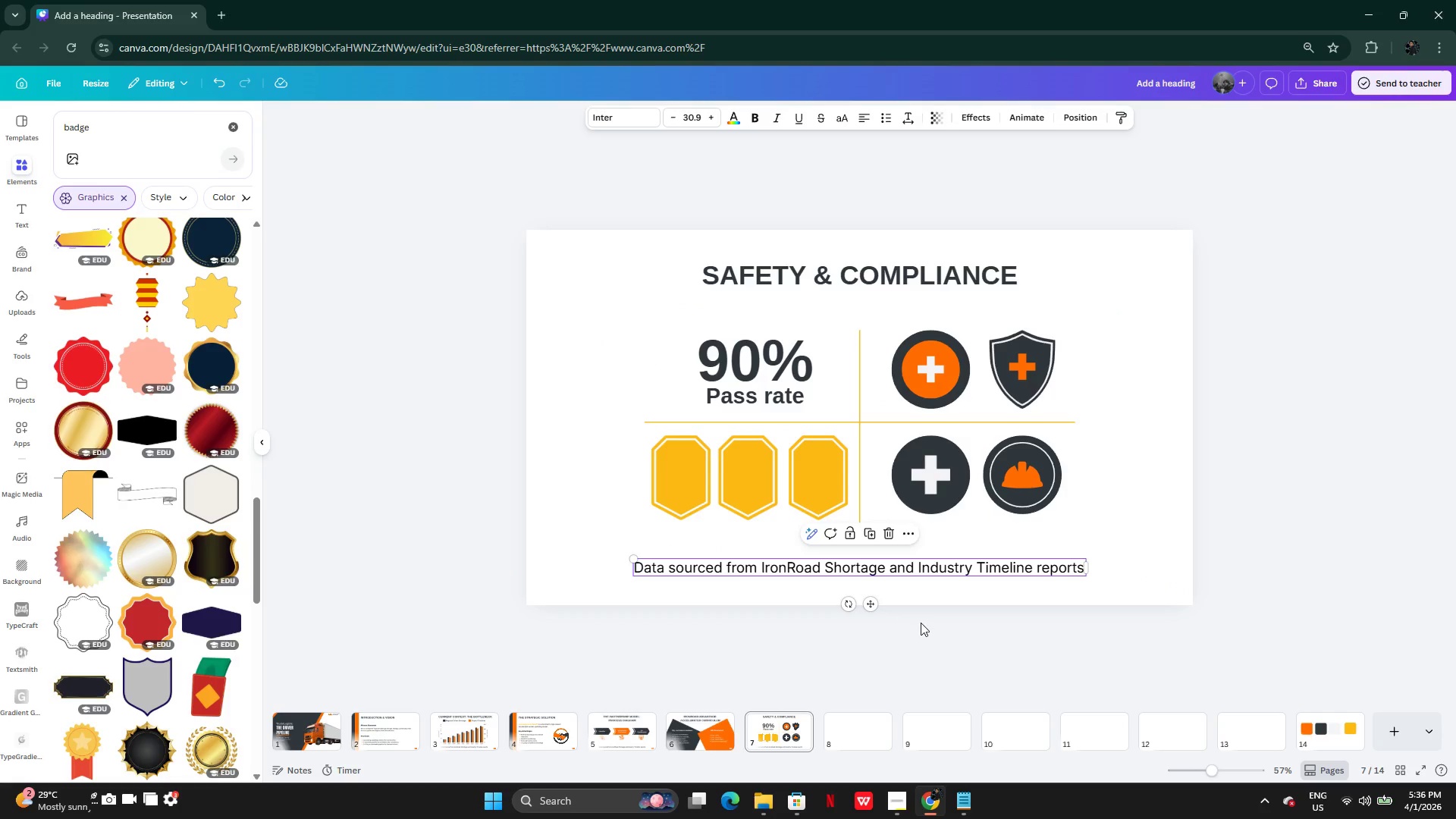 
left_click([922, 623])
 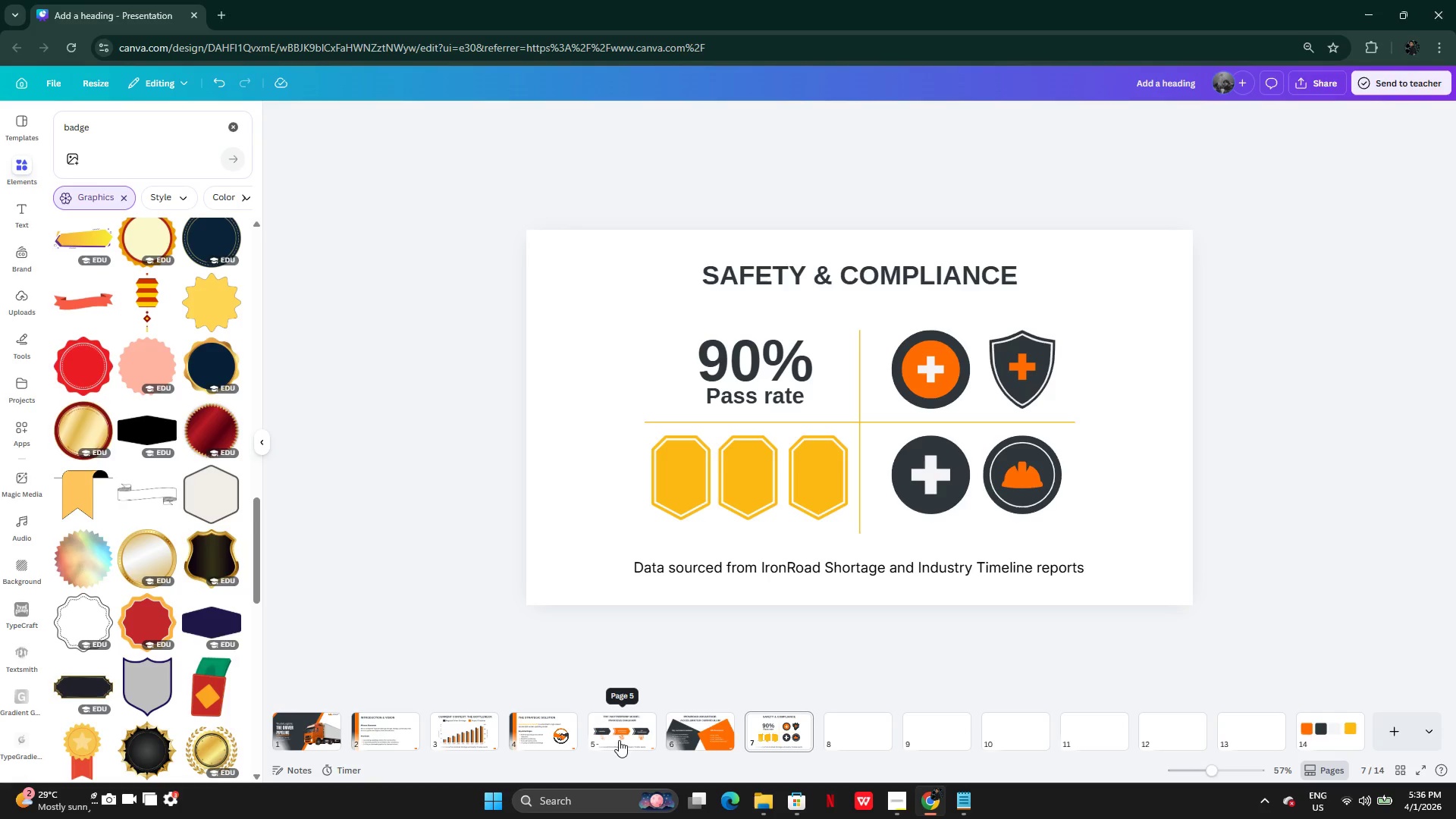 
left_click([513, 733])
 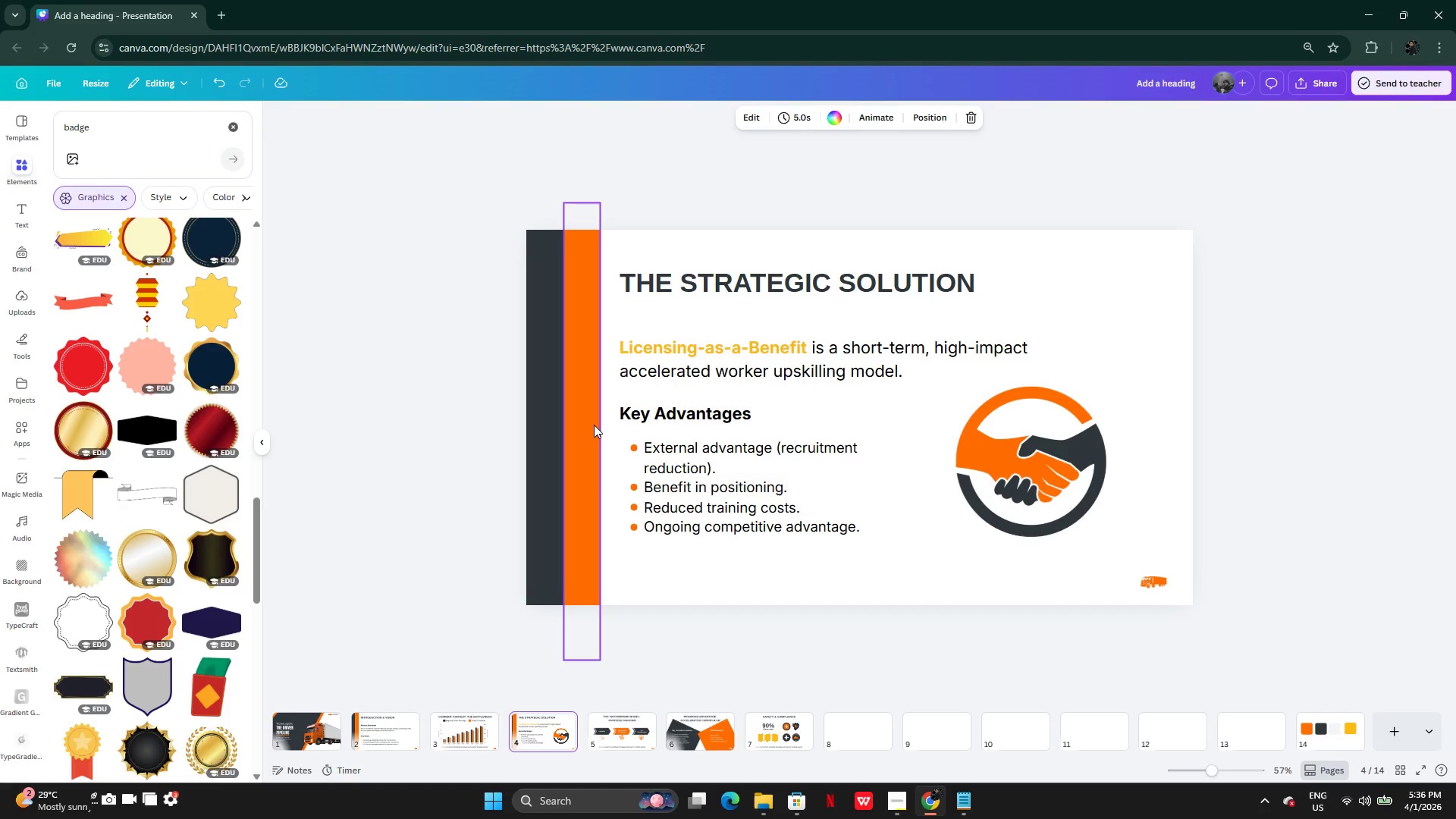 
left_click([594, 425])
 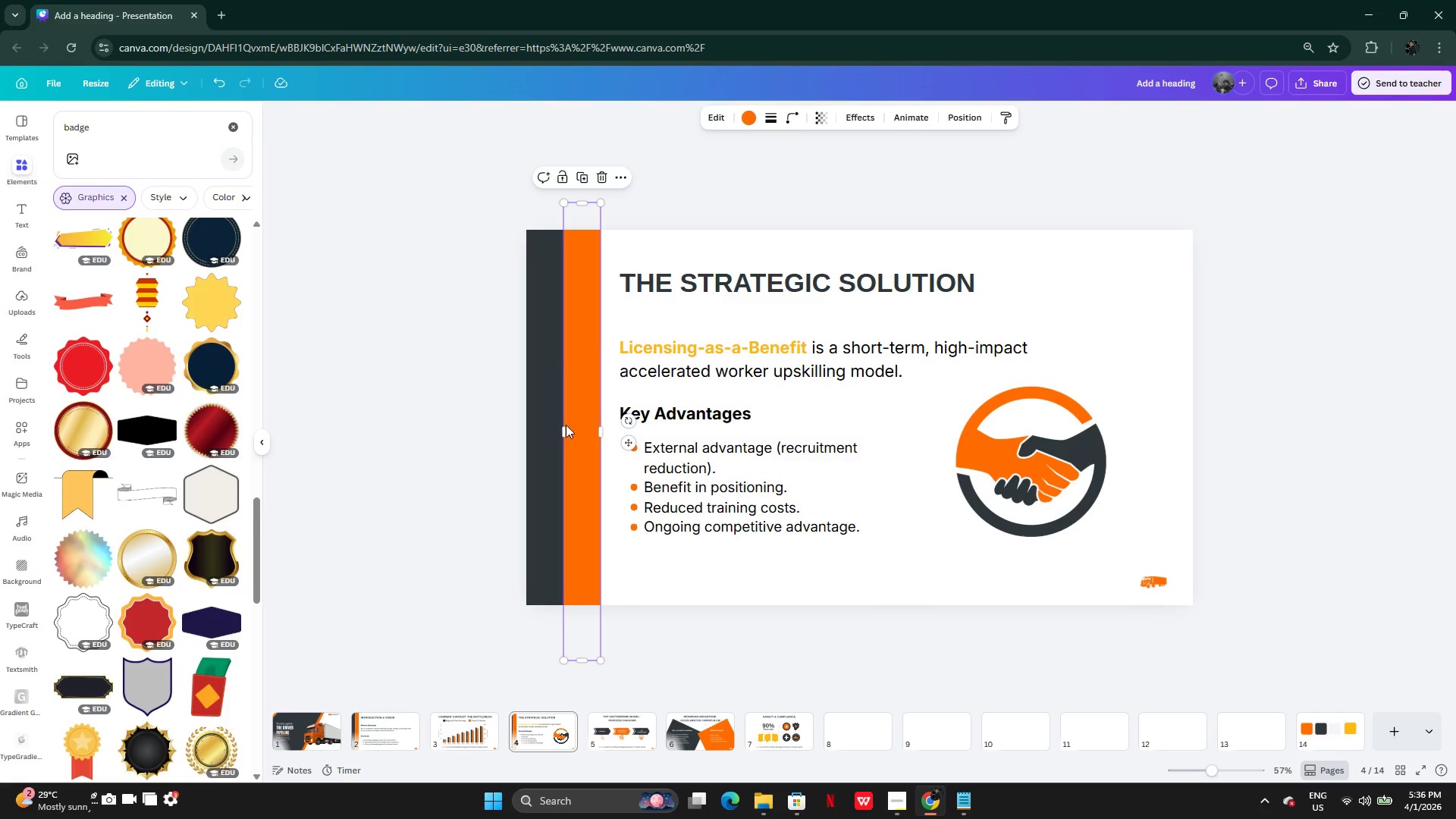 
hold_key(key=ShiftLeft, duration=0.53)
left_click([548, 425])
 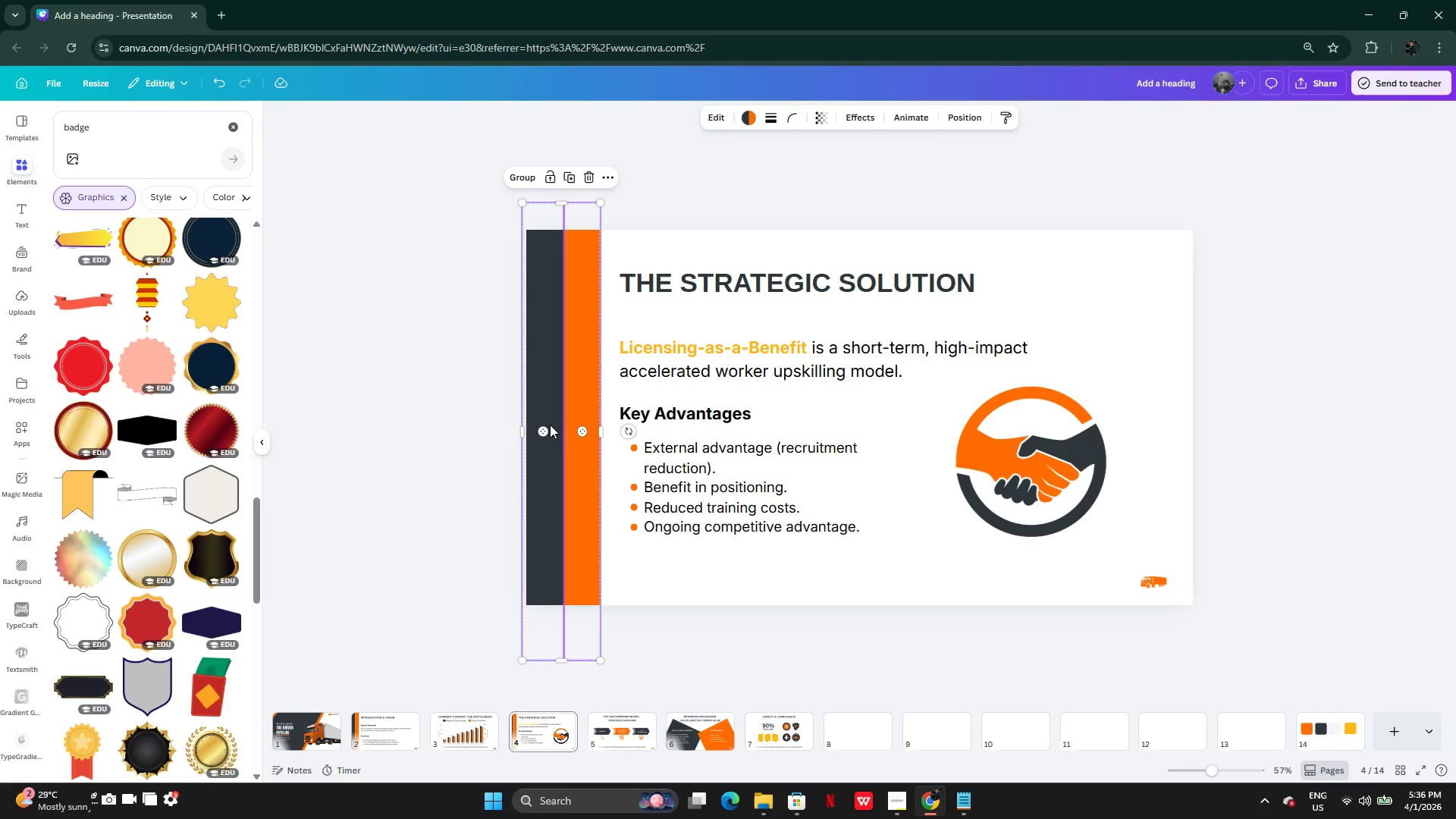 
key(Control+C)
 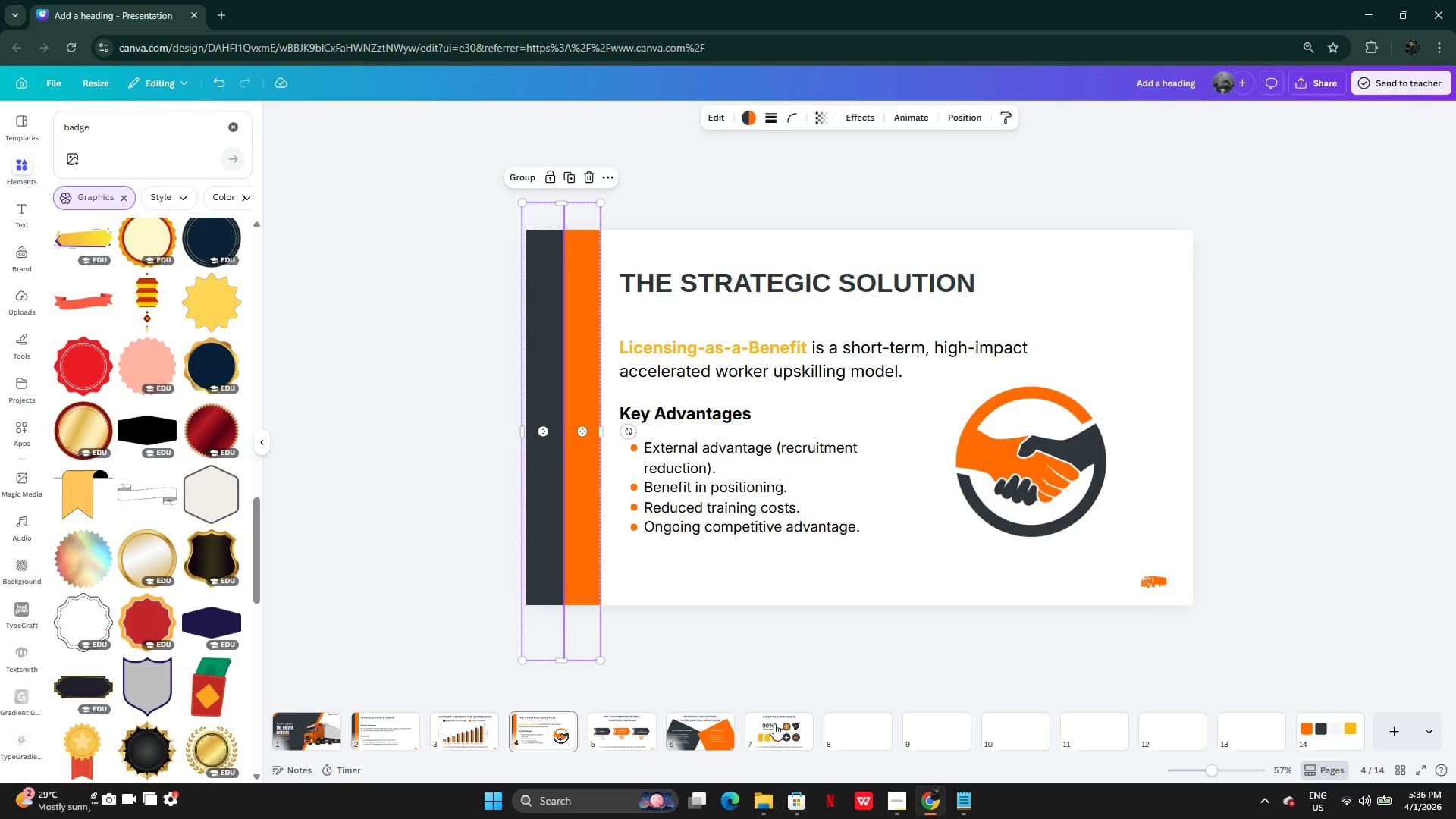 
left_click([771, 731])
 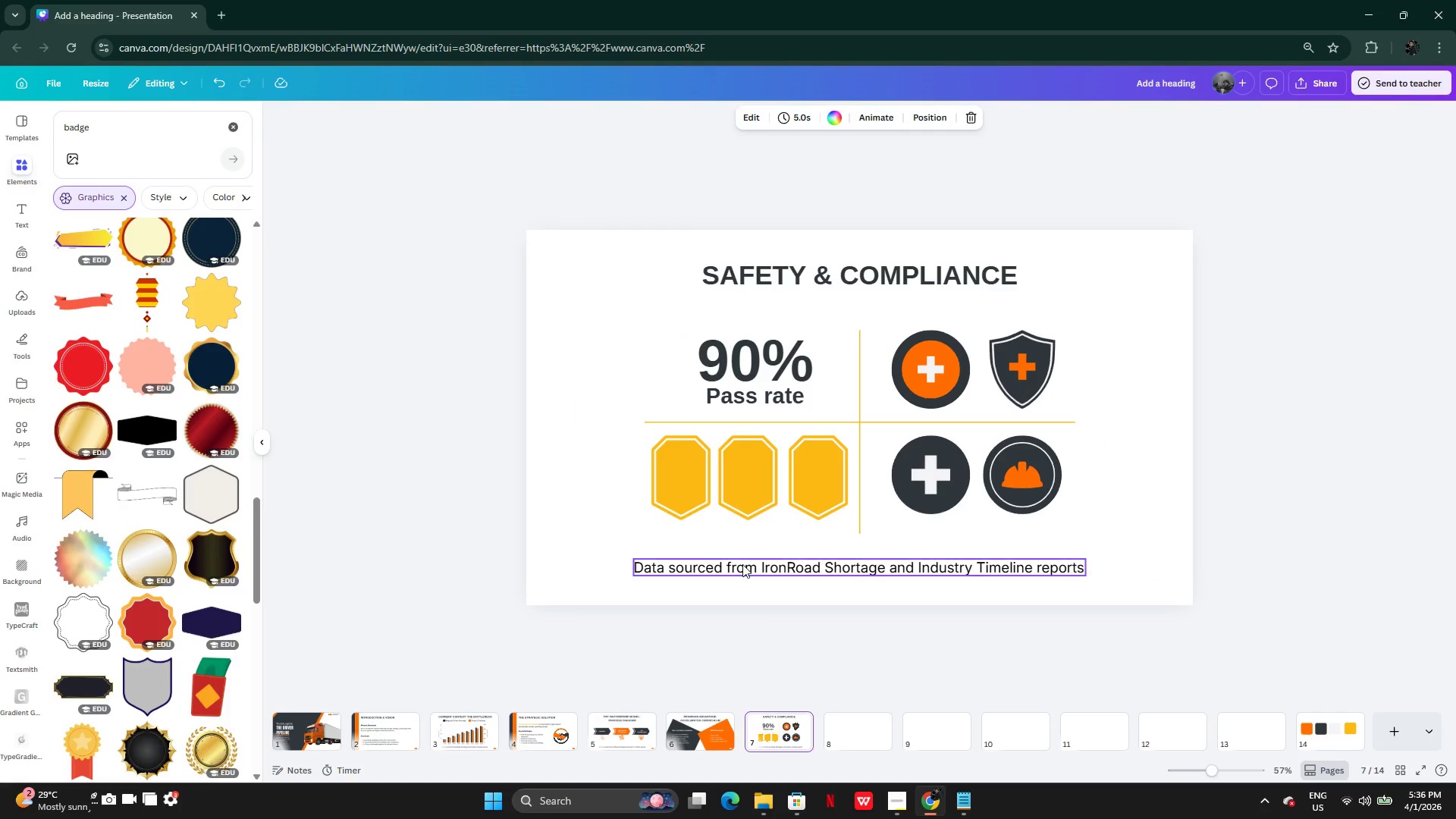 
key(Control+V)
 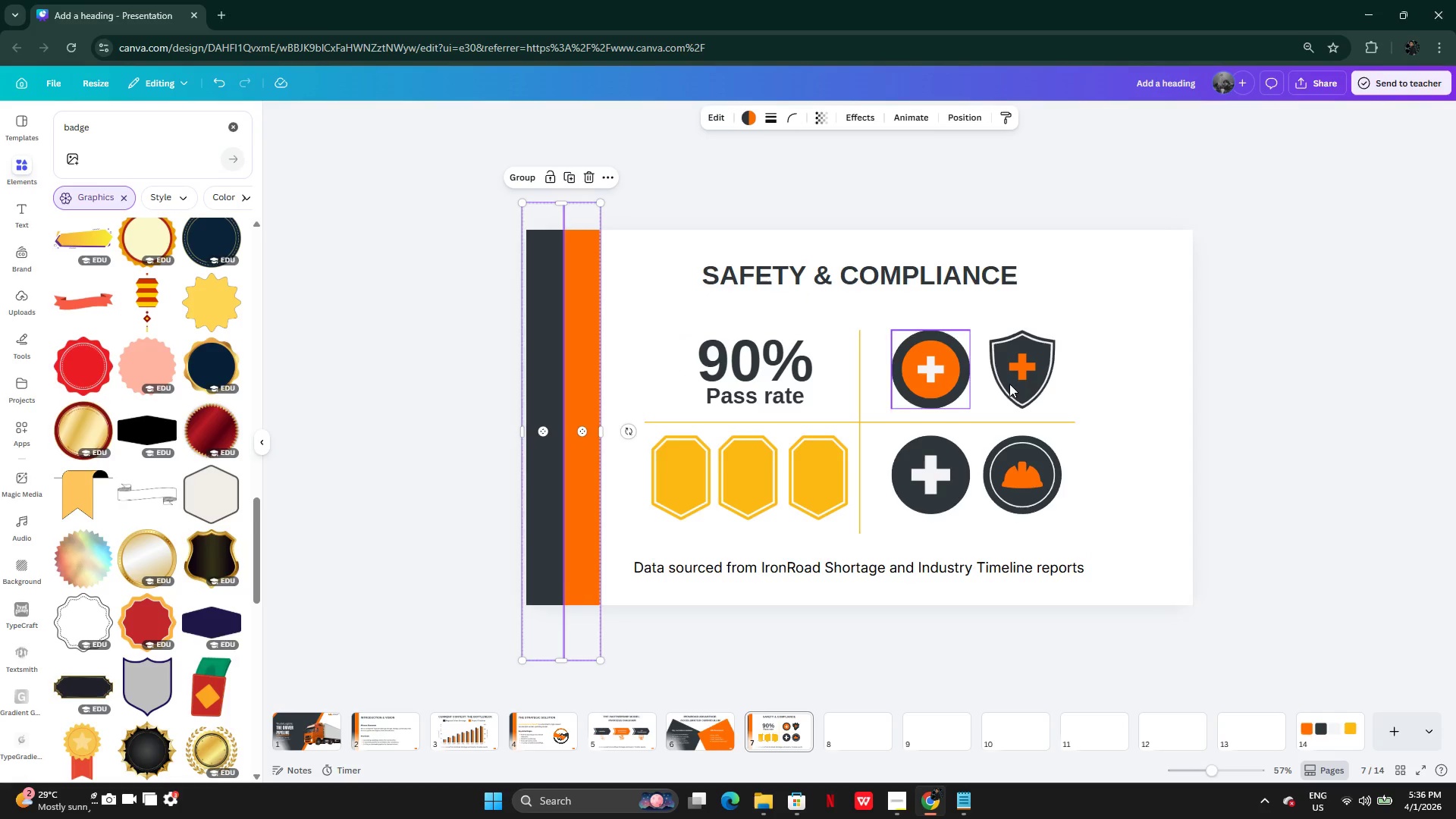 
left_click([1204, 383])
 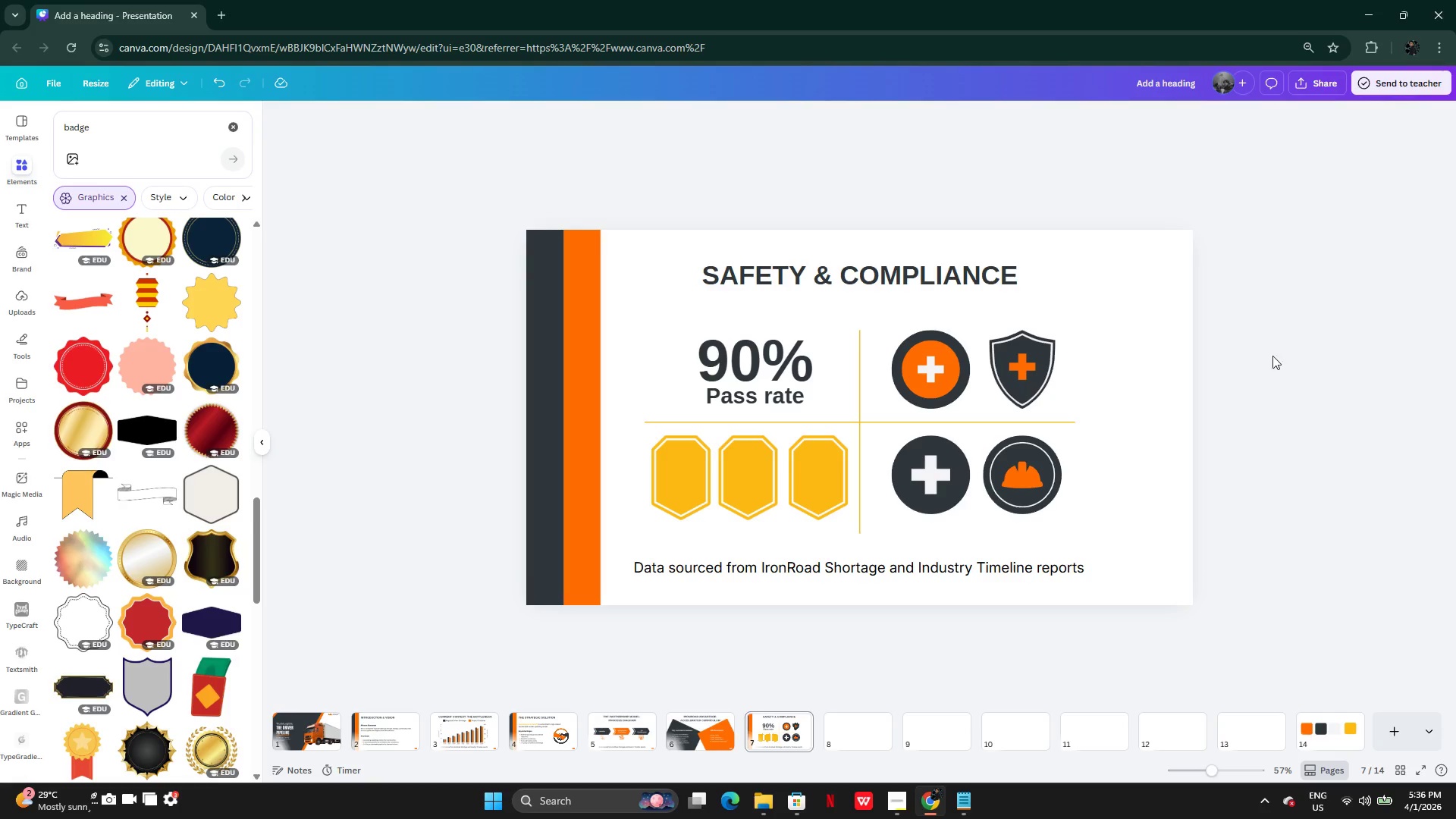 
left_click([969, 276])
 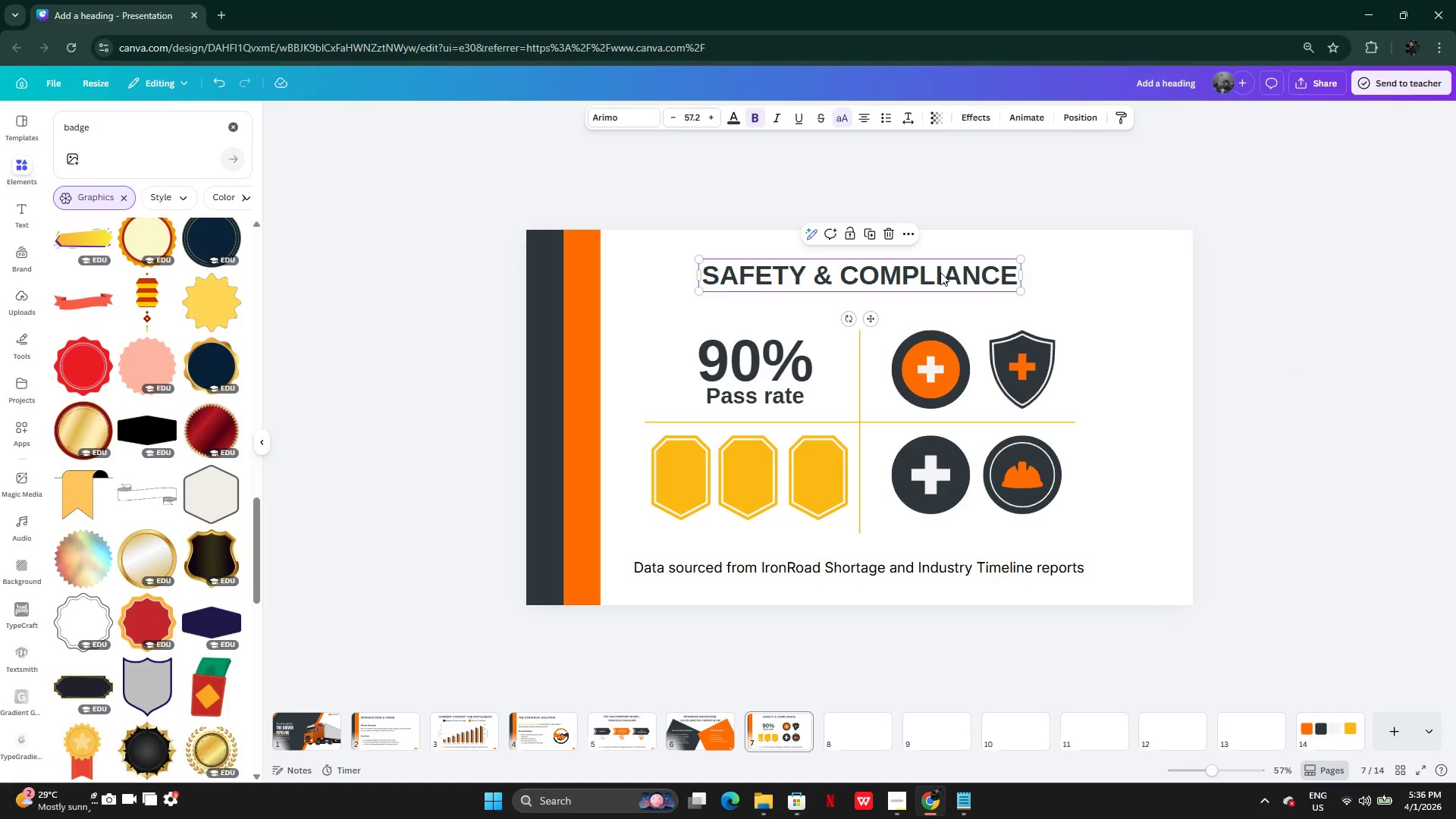 
left_click_drag(start_coordinate=[940, 272], to_coordinate=[864, 271])
 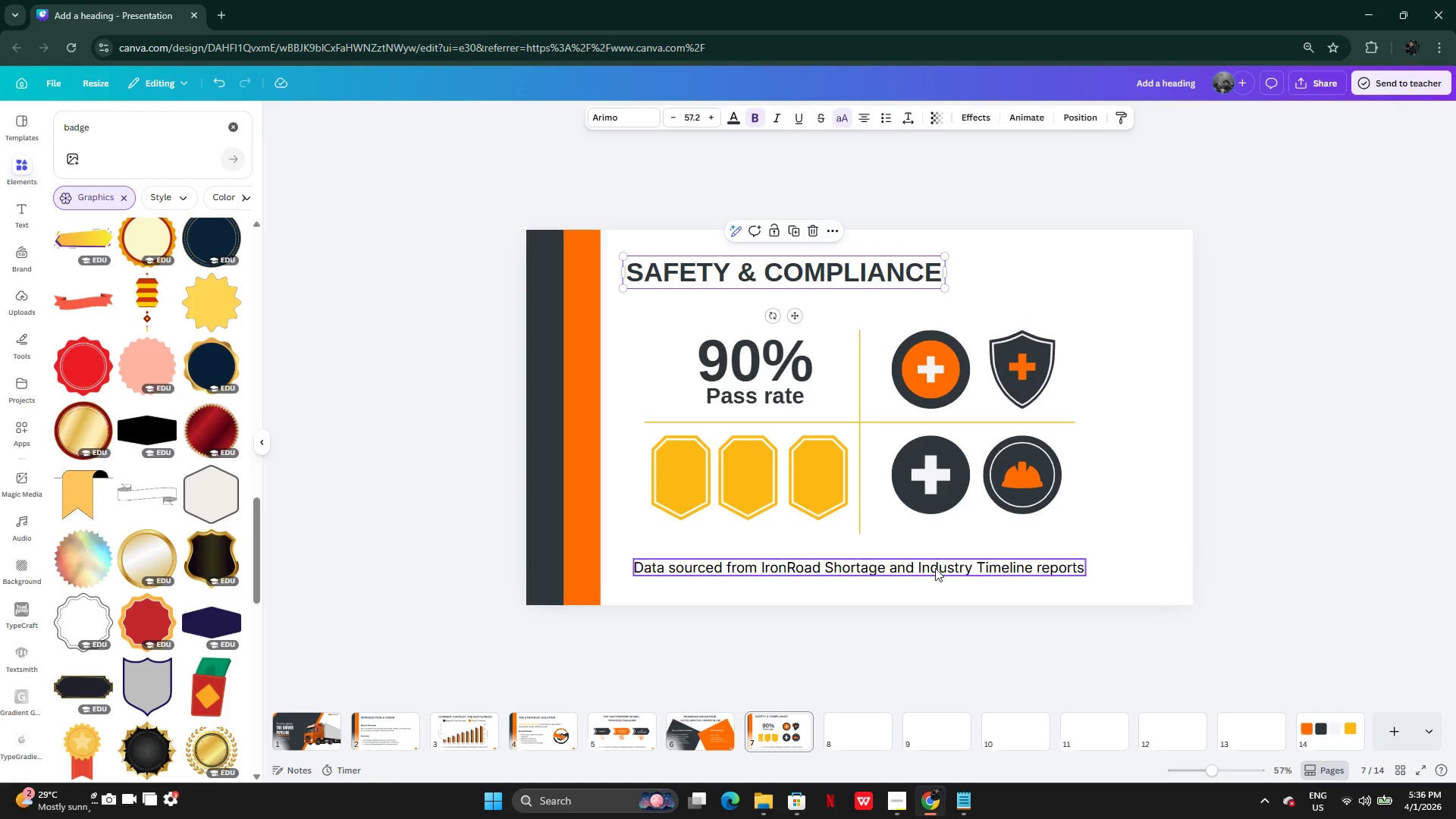 
left_click([935, 568])
 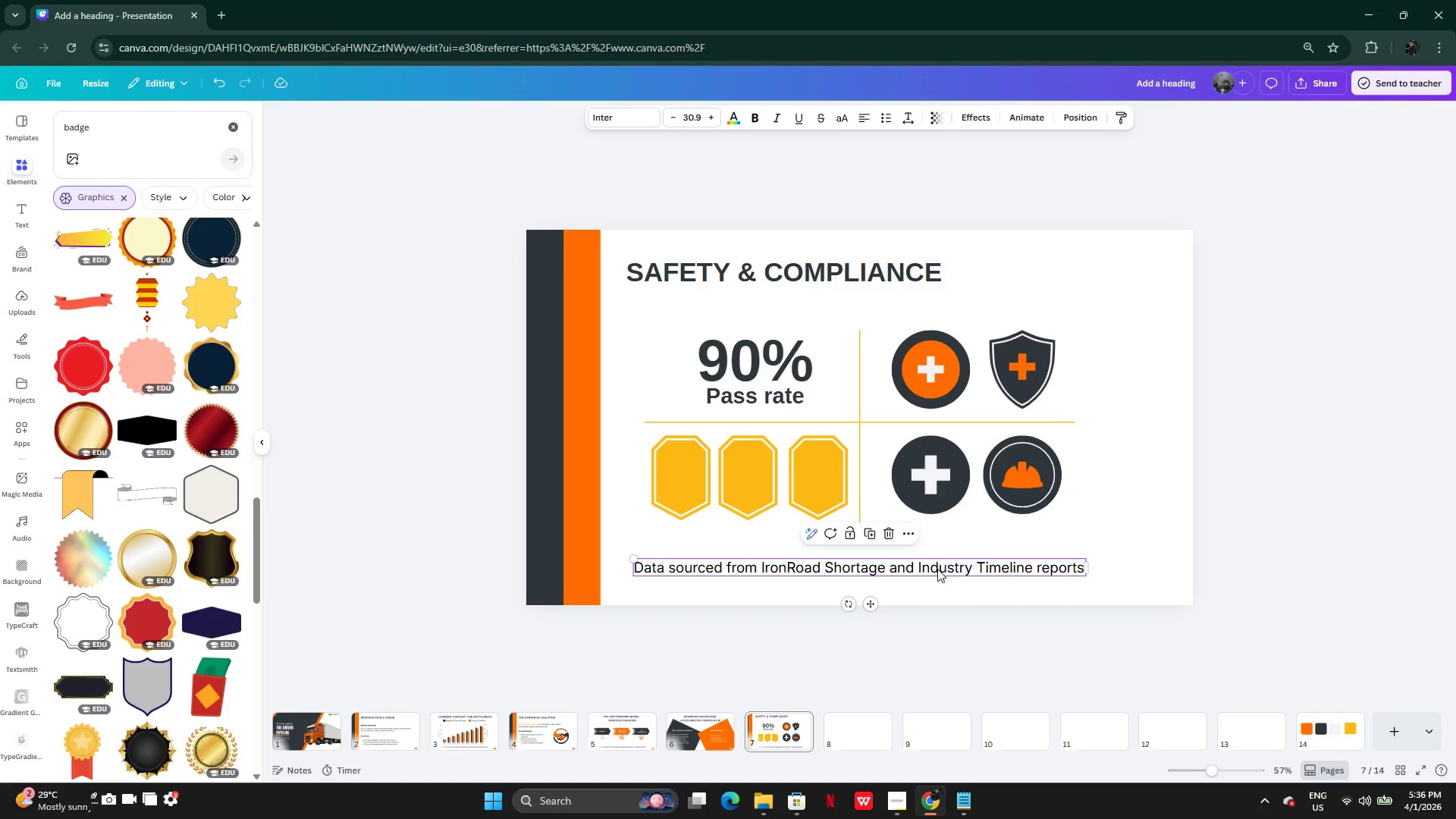 
left_click_drag(start_coordinate=[937, 569], to_coordinate=[919, 570])
 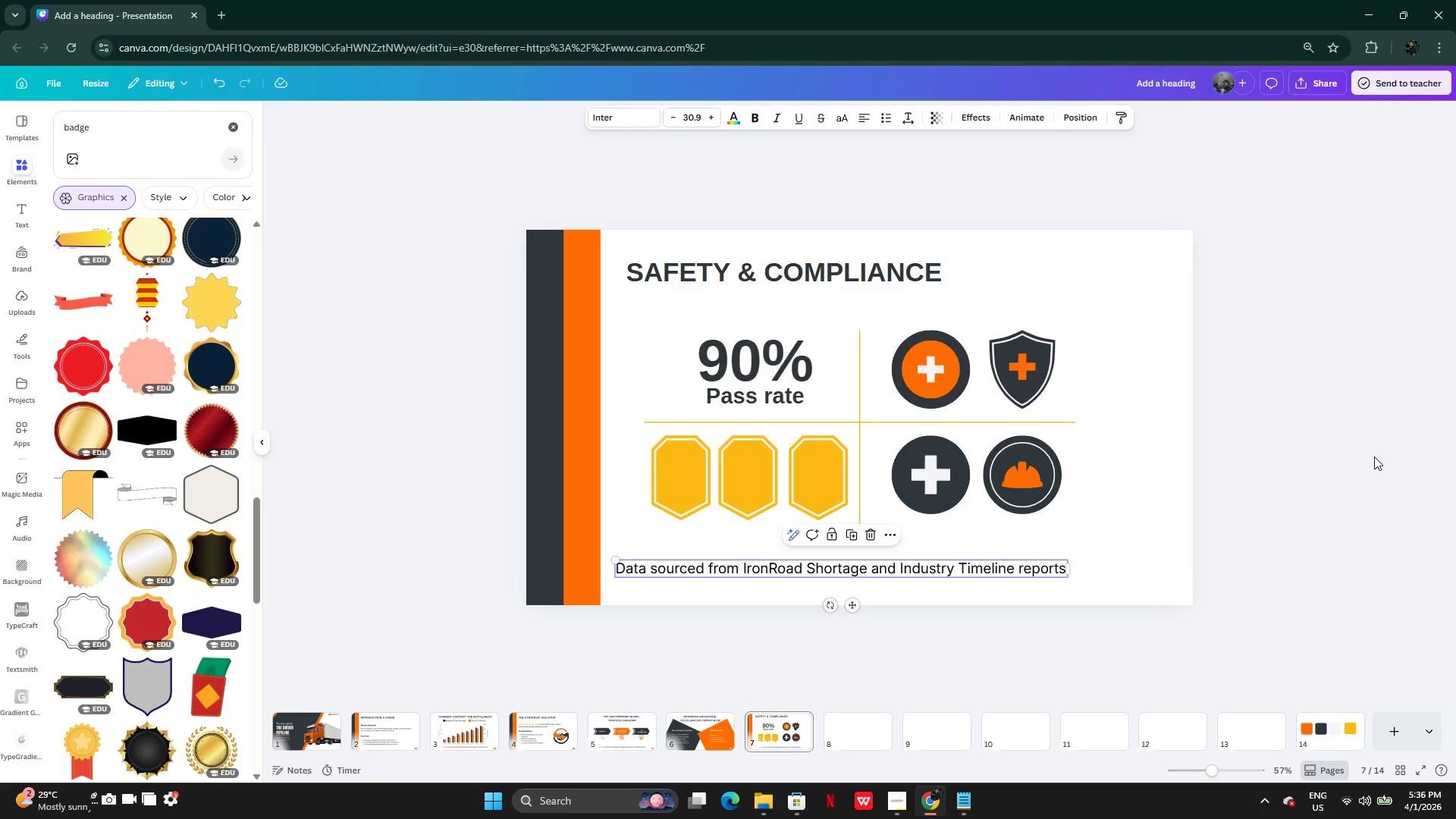 
left_click([1374, 457])
 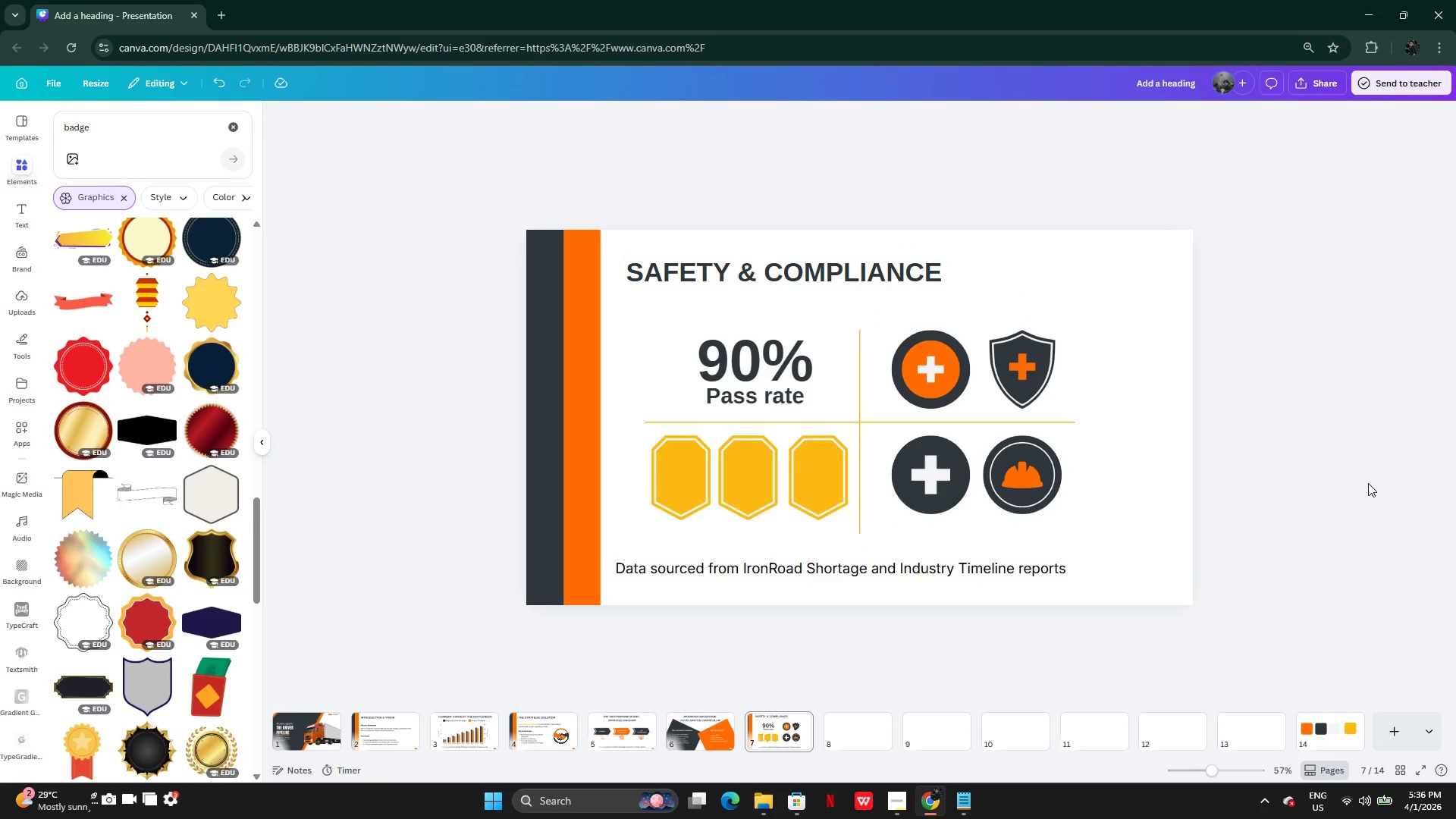 
key(Control+Z)
 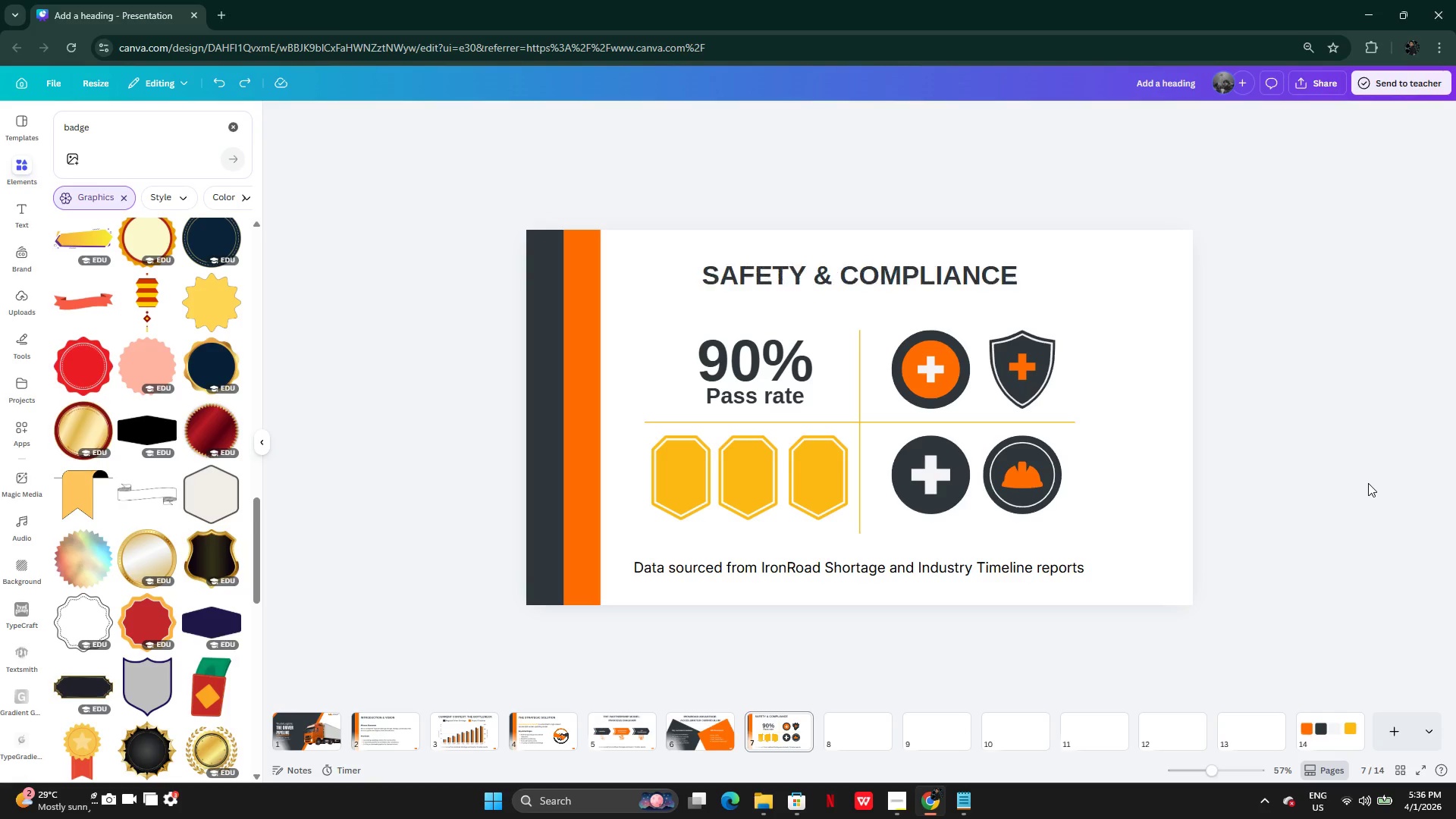 
key(Control+Z)
 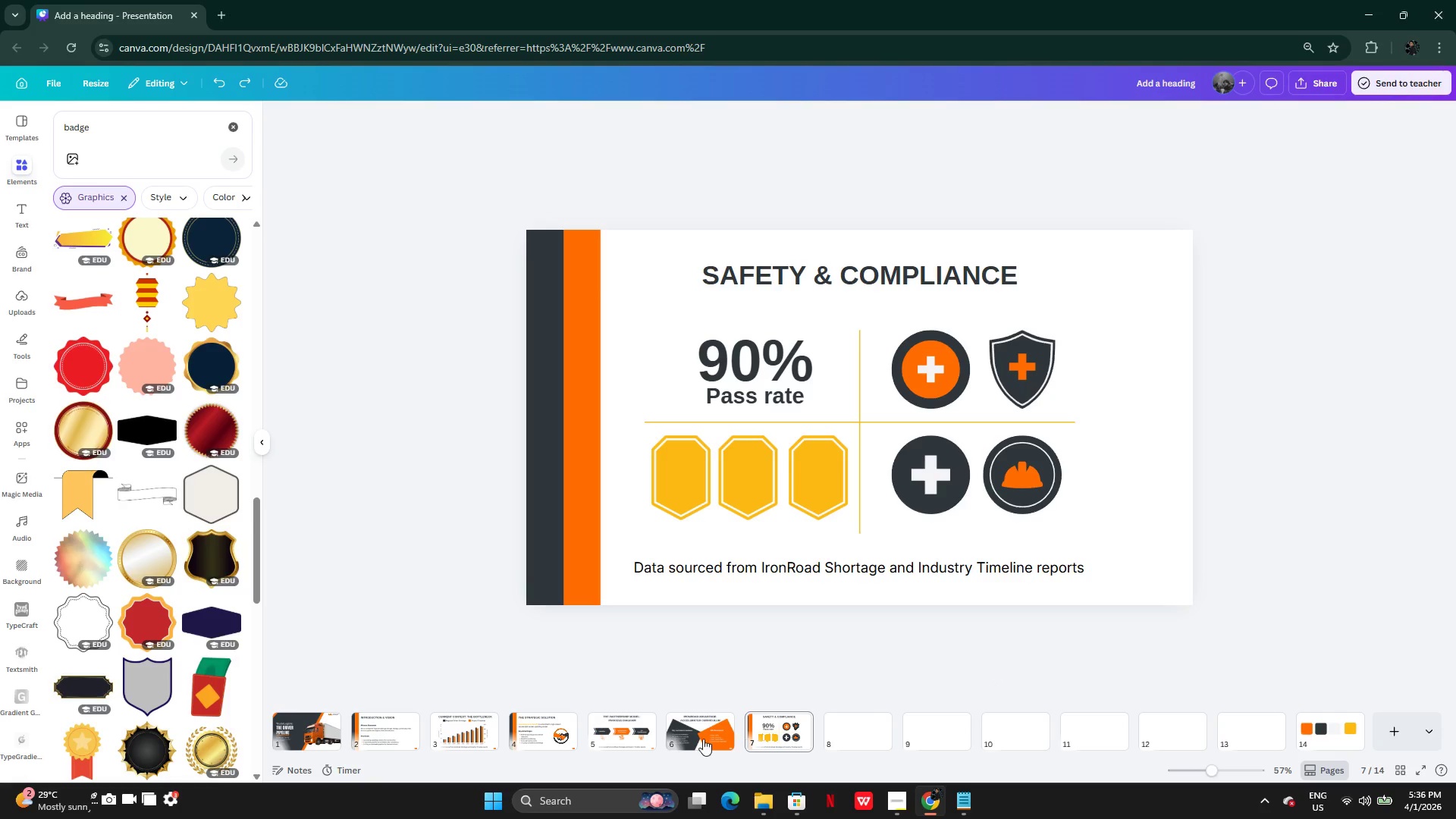 
left_click([630, 733])
 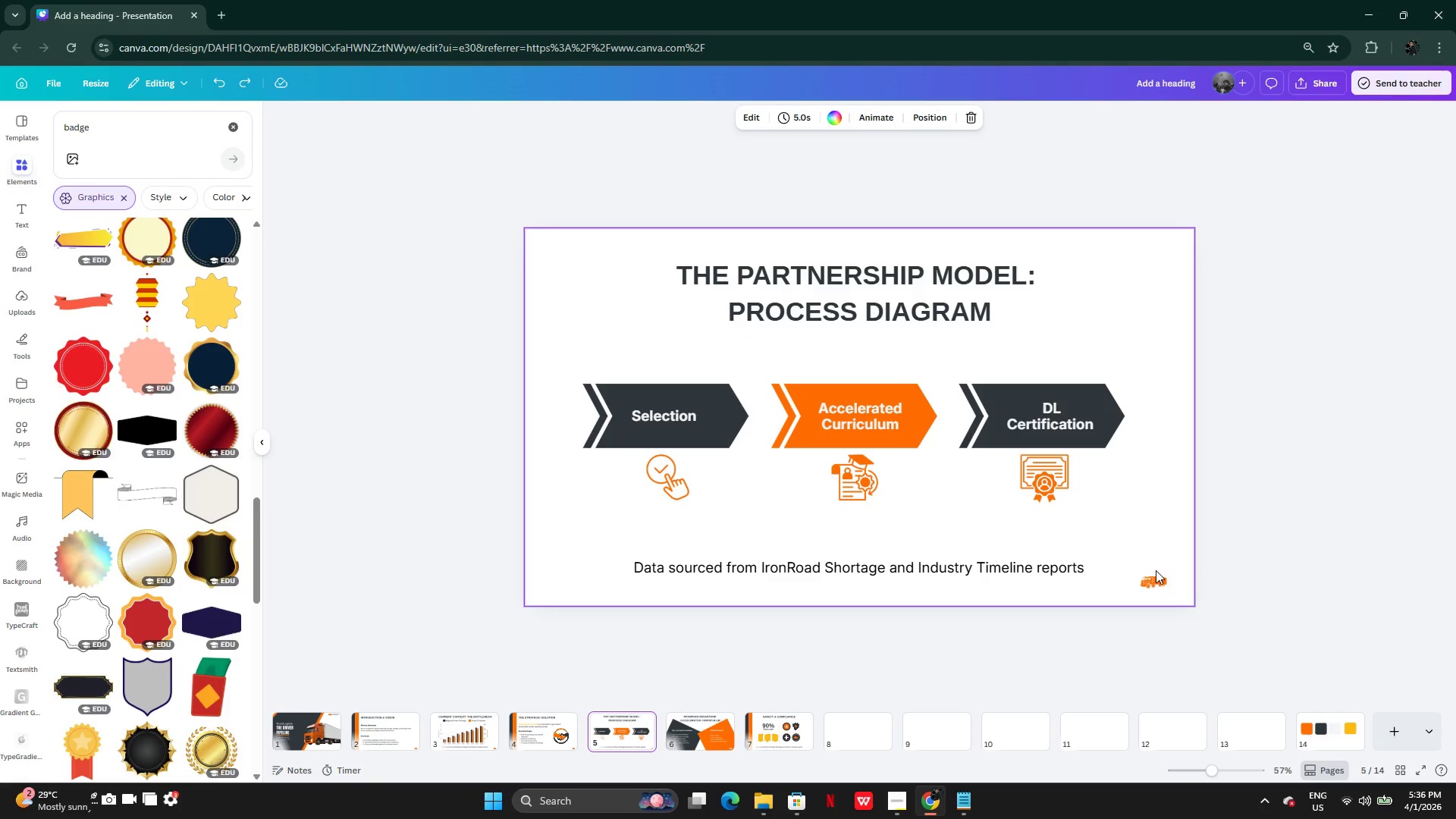 
left_click([1156, 579])
 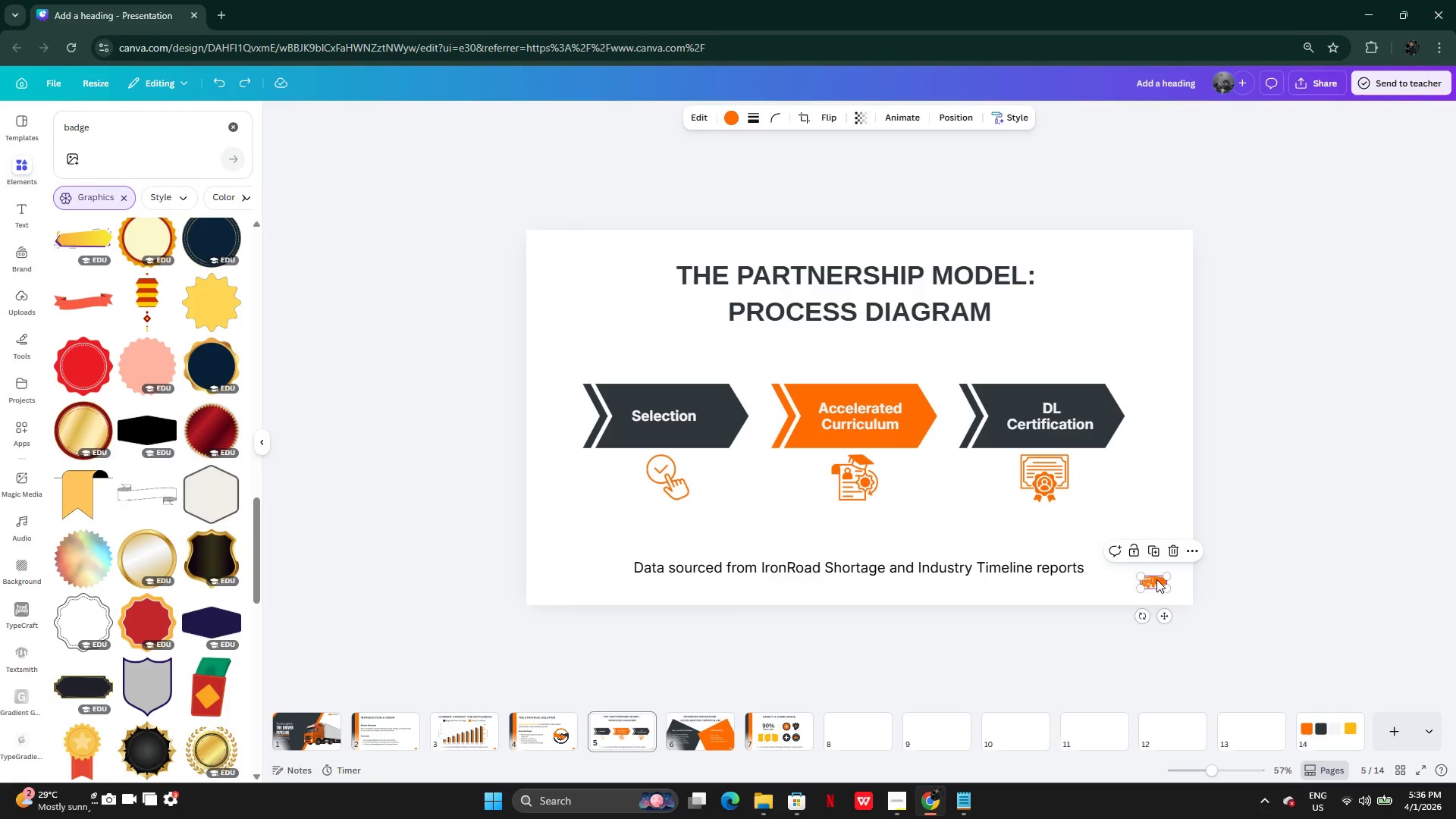 
key(Control+C)
 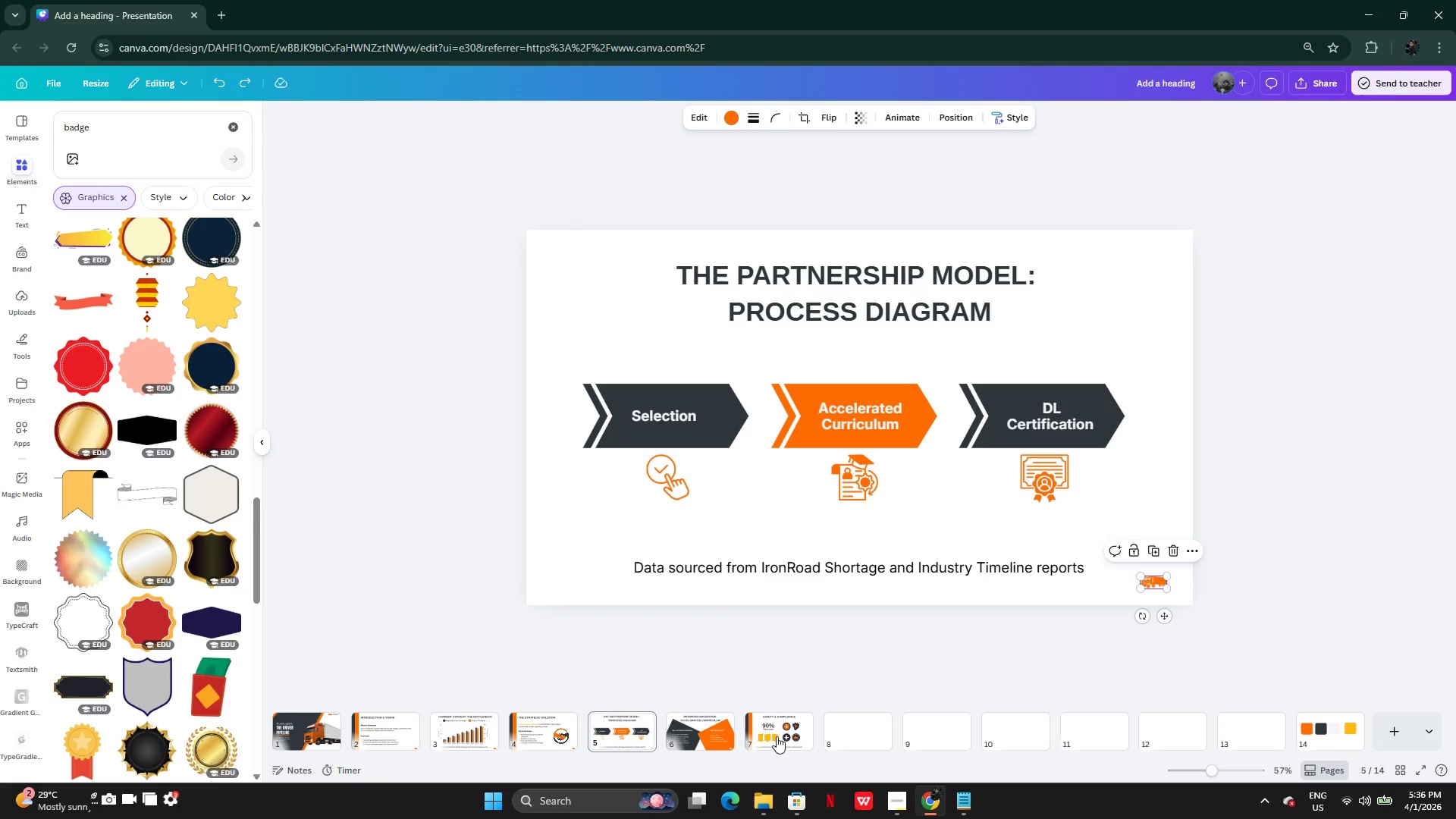 
left_click([786, 731])
 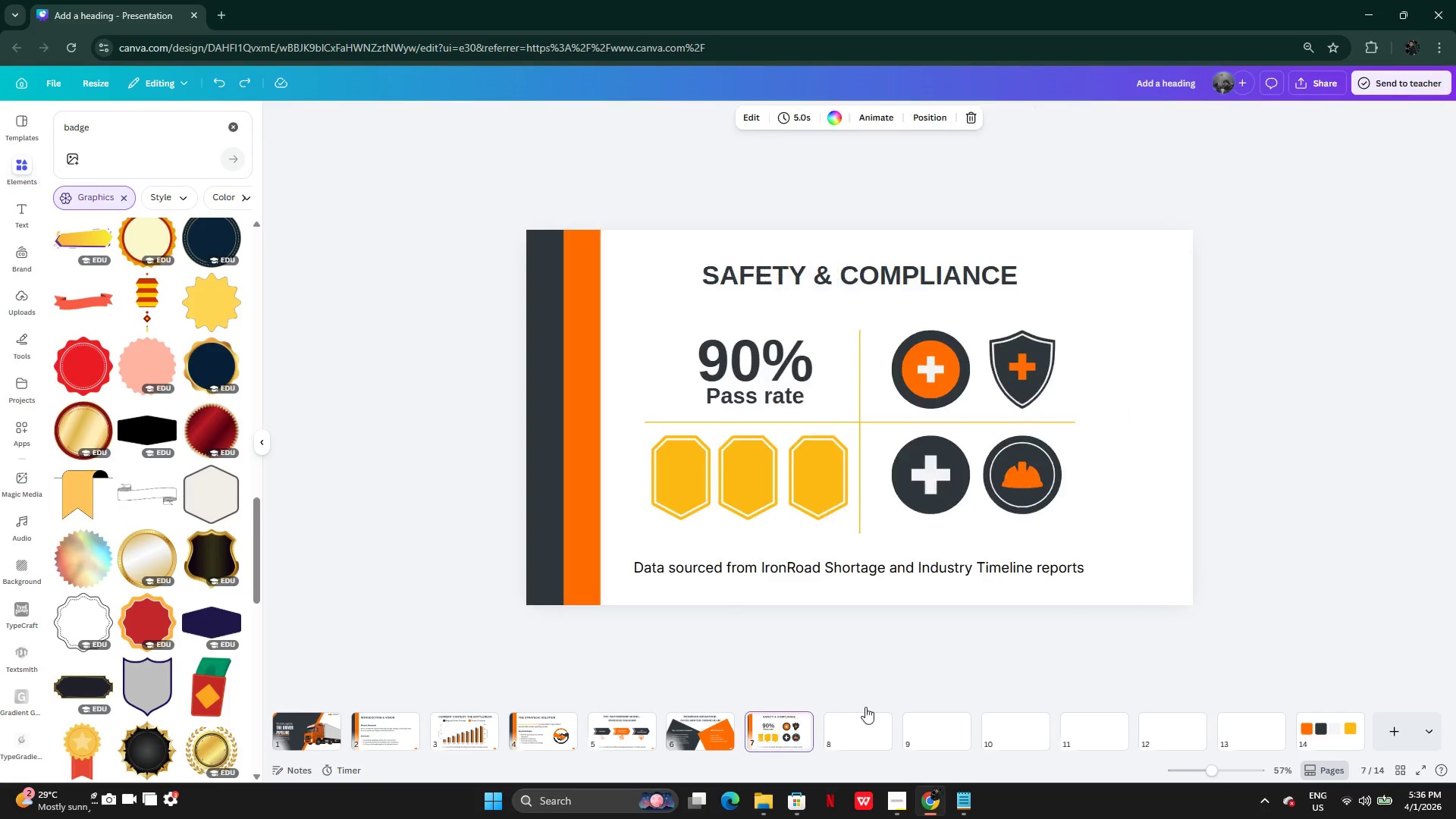 
key(Control+V)
 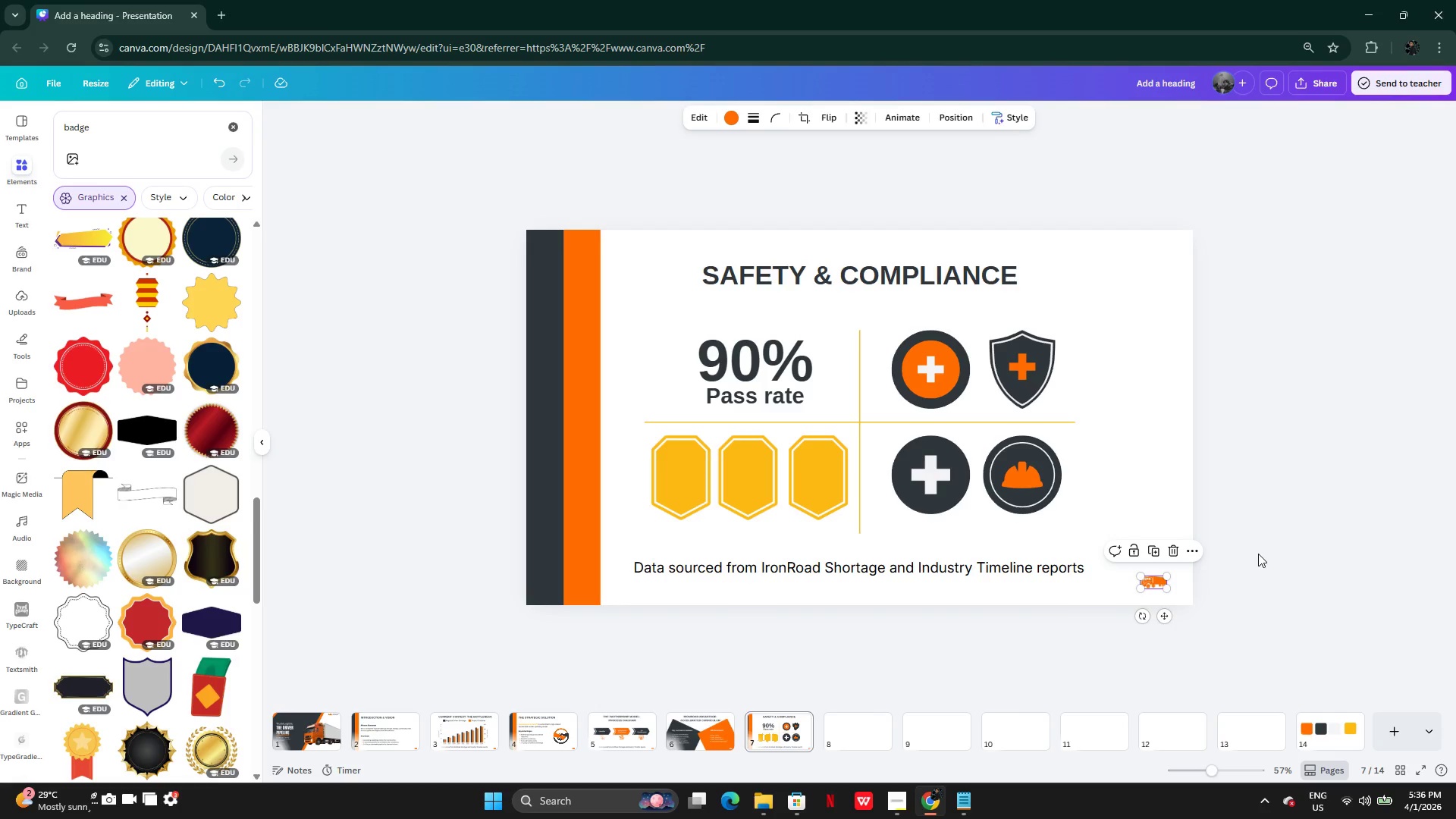 
left_click([1258, 554])
 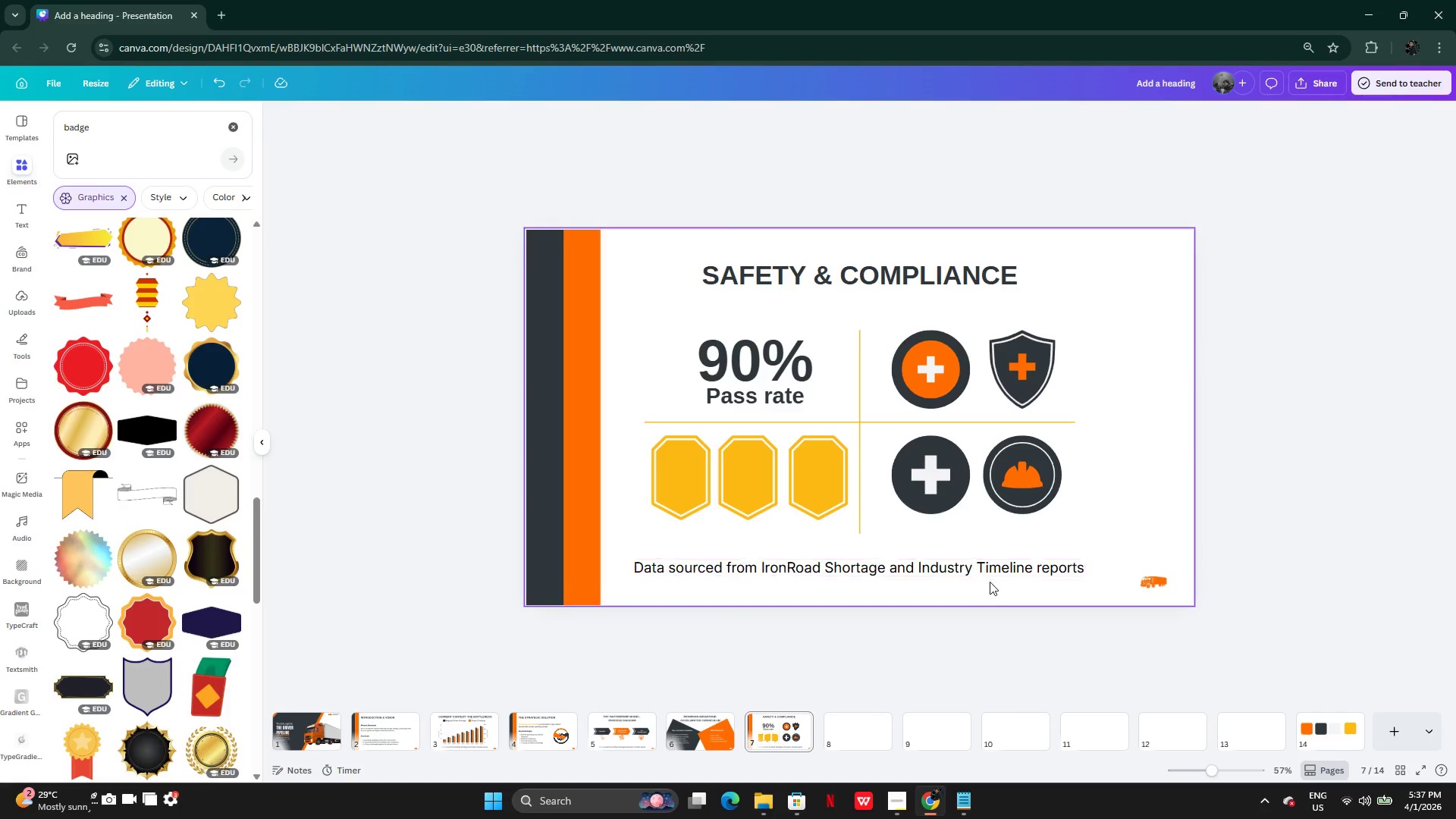 
left_click([995, 568])
 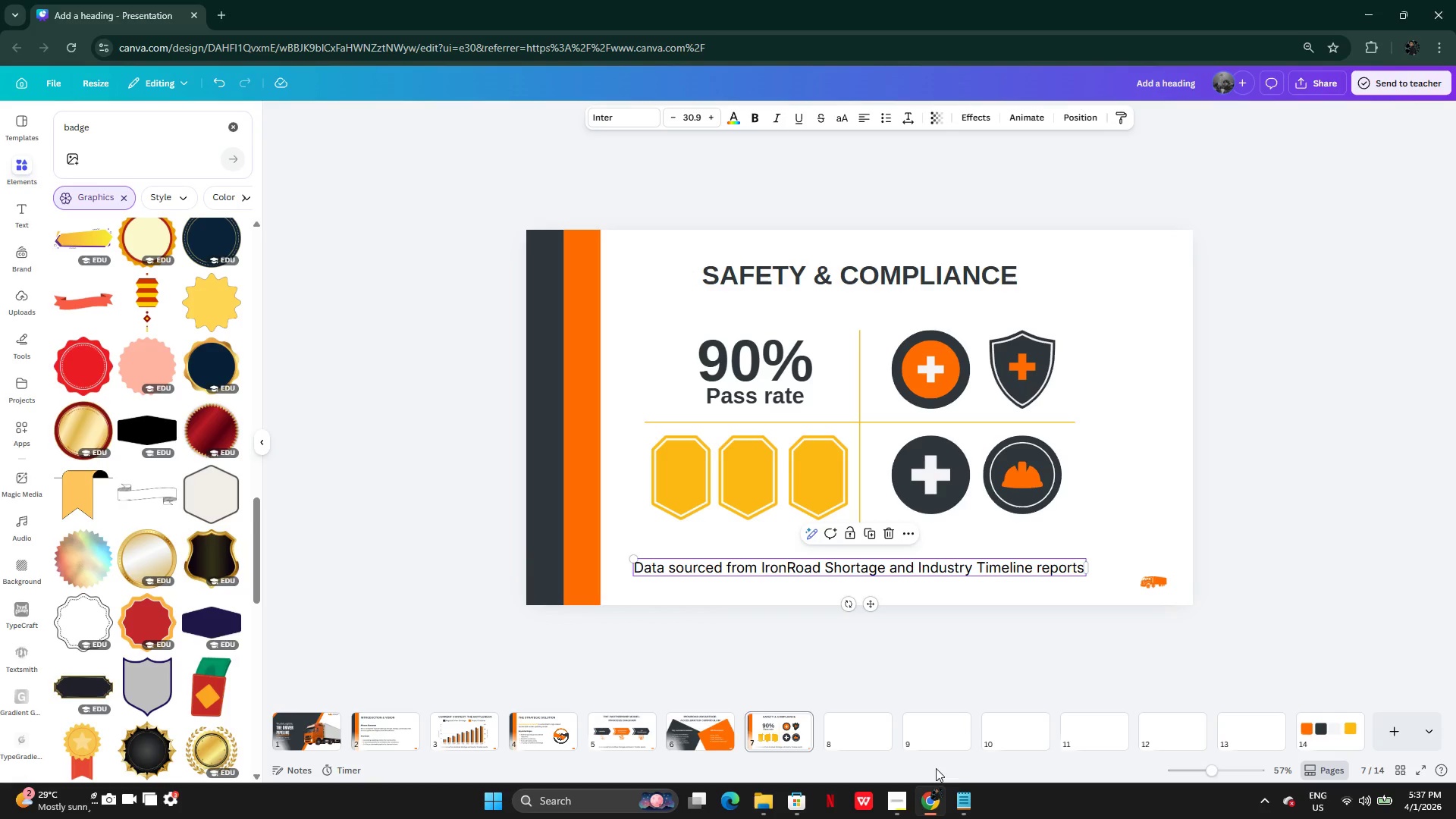 
left_click([959, 795])
 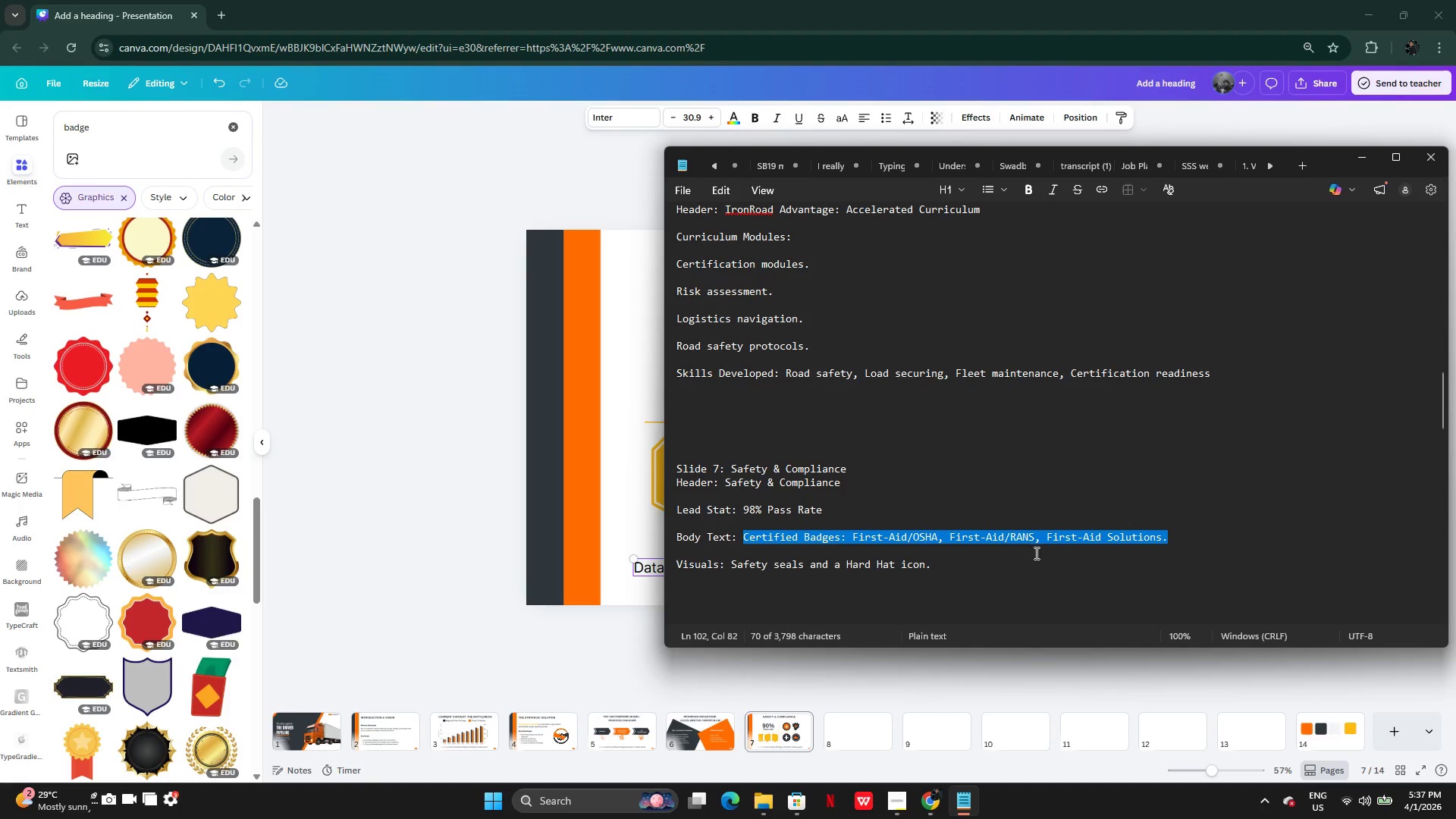 
key(Control+C)
 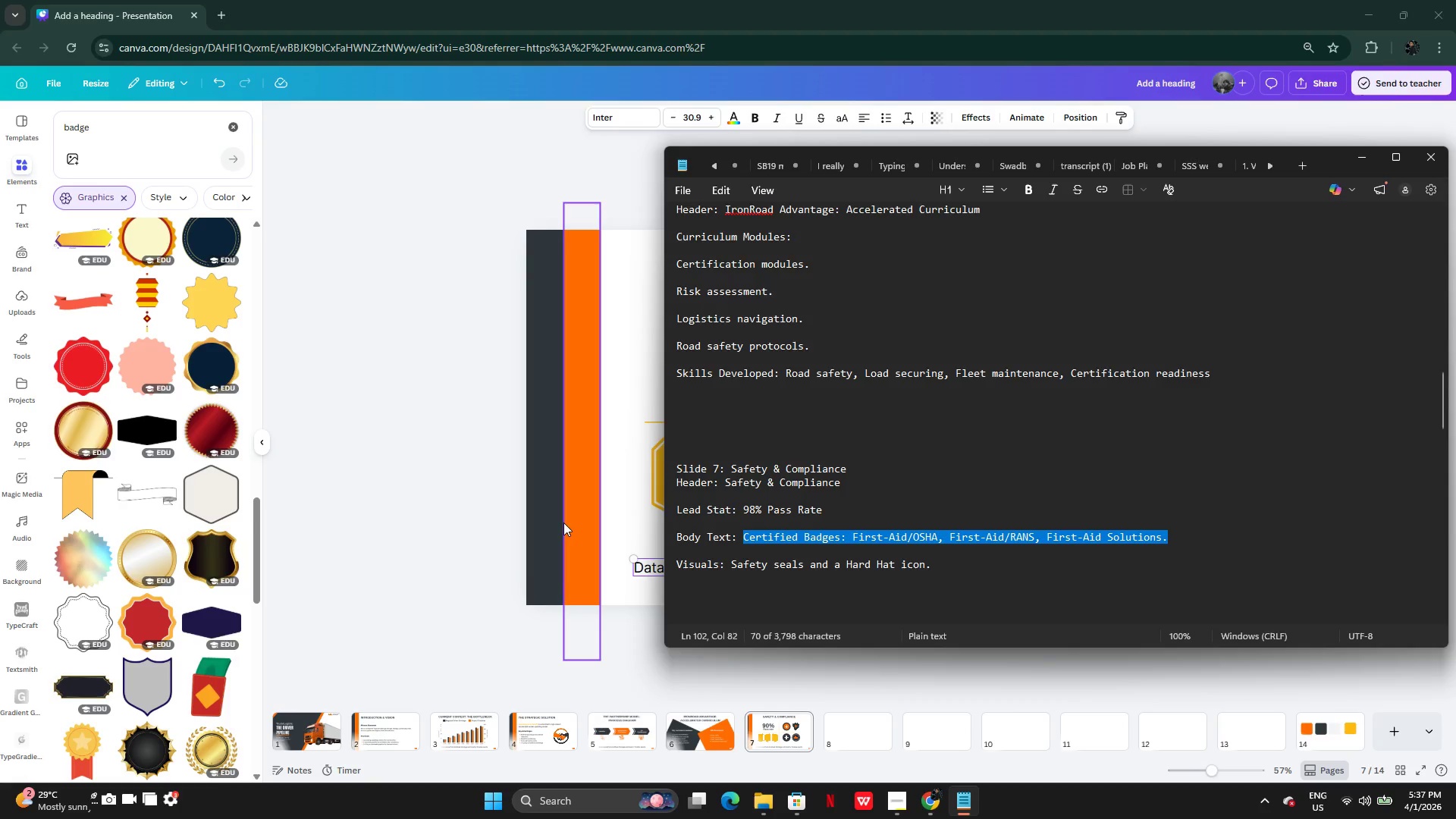 
left_click([563, 522])
 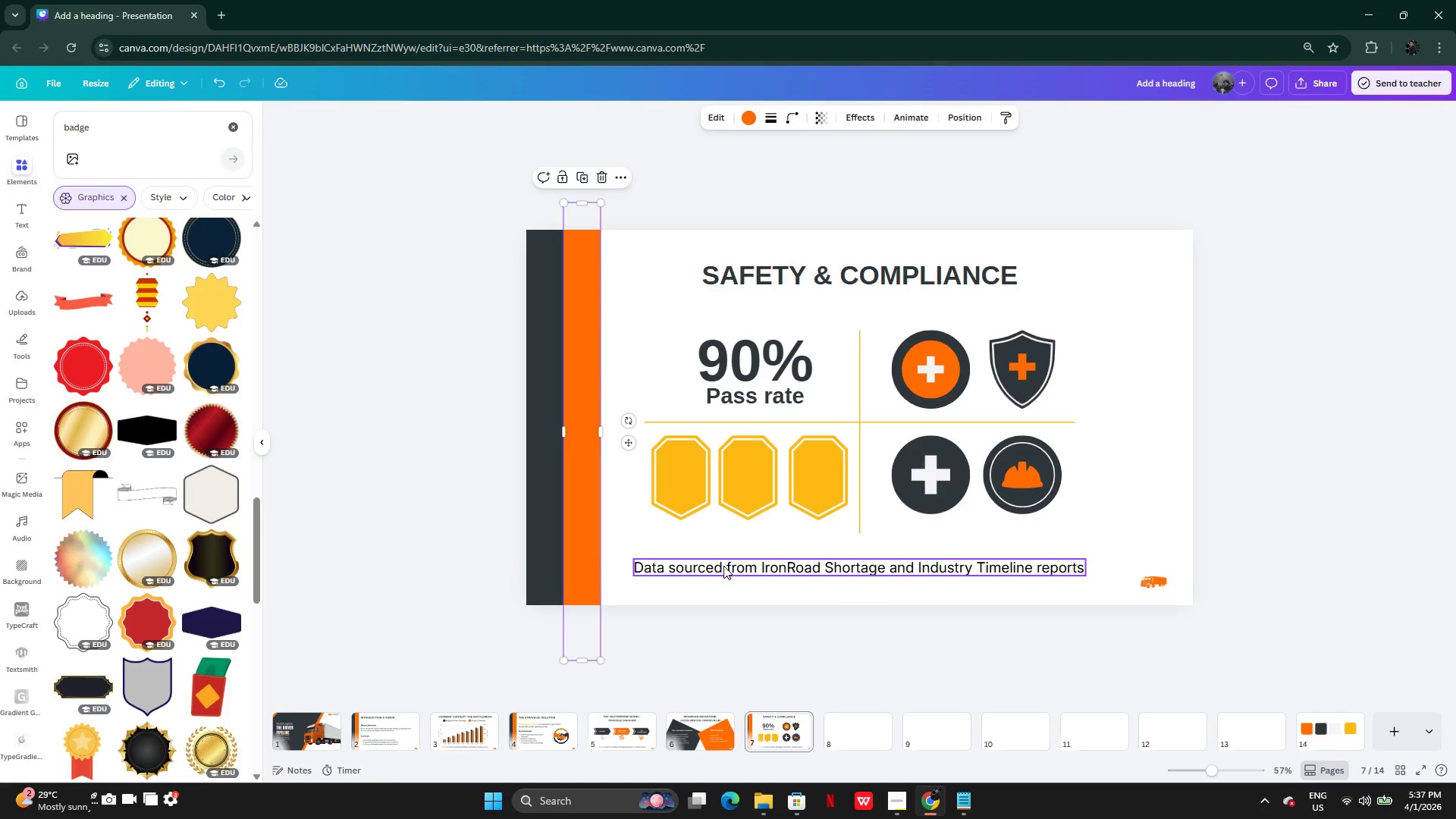 
double_click([723, 566])
 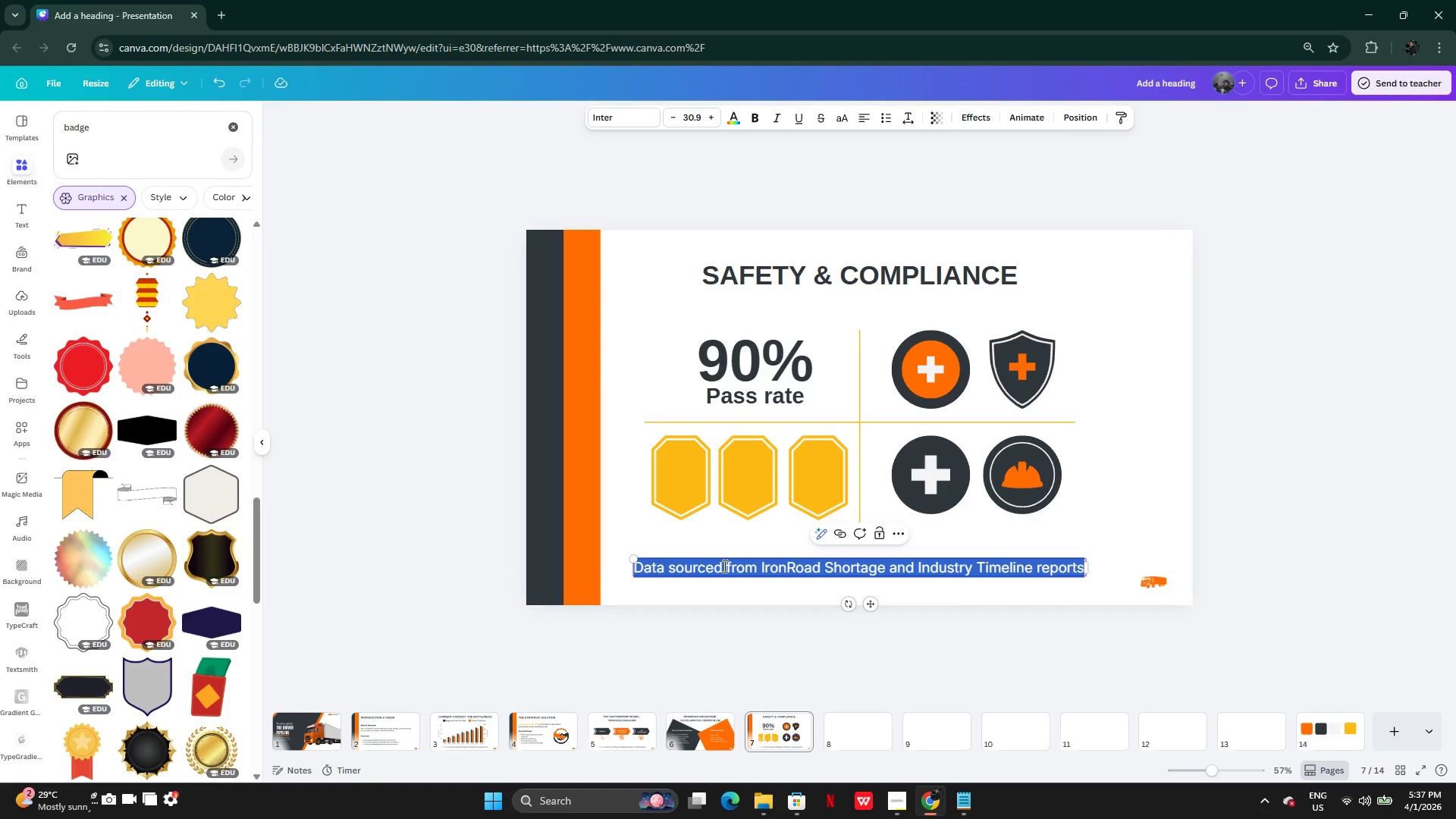 
key(Control+V)
 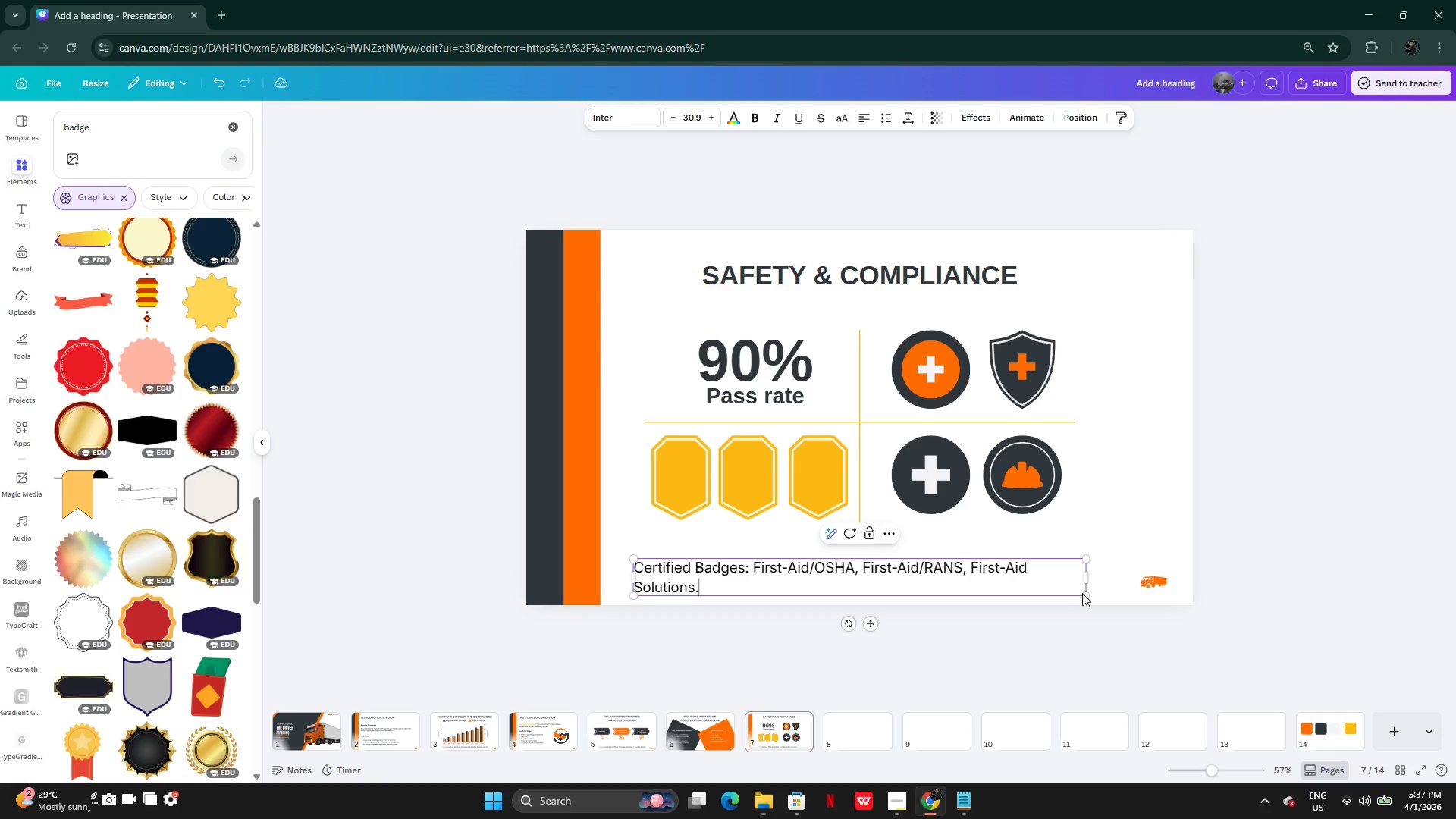 
left_click_drag(start_coordinate=[1093, 585], to_coordinate=[1105, 584])
 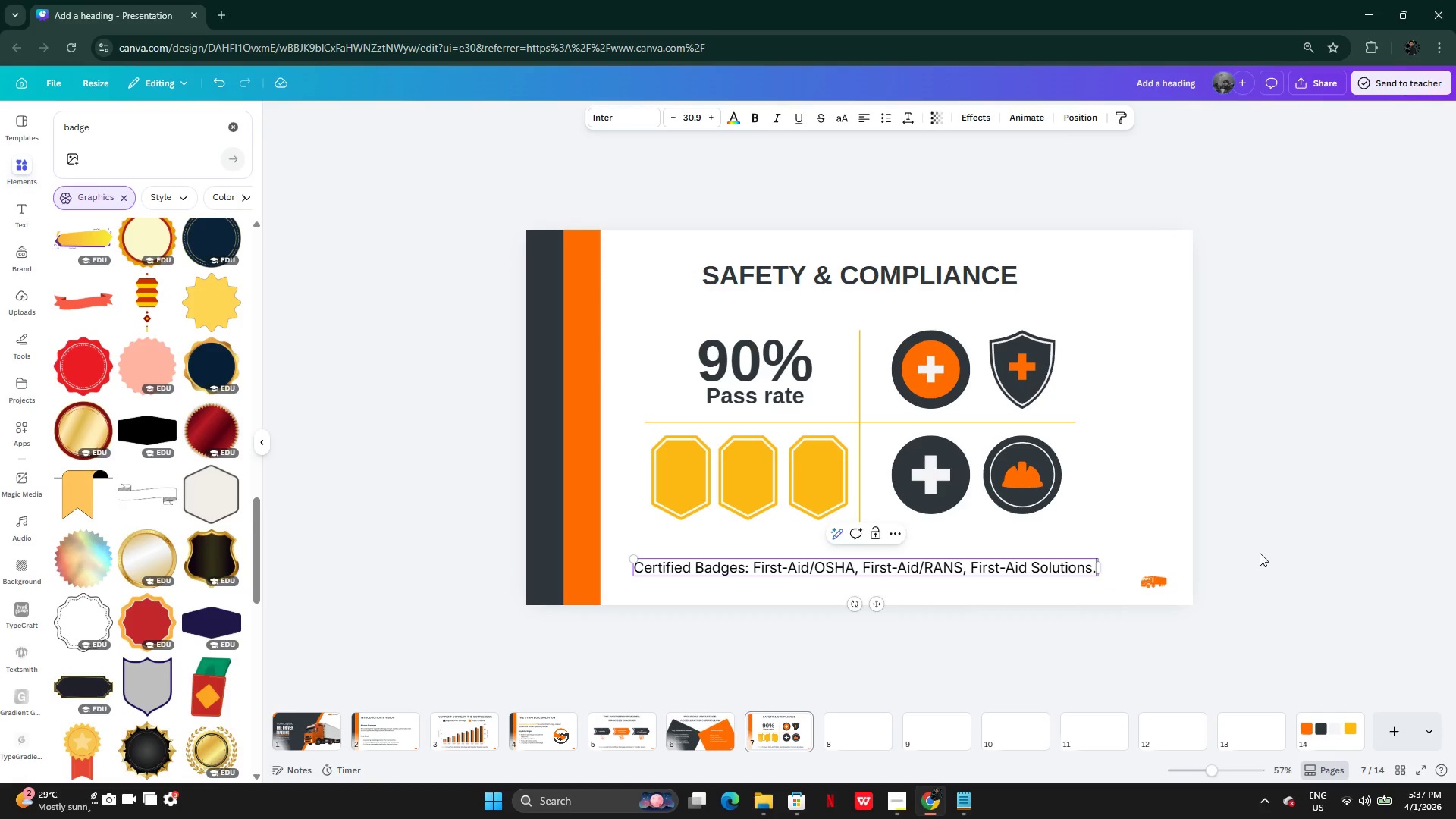 
left_click([1260, 553])
 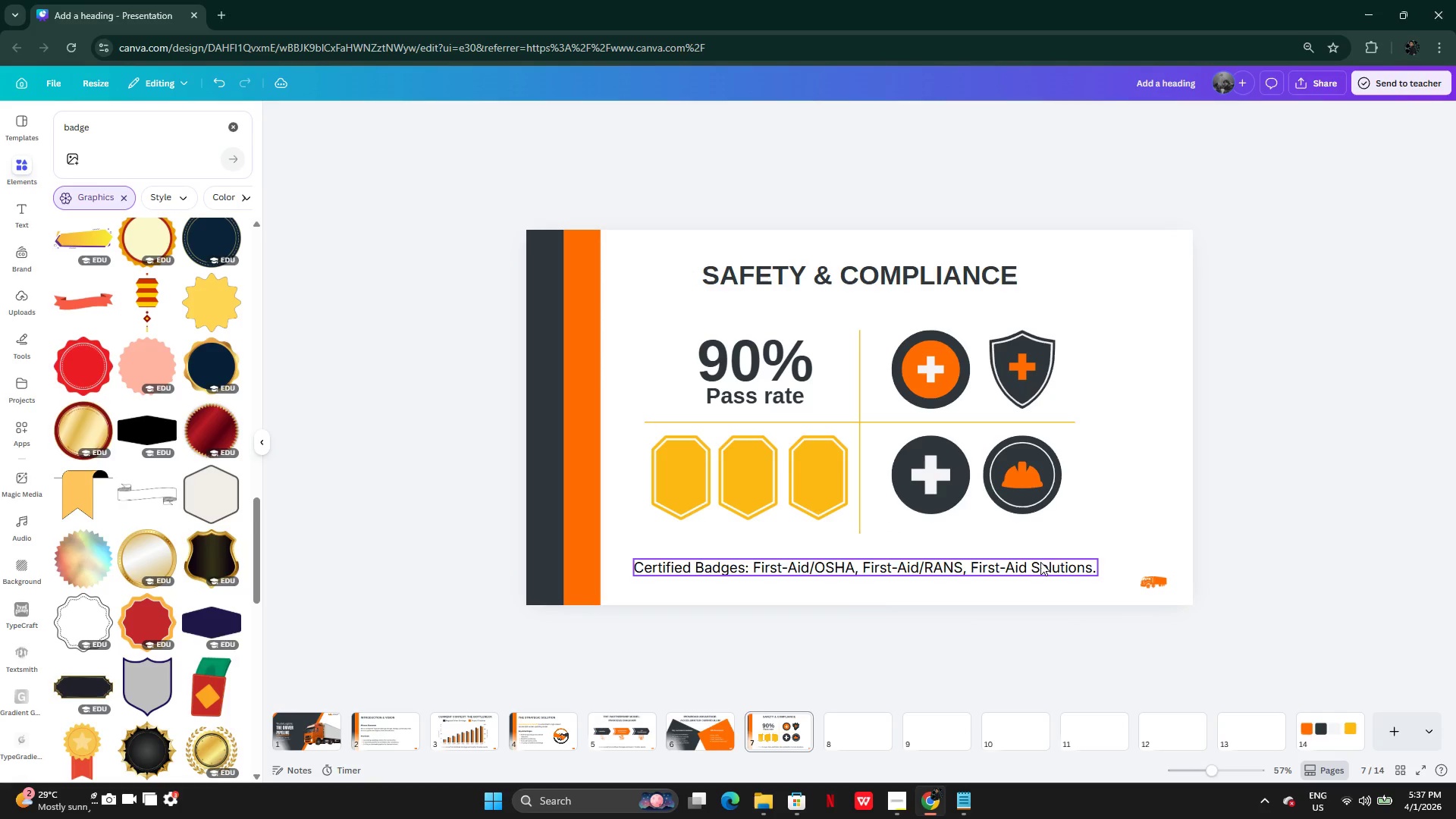 
left_click([1040, 562])
 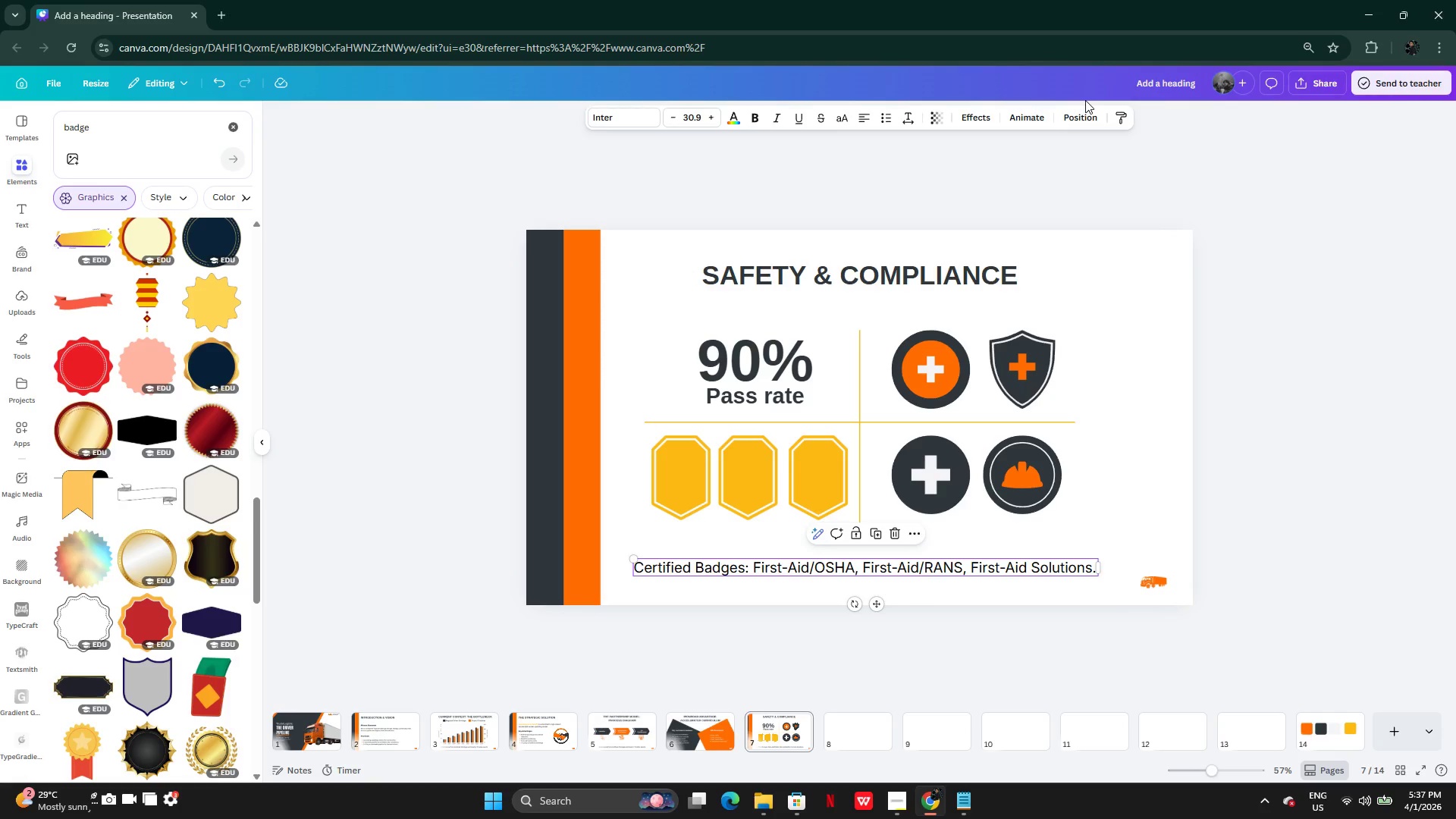 
double_click([1085, 115])
 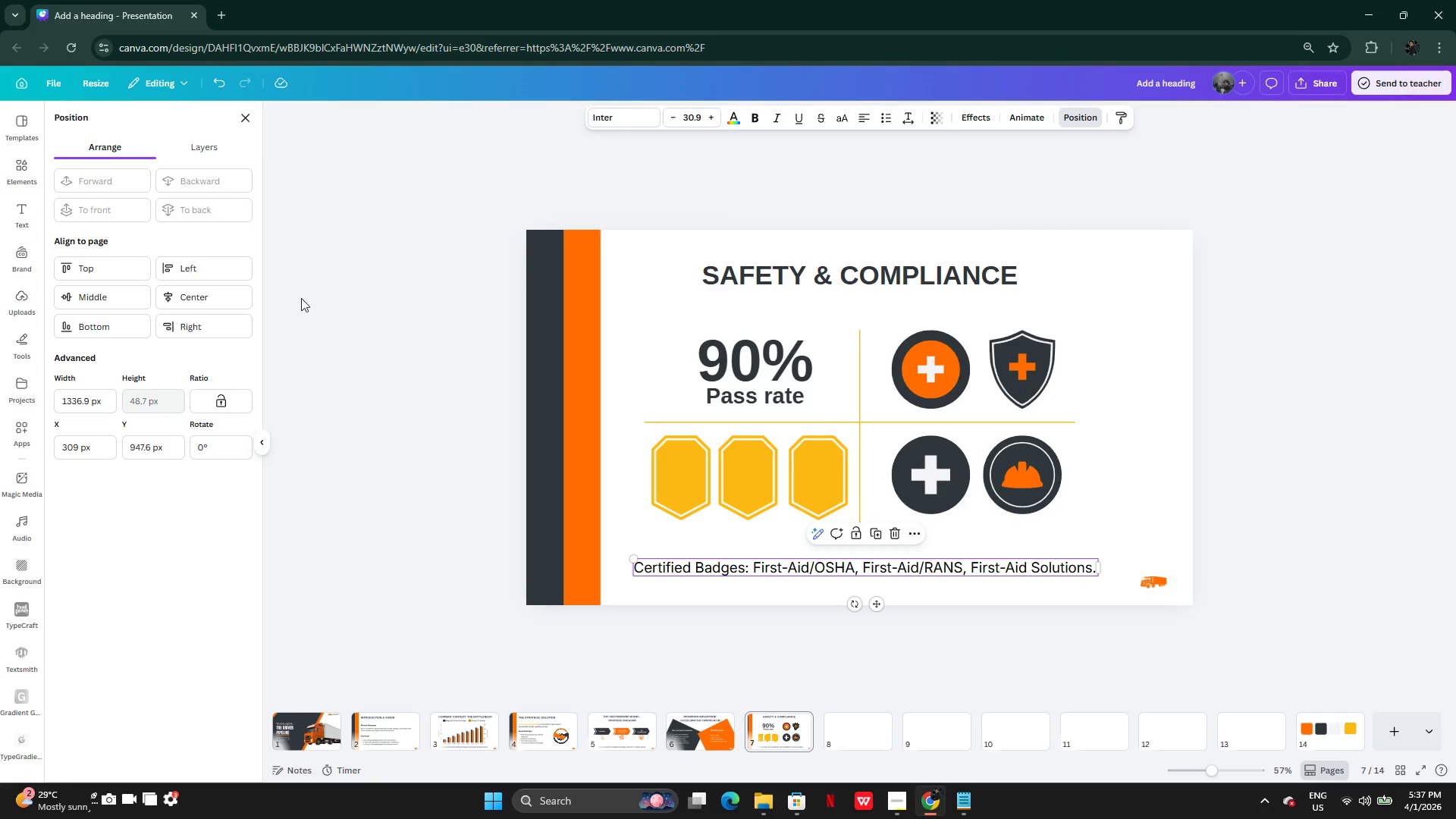 
left_click([212, 298])
 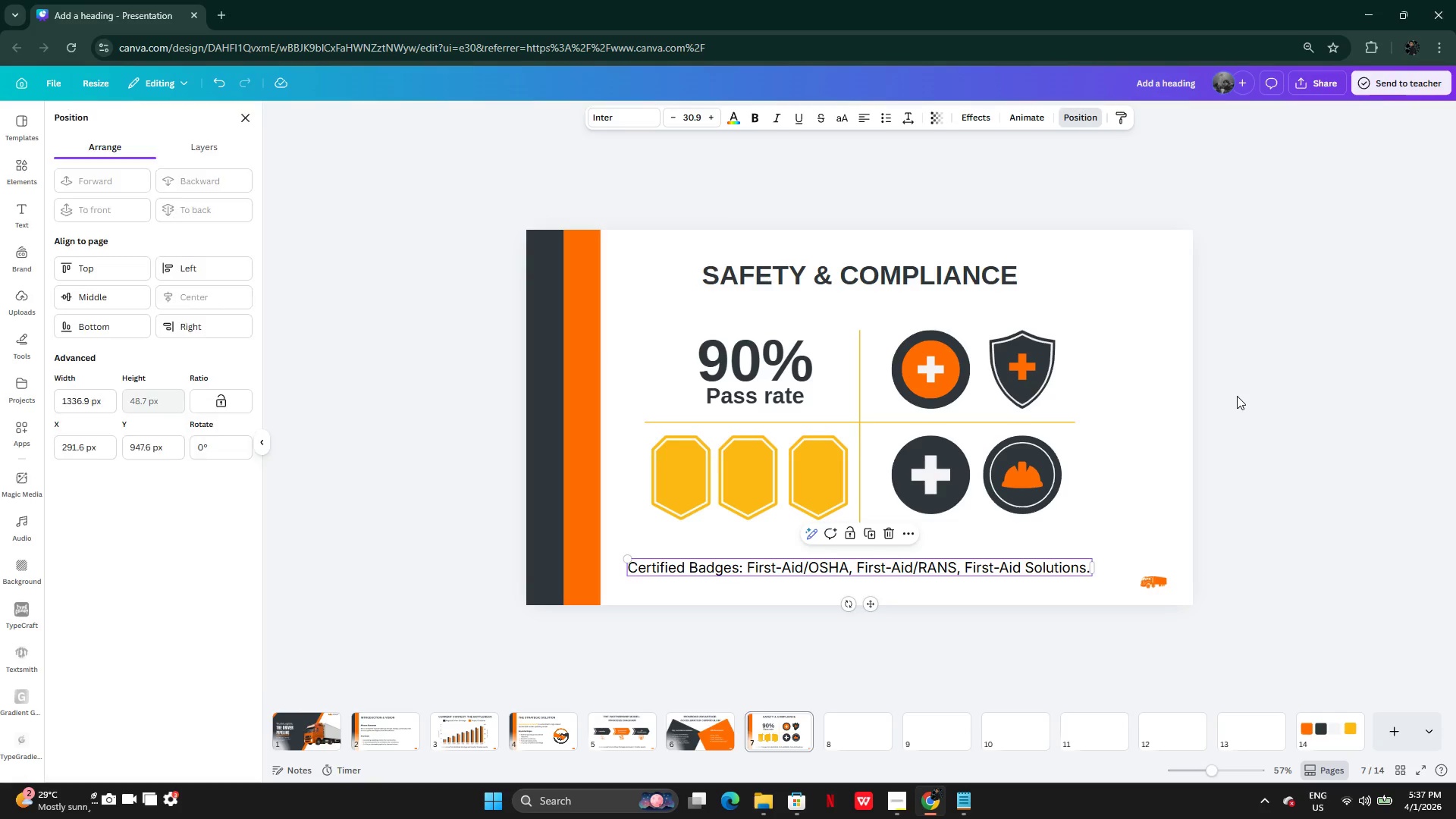 
double_click([1237, 396])
 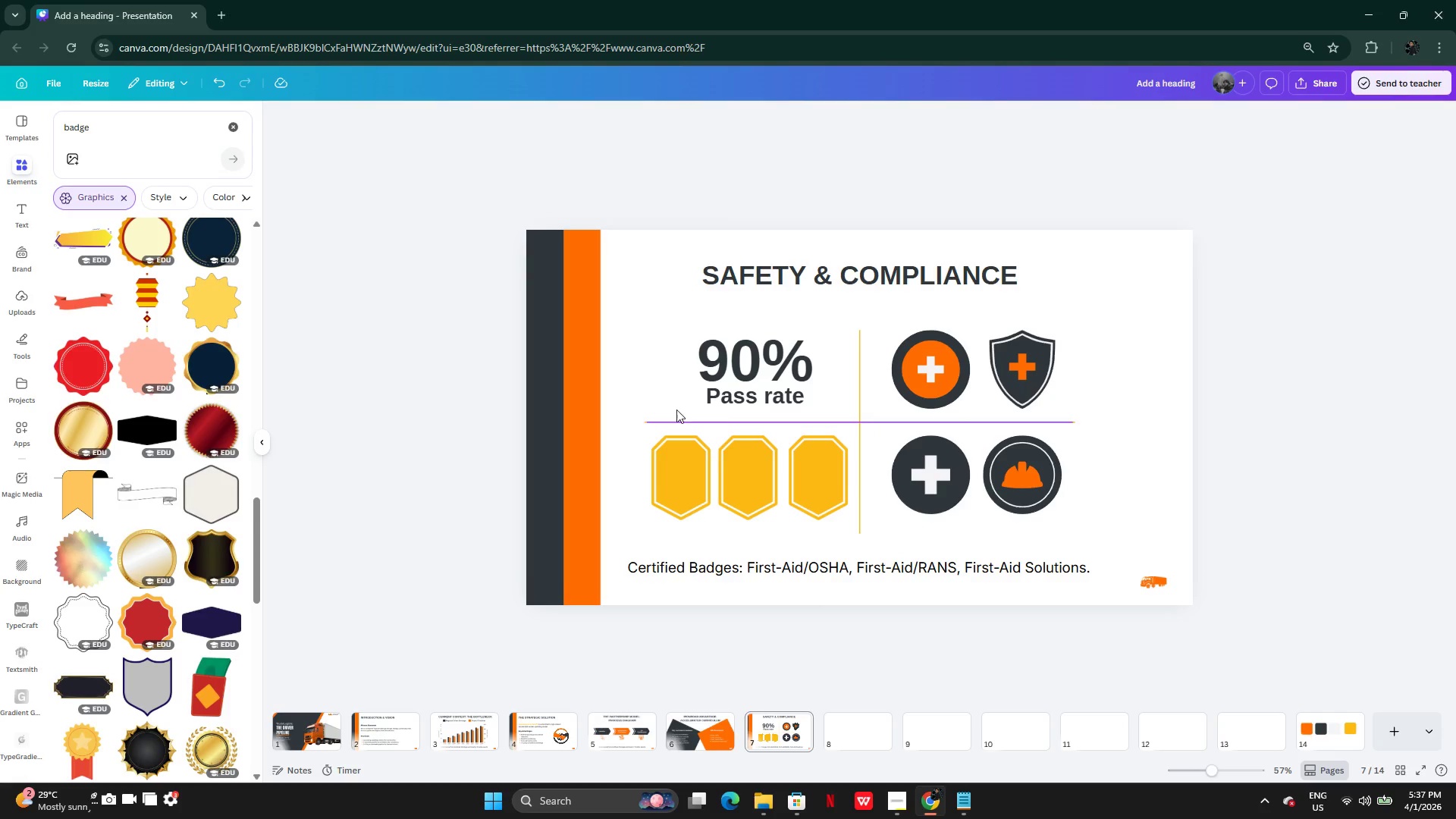 
left_click_drag(start_coordinate=[588, 404], to_coordinate=[563, 400])
 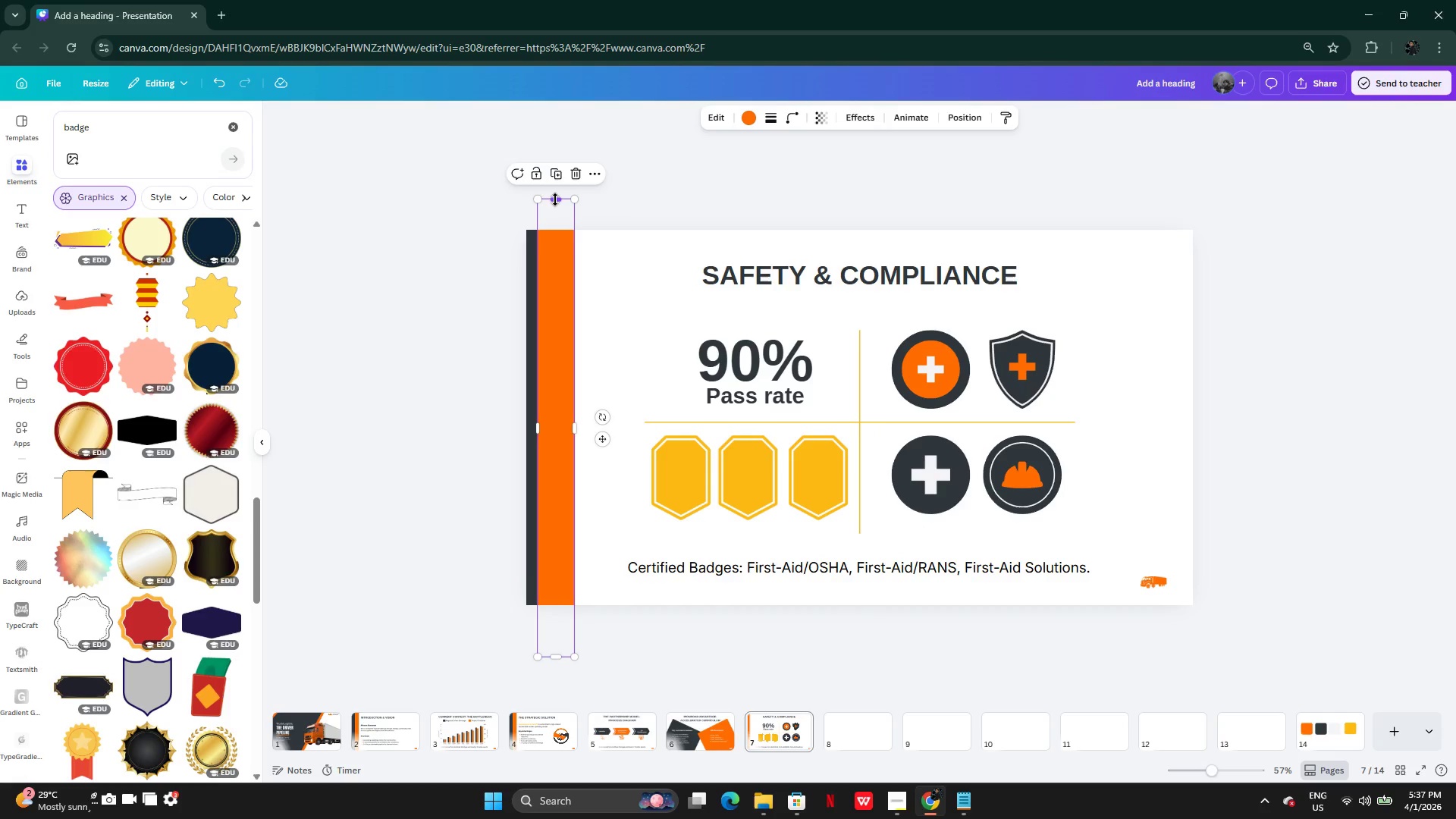 
left_click_drag(start_coordinate=[555, 199], to_coordinate=[579, 346])
 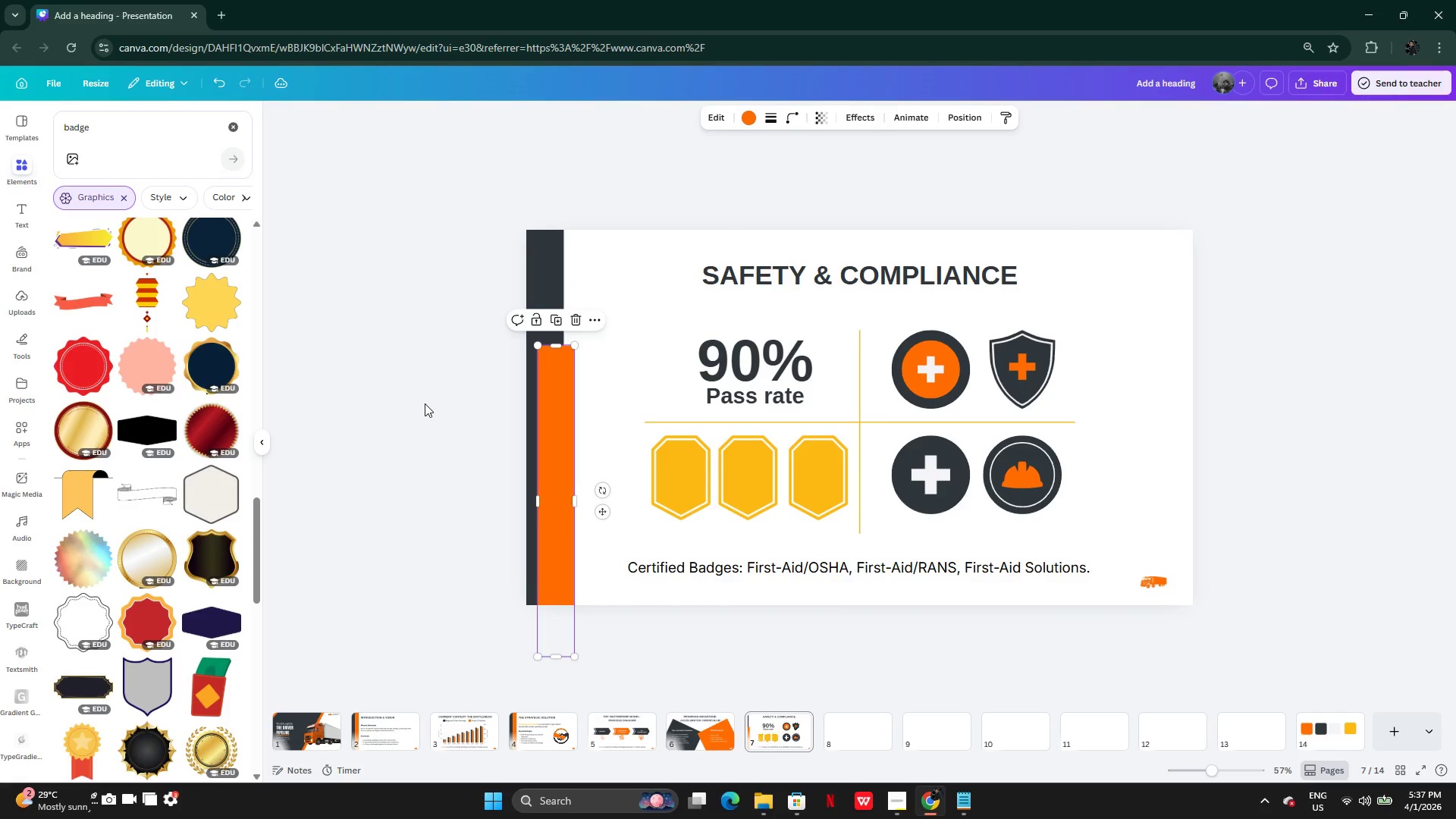 
left_click([424, 404])
 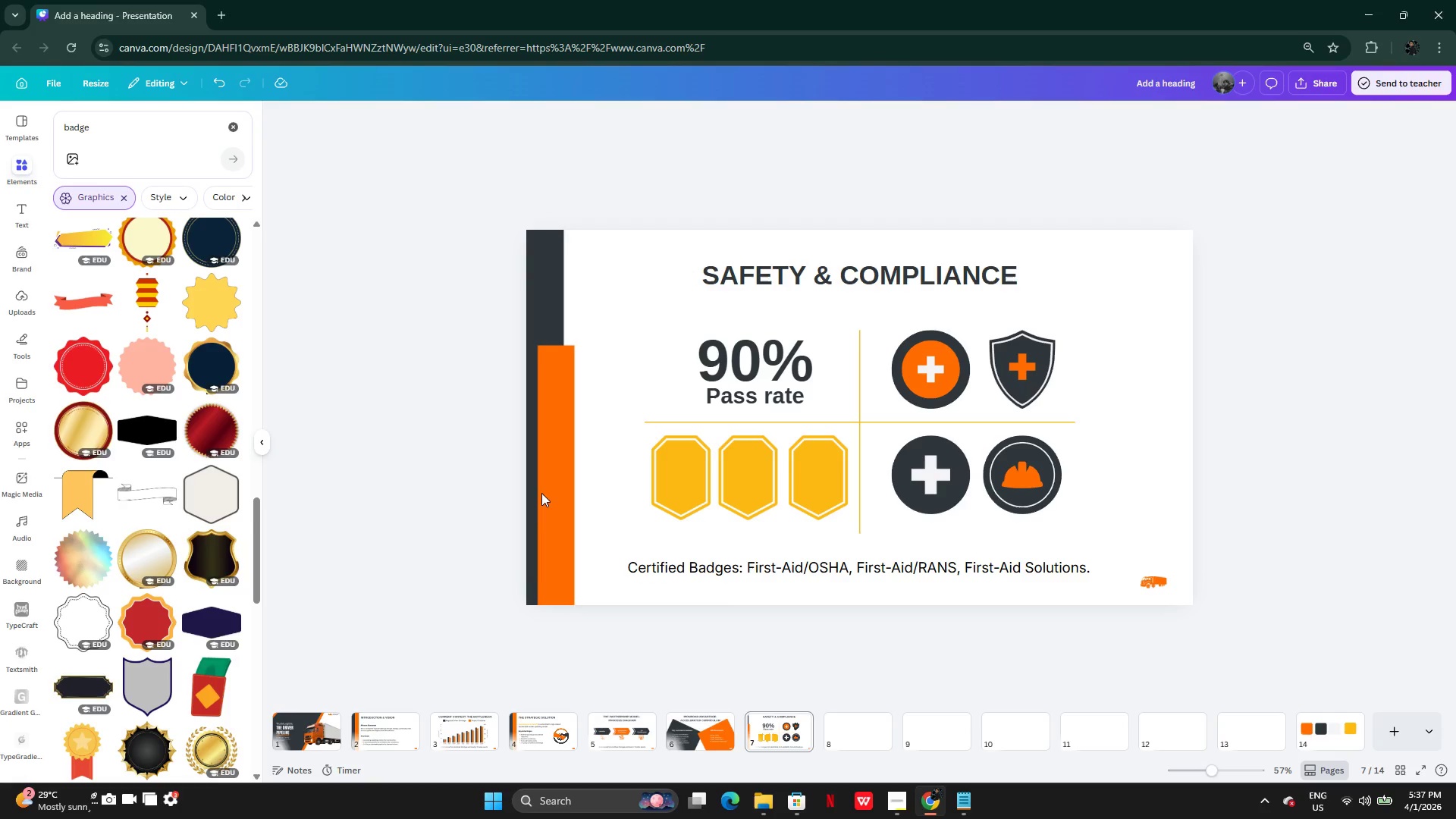 
left_click_drag(start_coordinate=[549, 500], to_coordinate=[519, 519])
 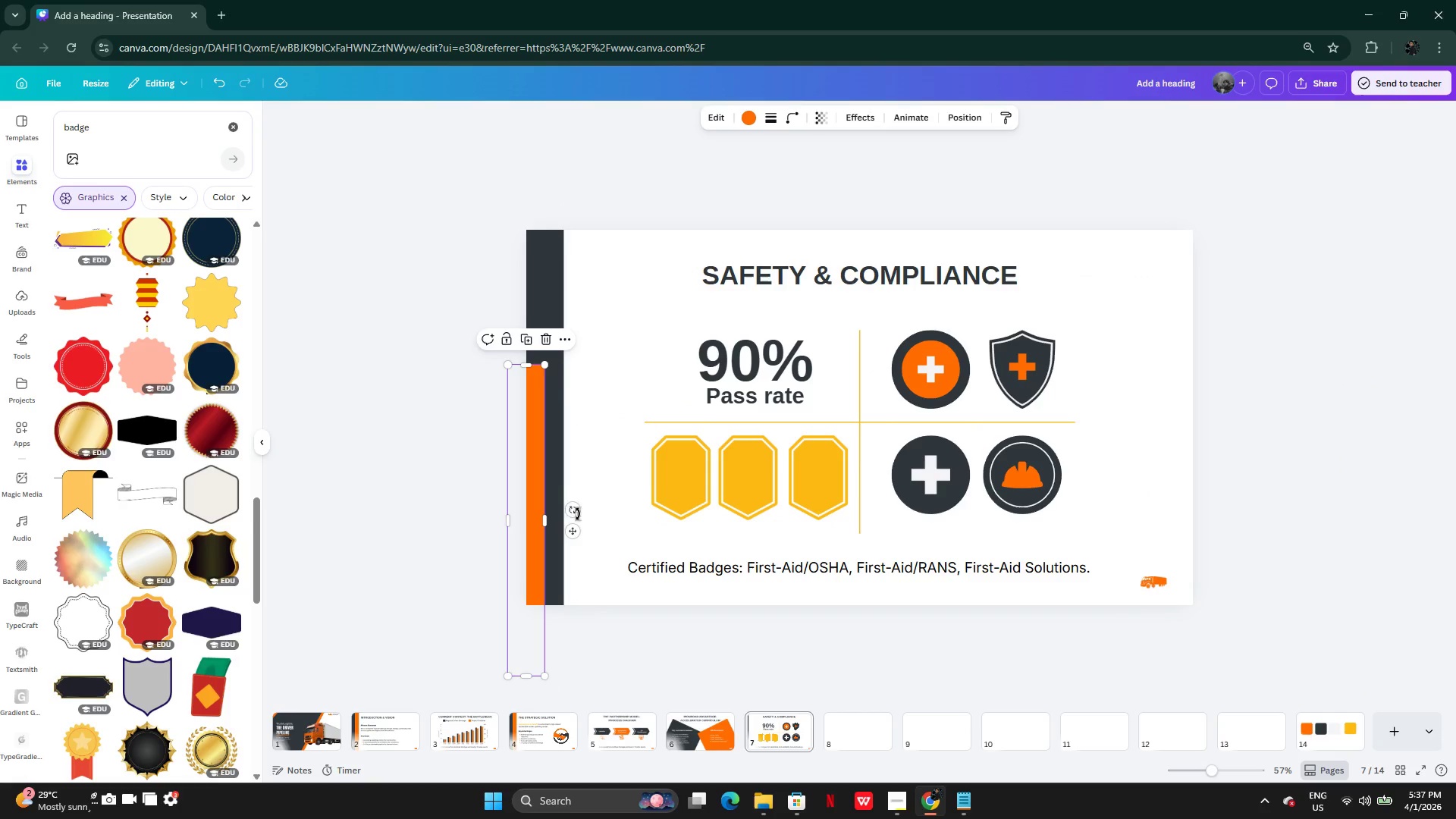 
left_click_drag(start_coordinate=[578, 514], to_coordinate=[576, 460])
 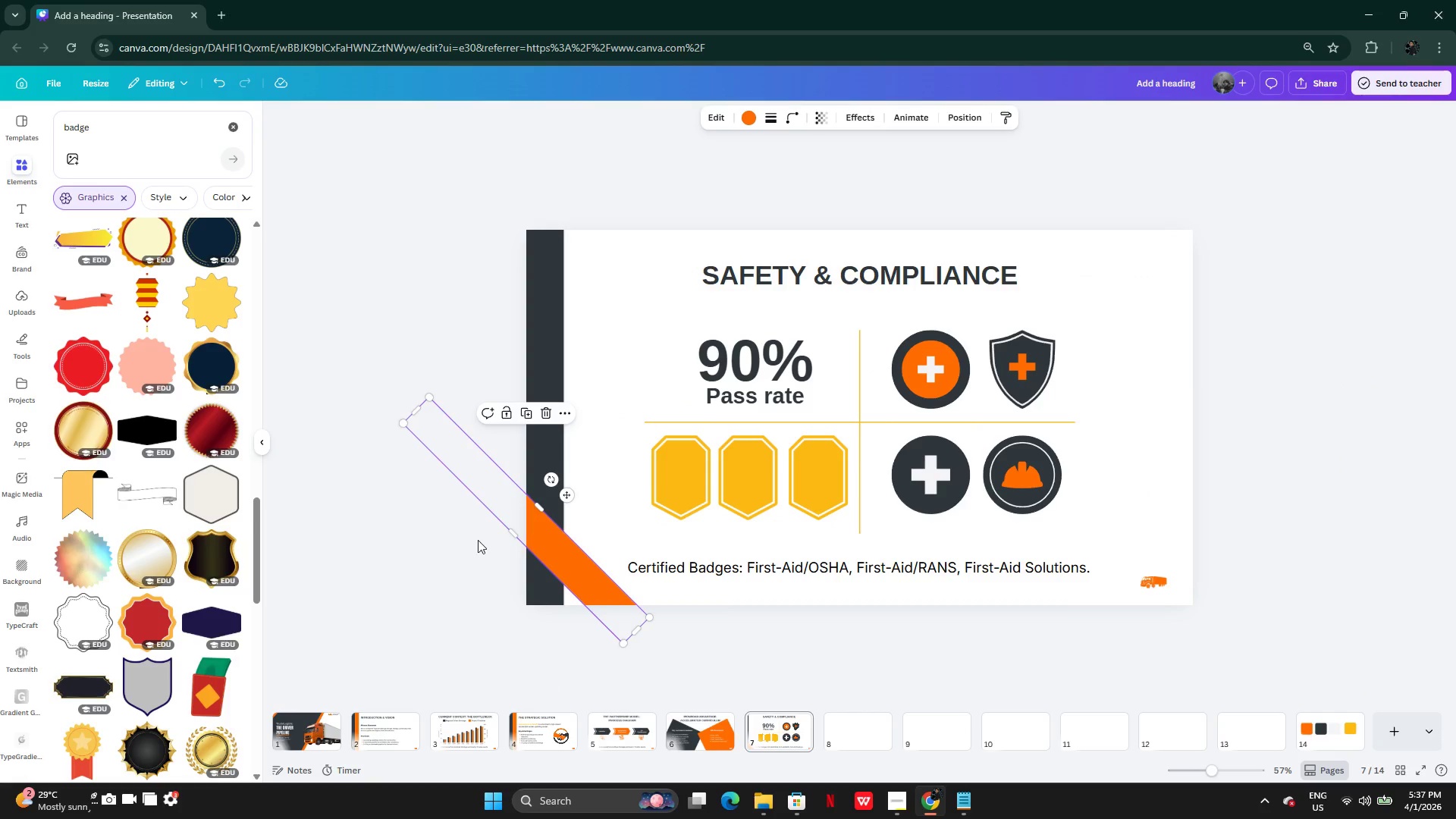 
left_click([478, 540])
 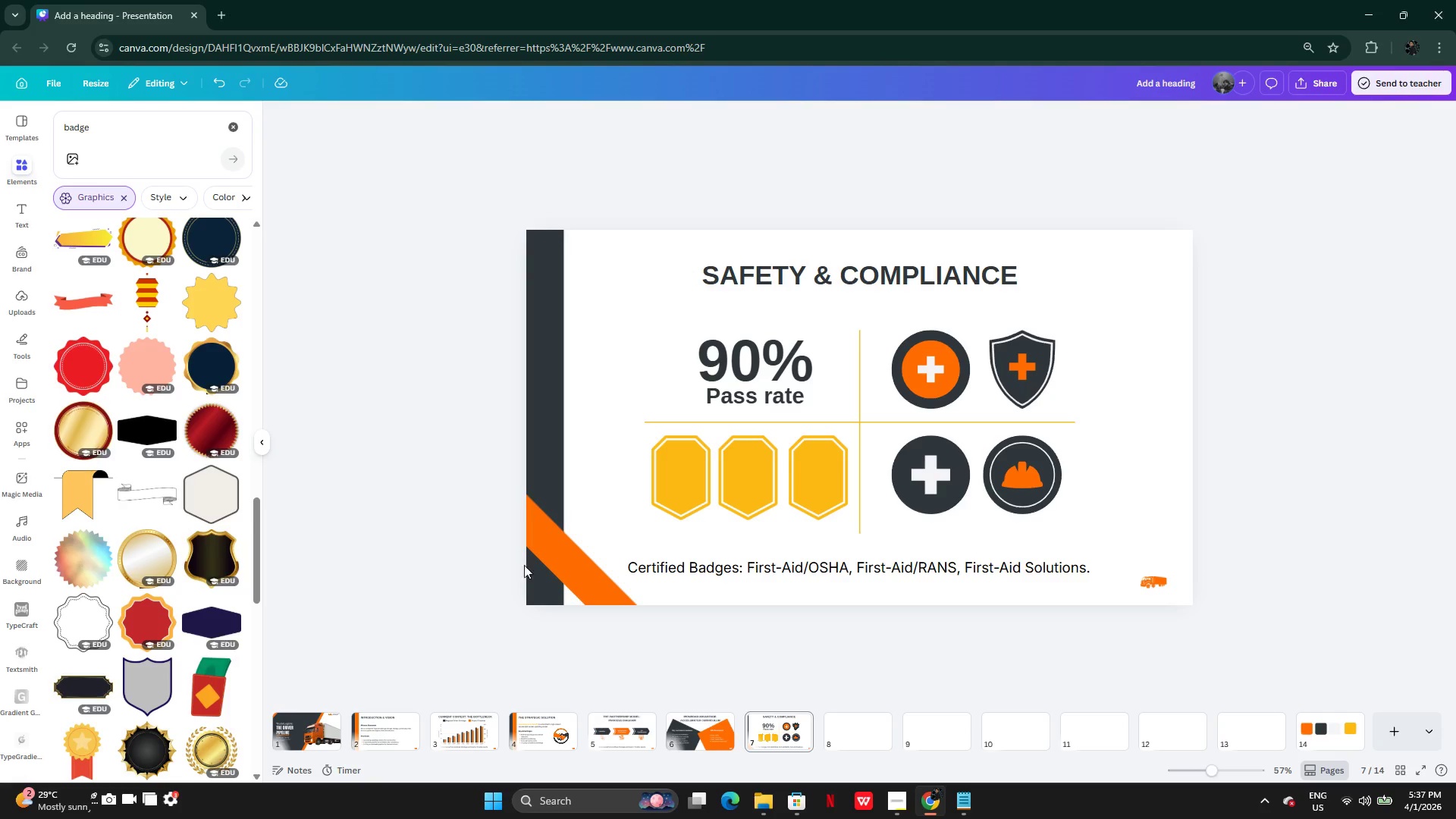 
left_click_drag(start_coordinate=[573, 566], to_coordinate=[551, 609])
 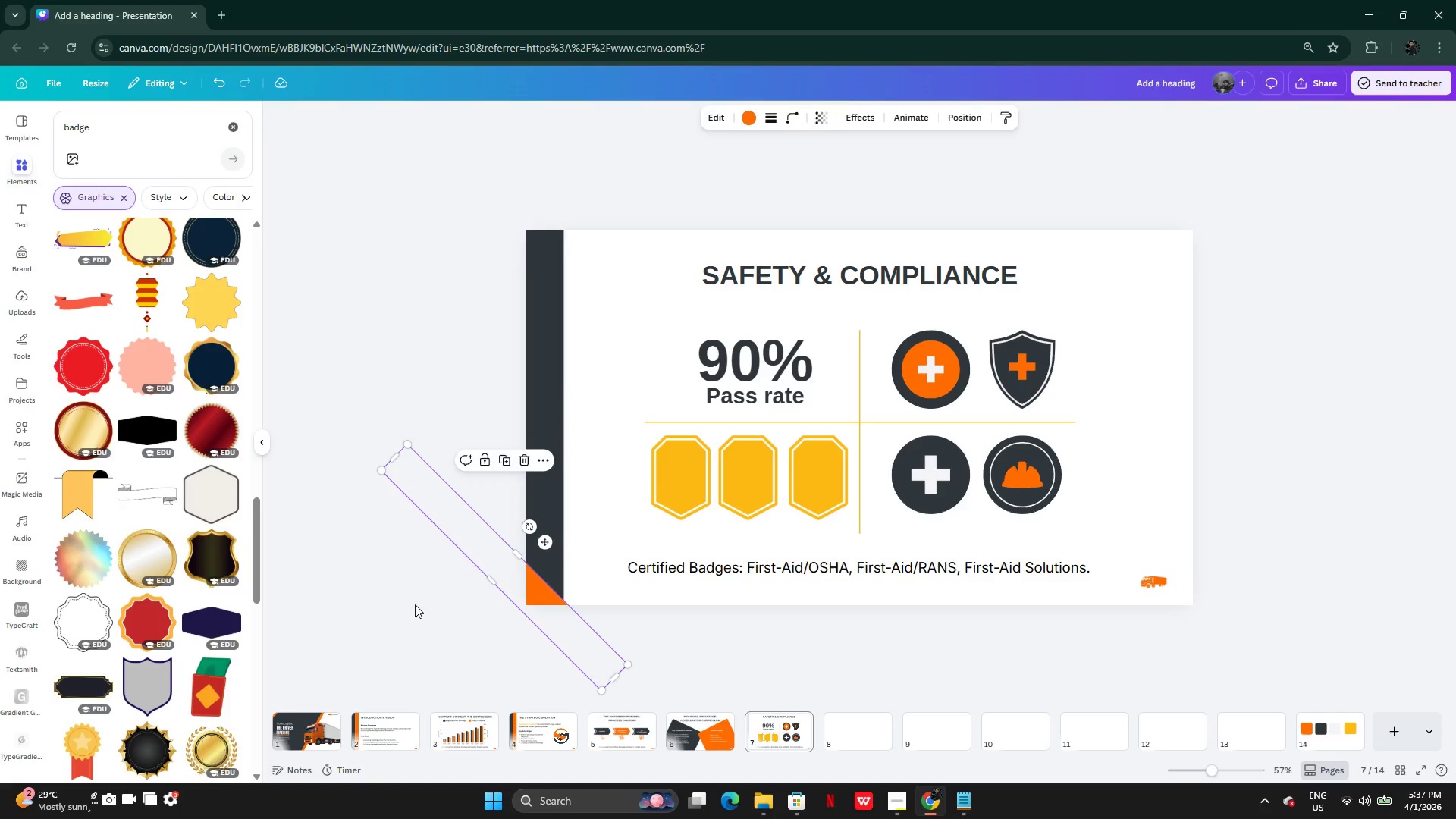 
left_click([415, 604])
 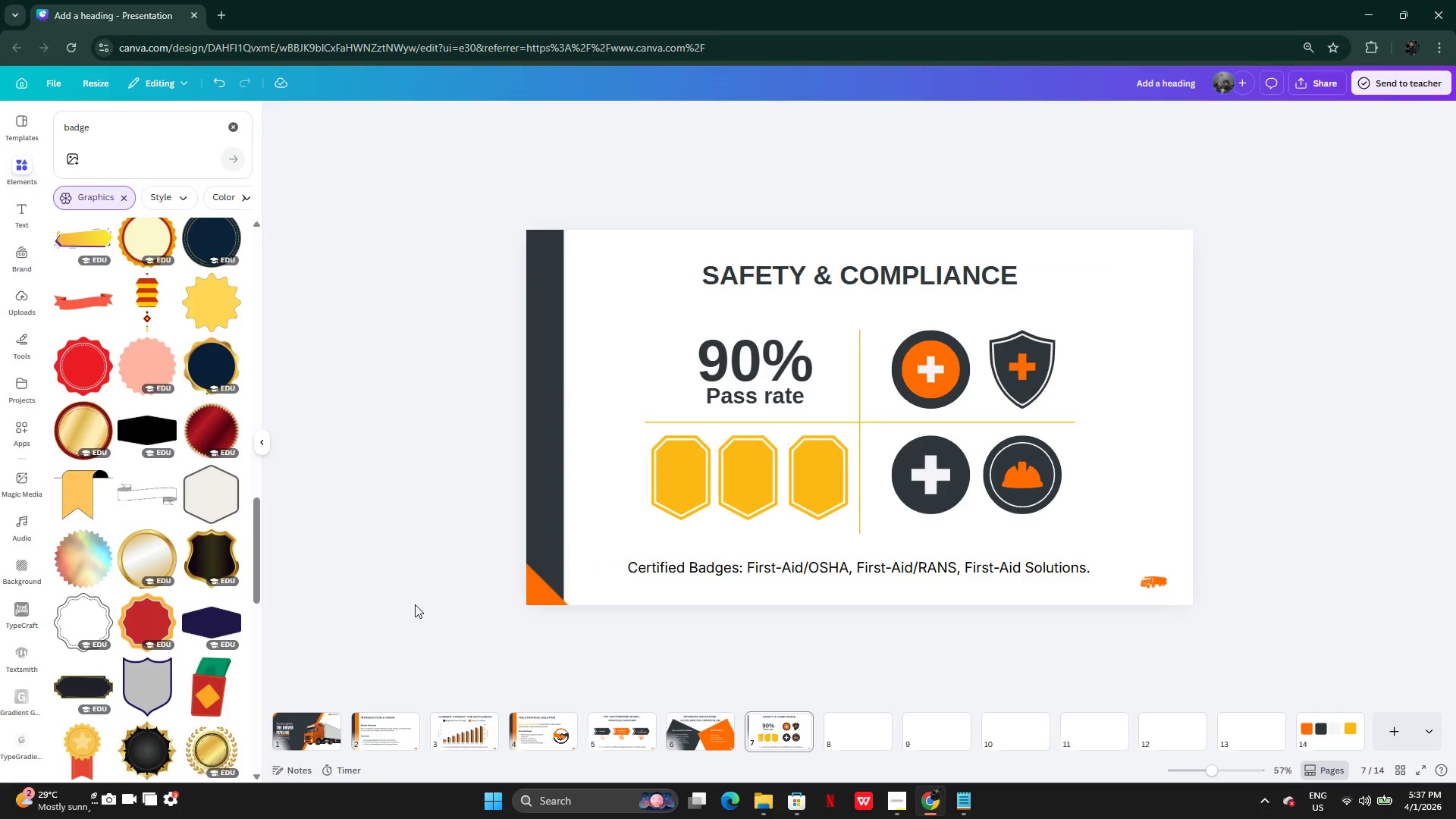 
key(Control+Z)
 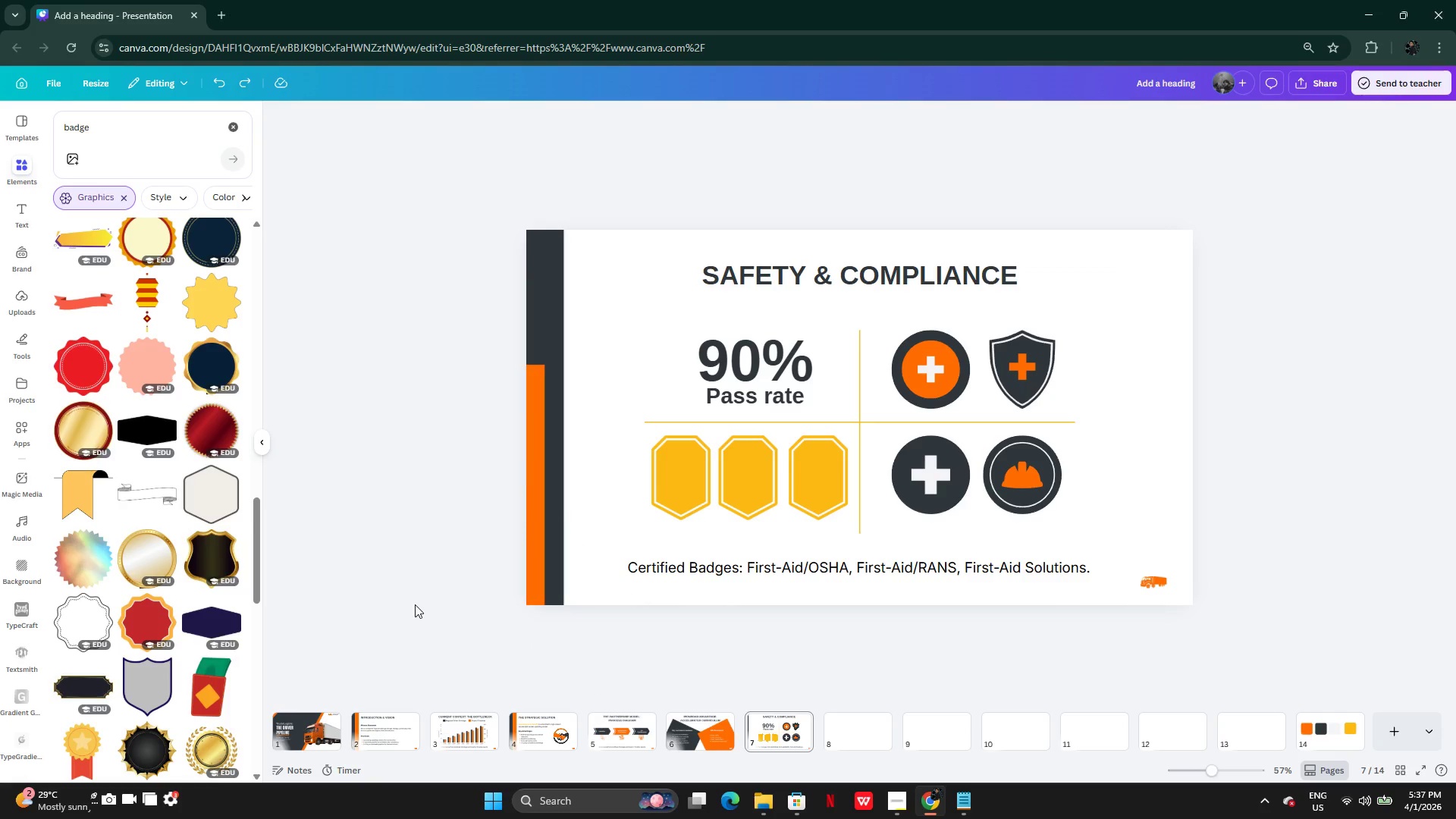 
key(Control+Z)
 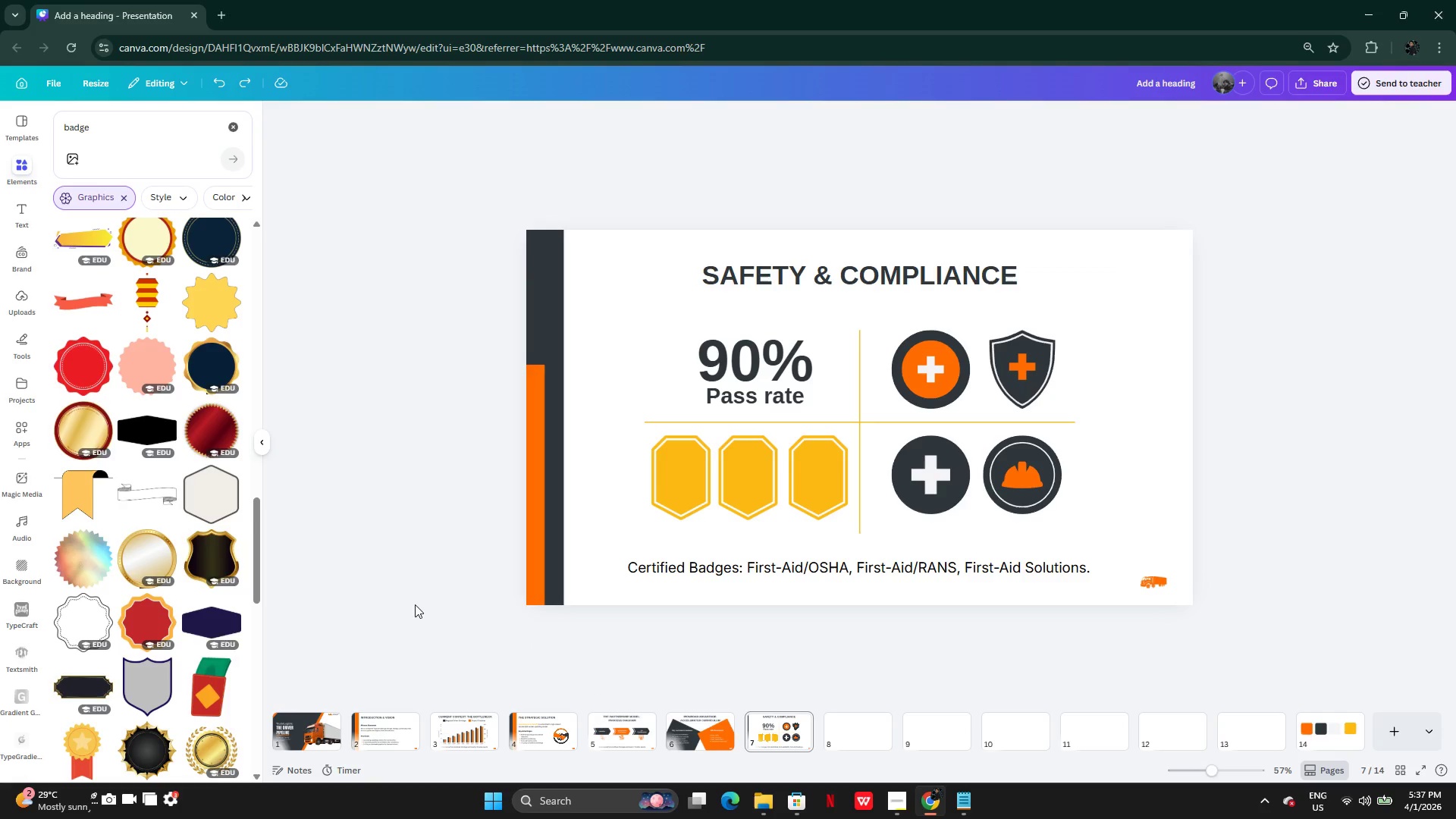 
key(Control+Z)
 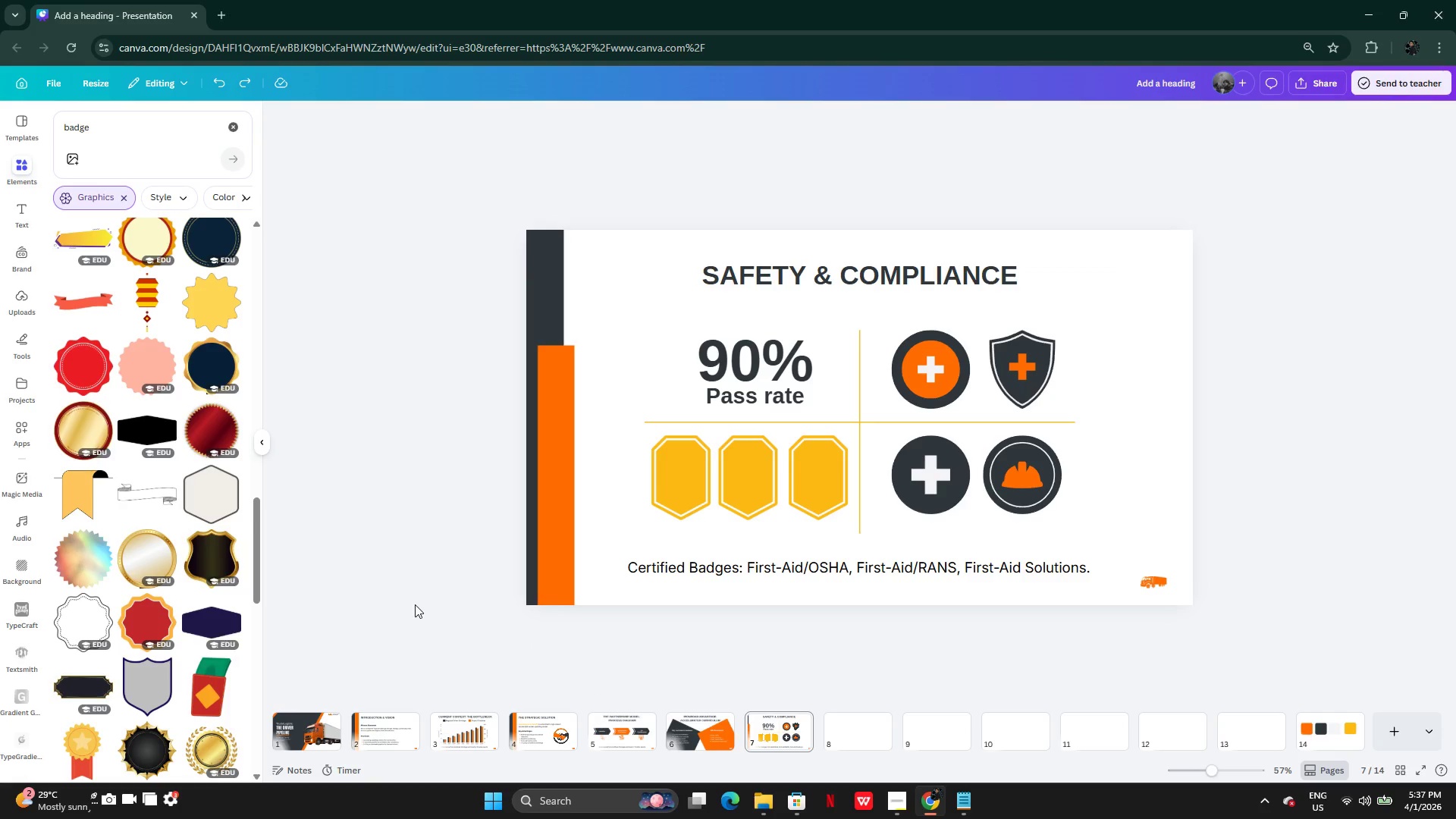 
key(Control+Z)
 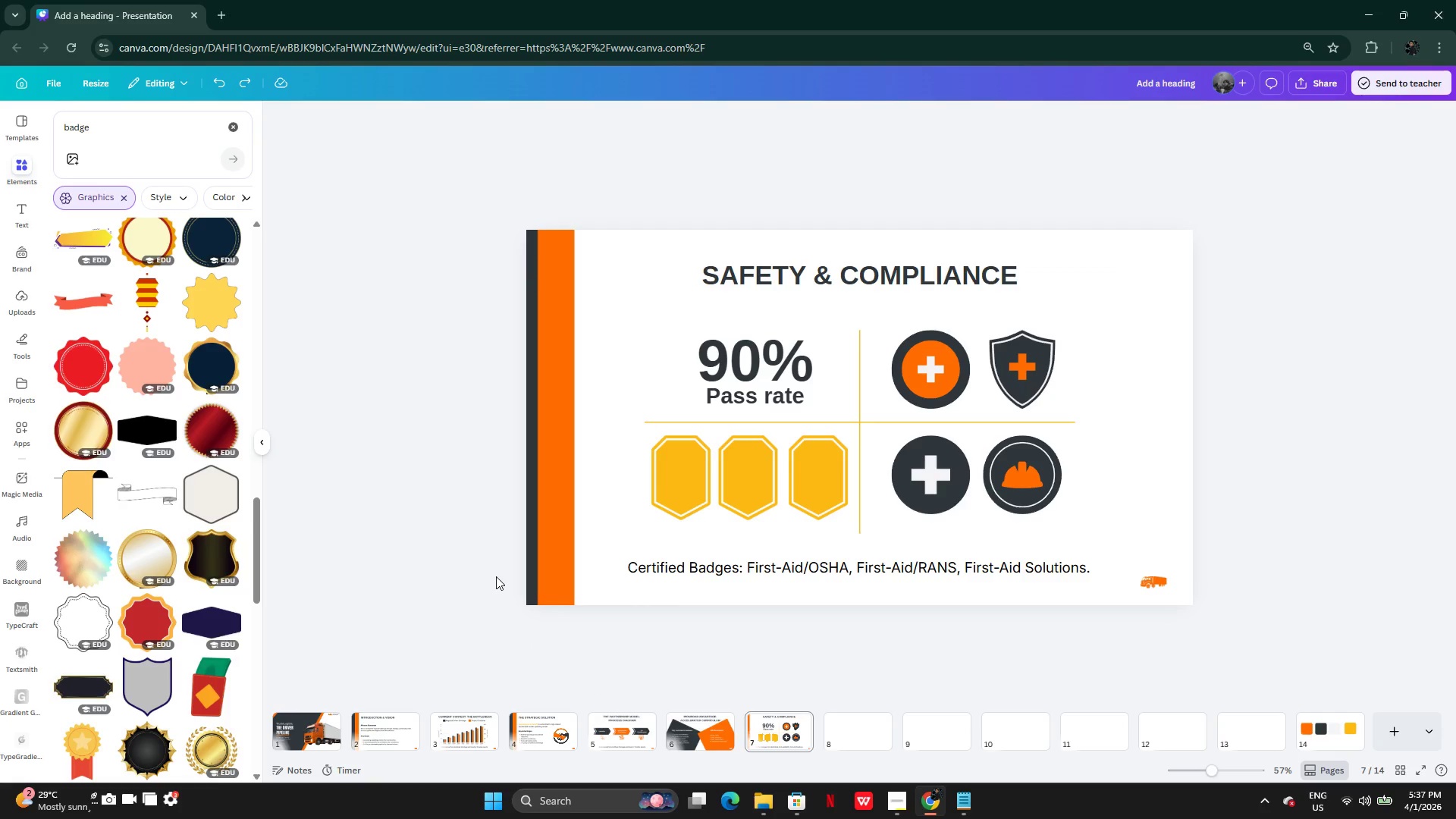 
key(Control+Z)
 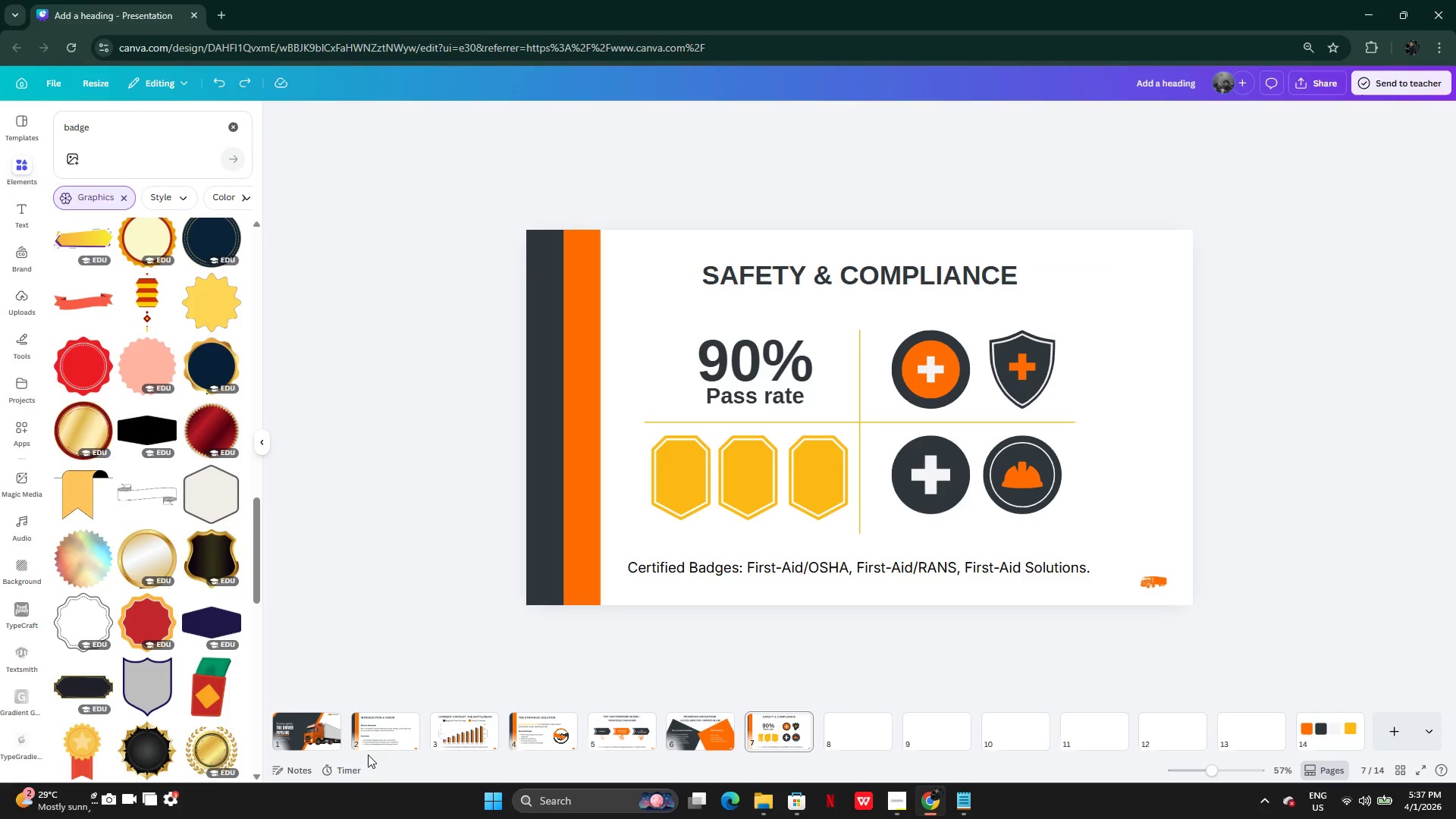 
left_click([391, 733])
 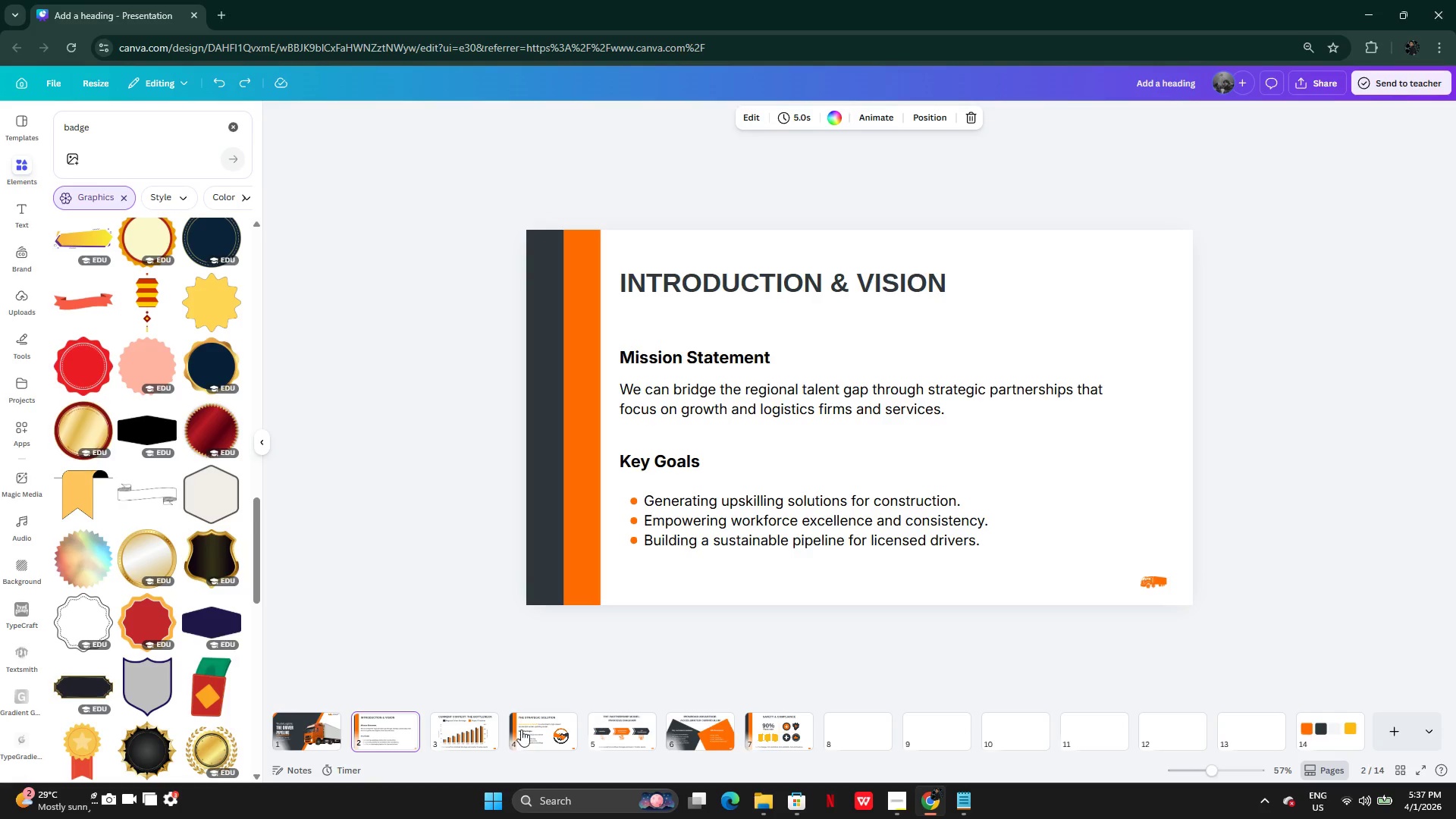 
left_click([522, 730])
 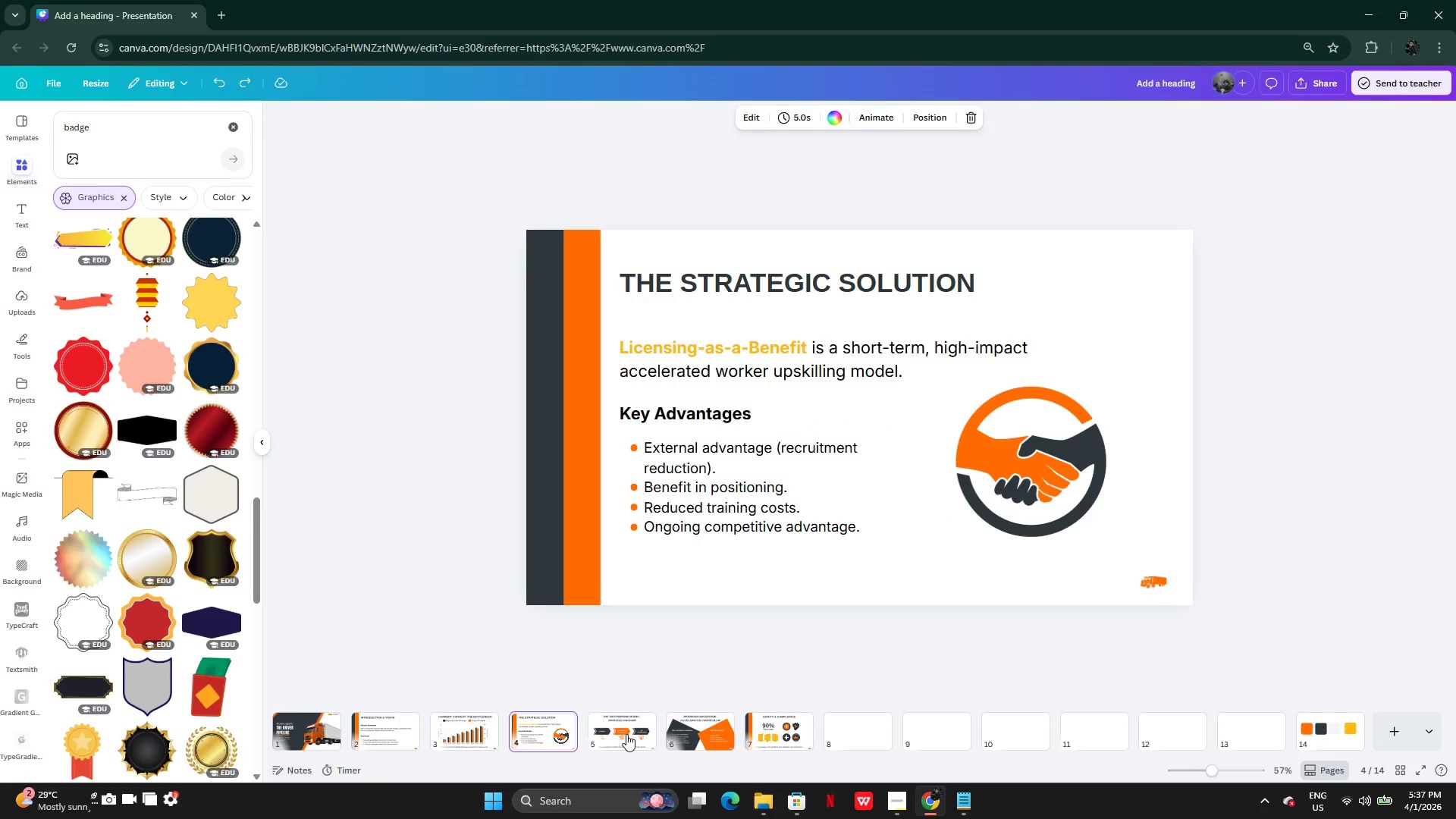 
left_click([629, 733])
 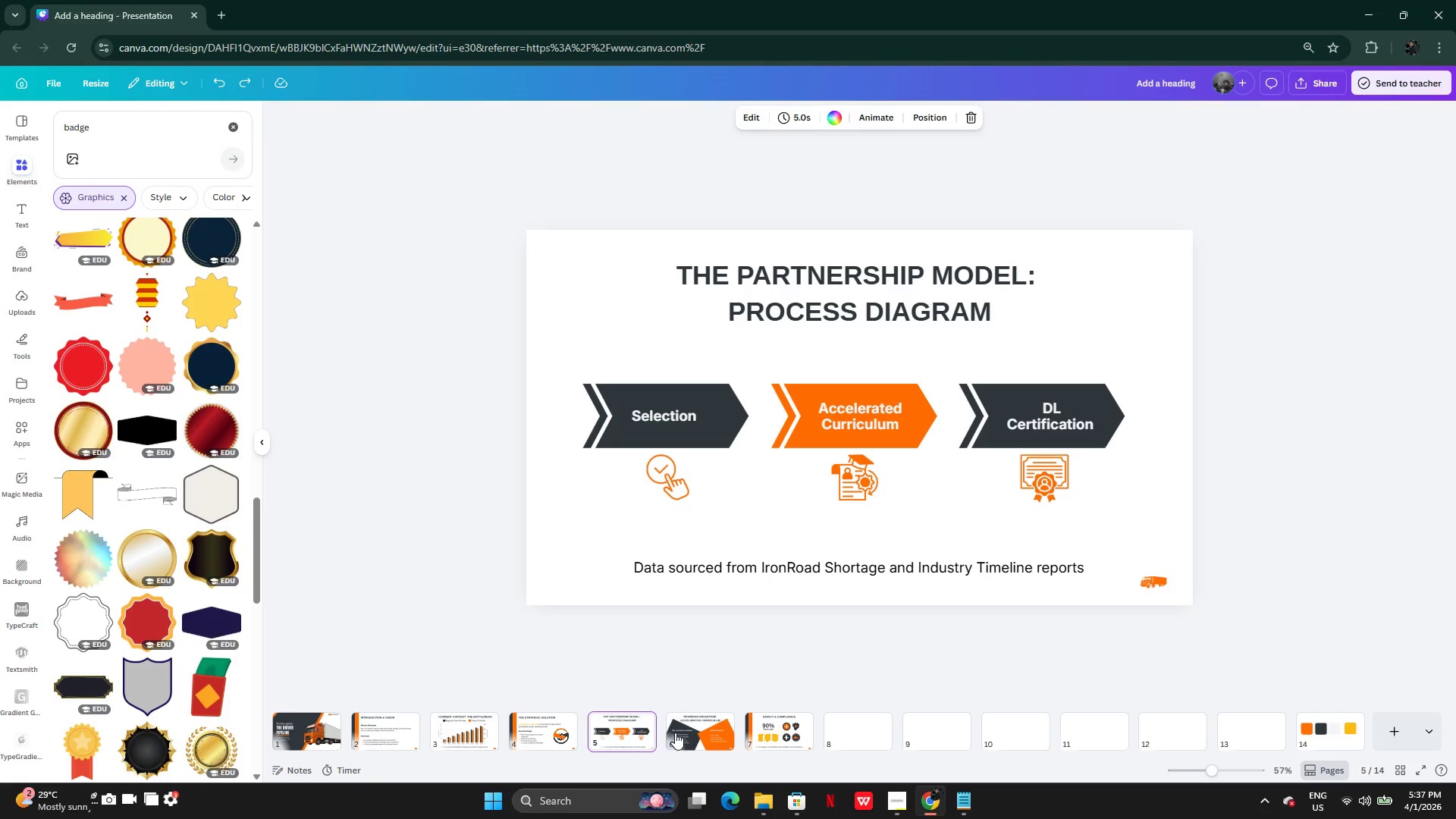 
left_click([689, 733])
 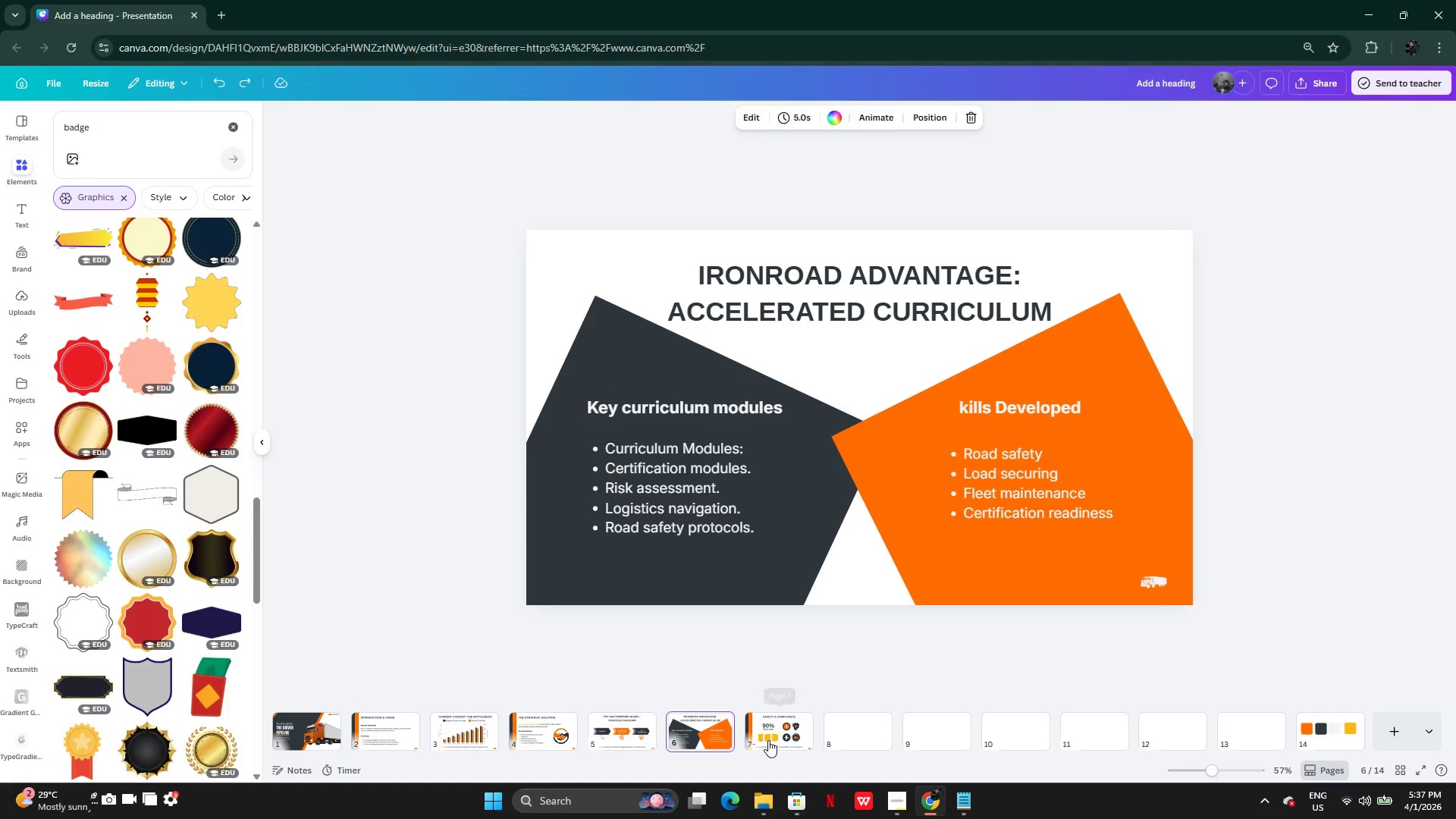 
left_click([774, 739])
 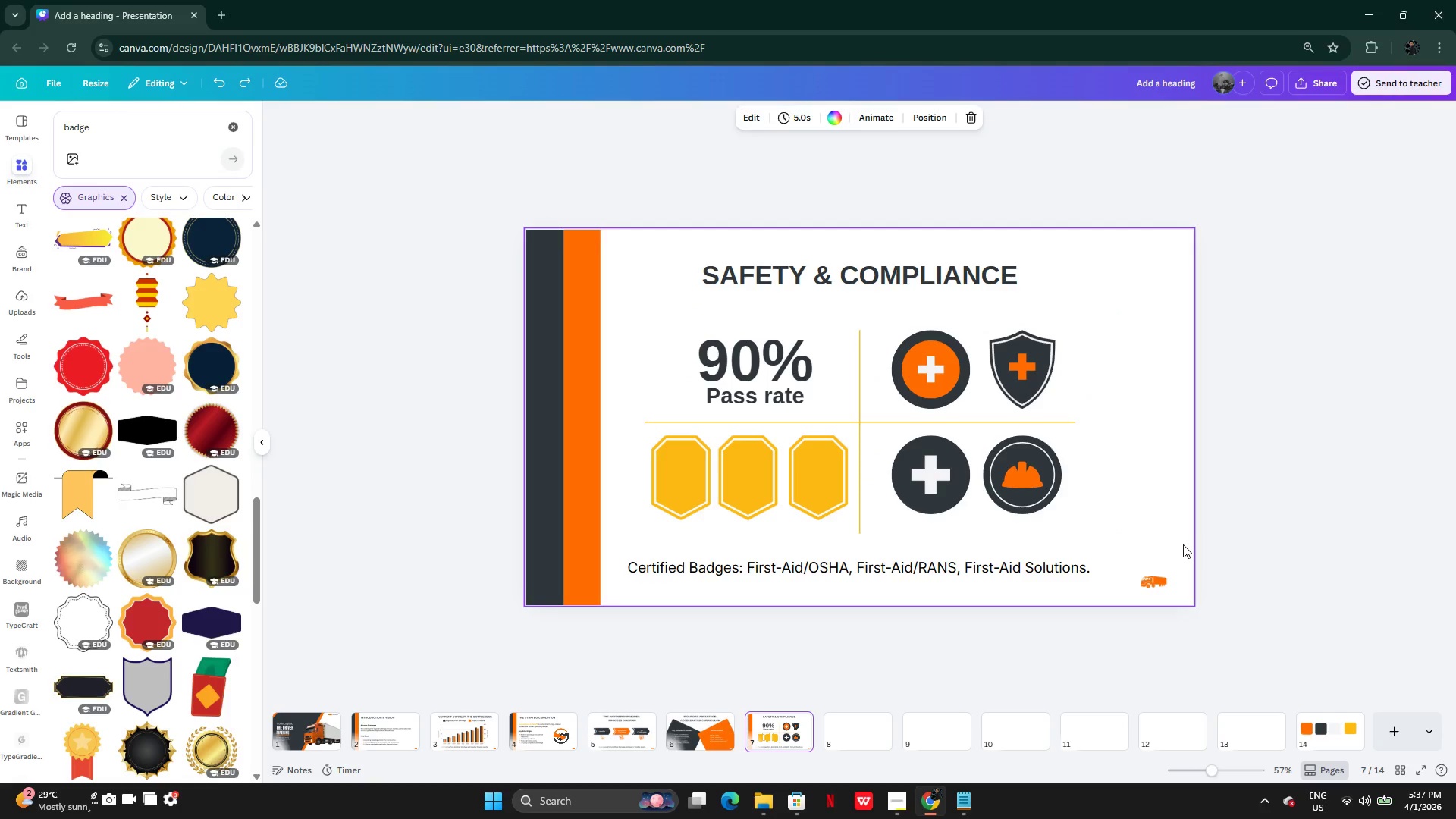 
wait(5.03)
 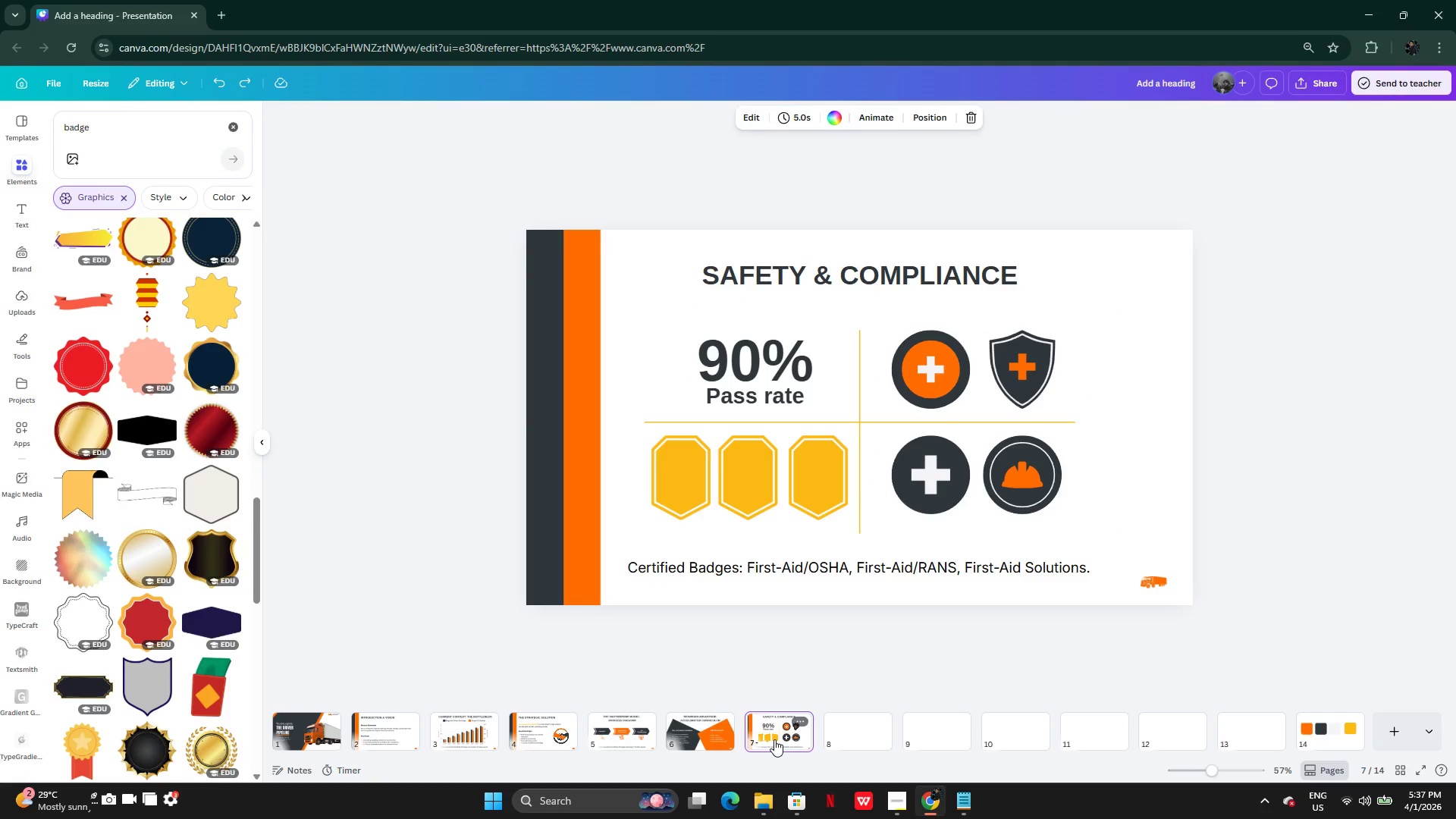 
left_click_drag(start_coordinate=[641, 334], to_coordinate=[1081, 517])
 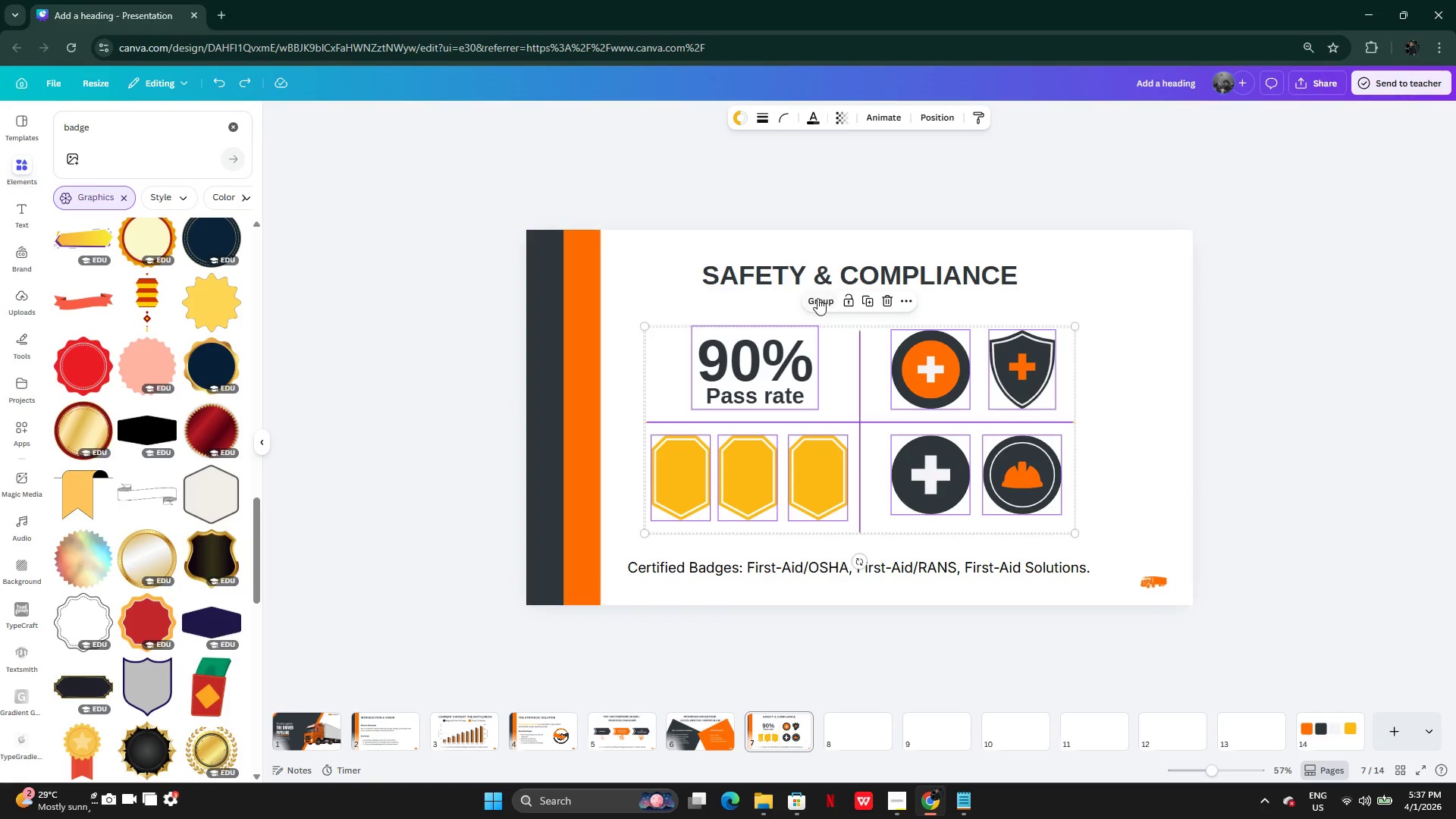 
left_click([817, 298])
 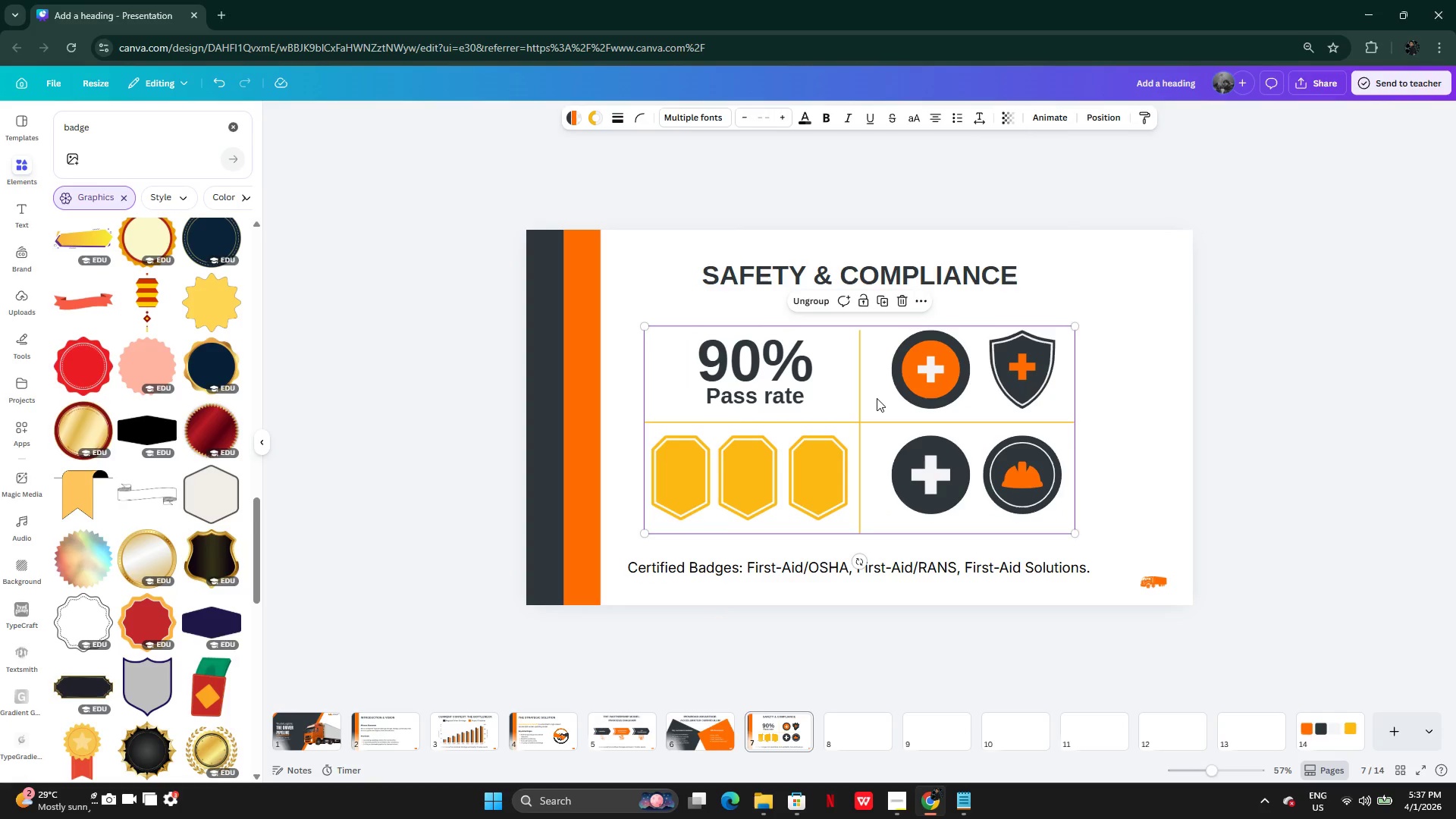 
left_click_drag(start_coordinate=[877, 398], to_coordinate=[880, 391])
 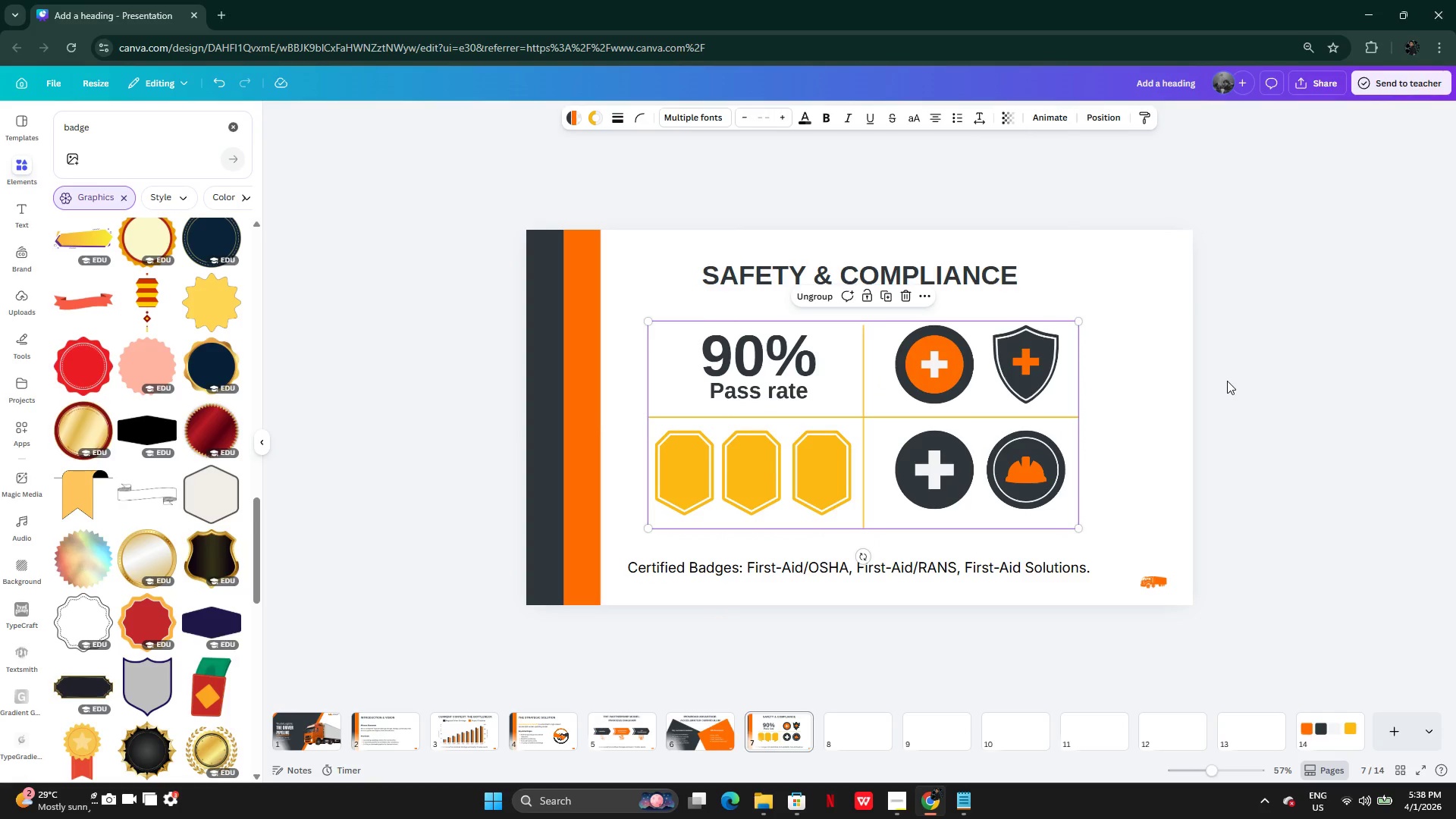 
left_click([1227, 381])
 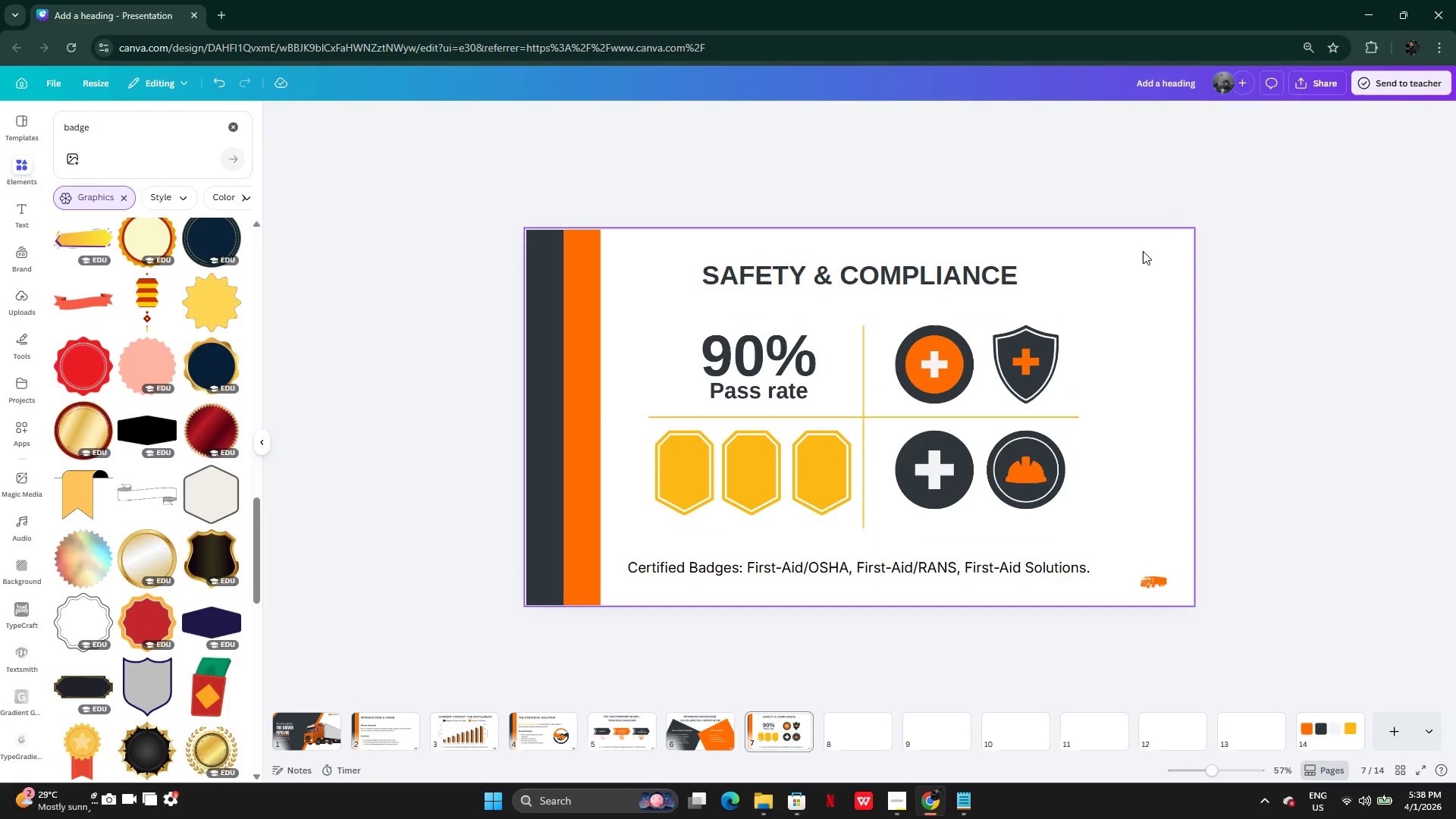 
left_click([932, 271])
 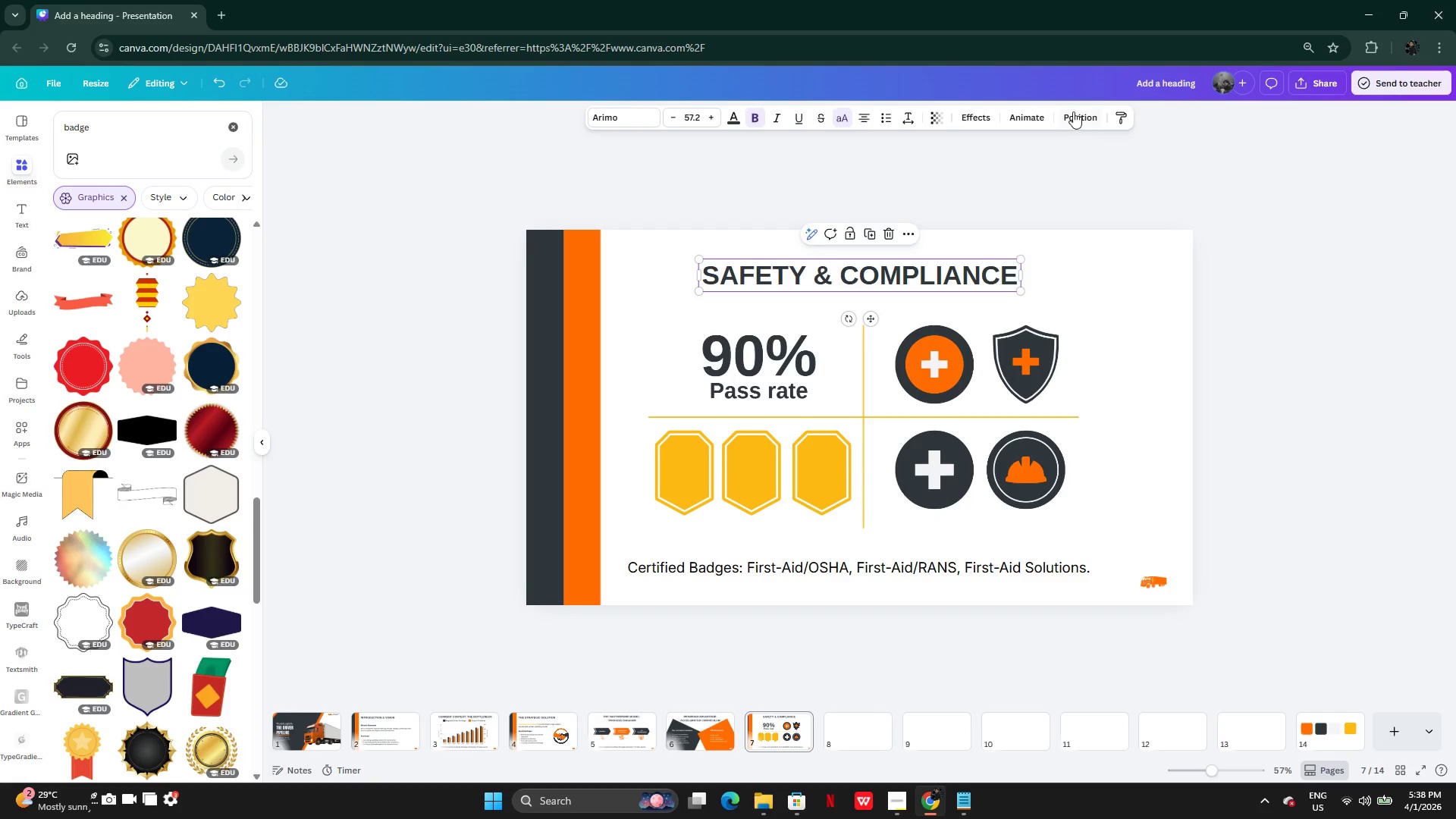 
left_click([1073, 111])
 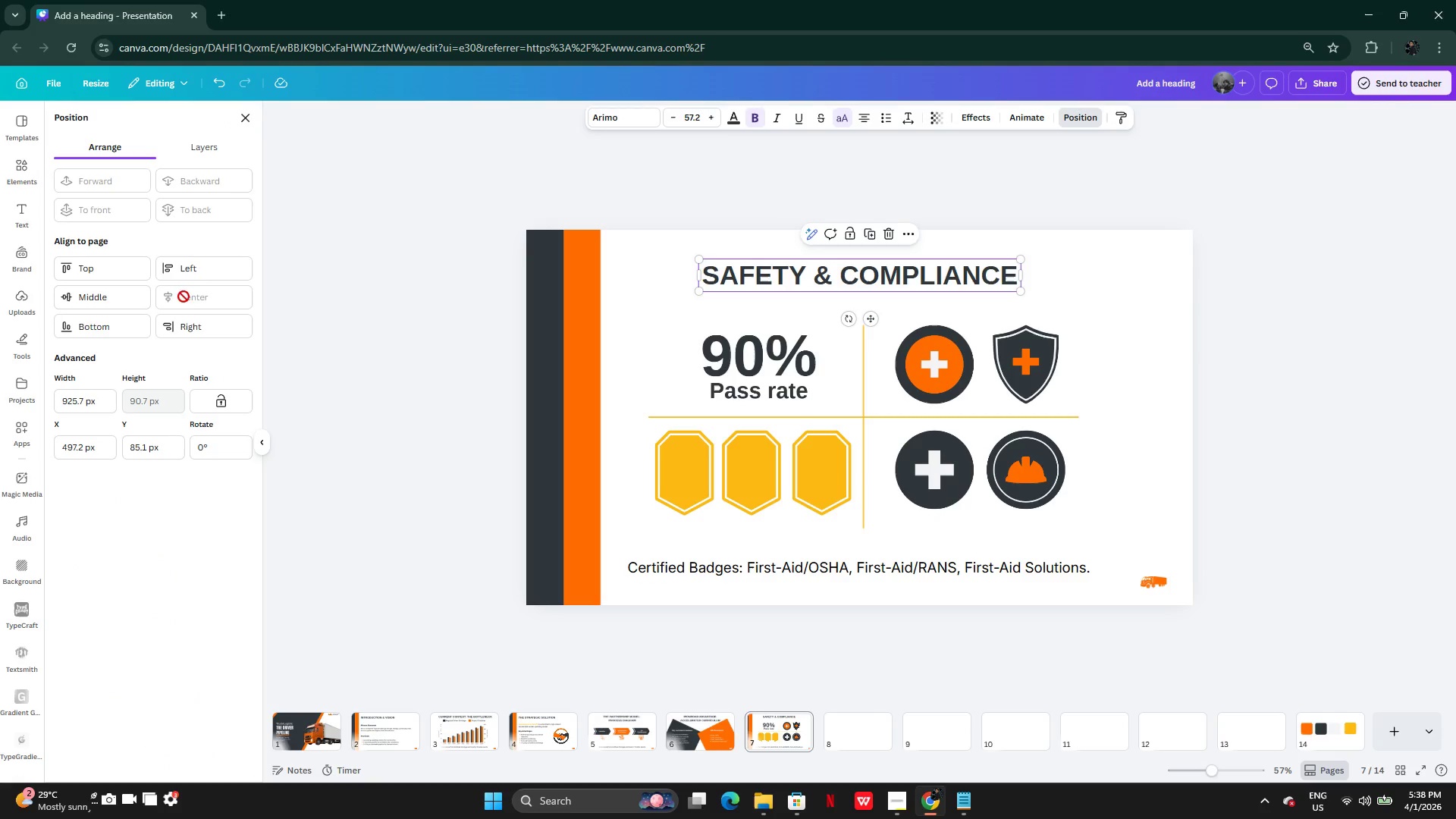 
left_click([190, 299])
 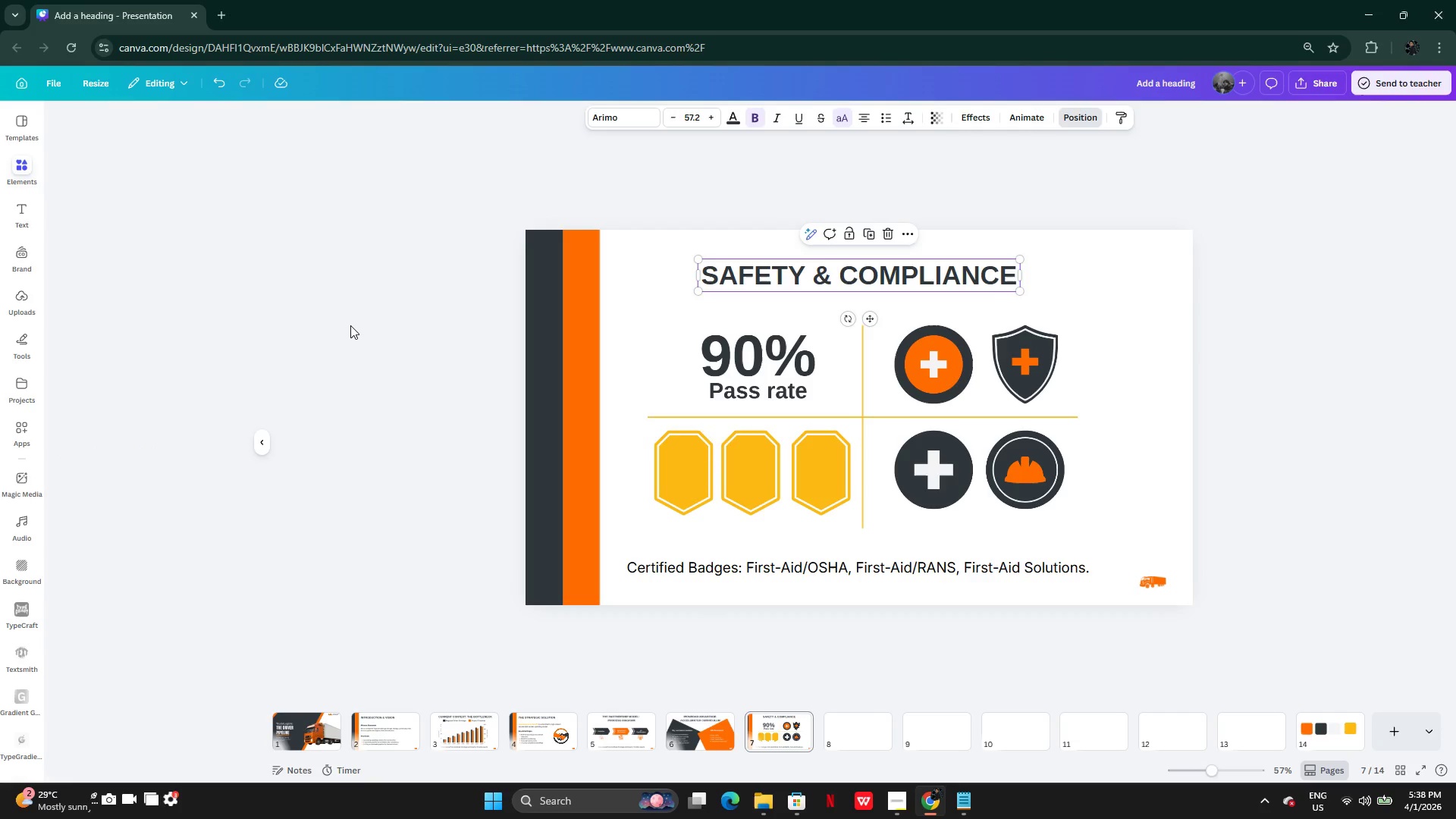 
double_click([350, 325])
 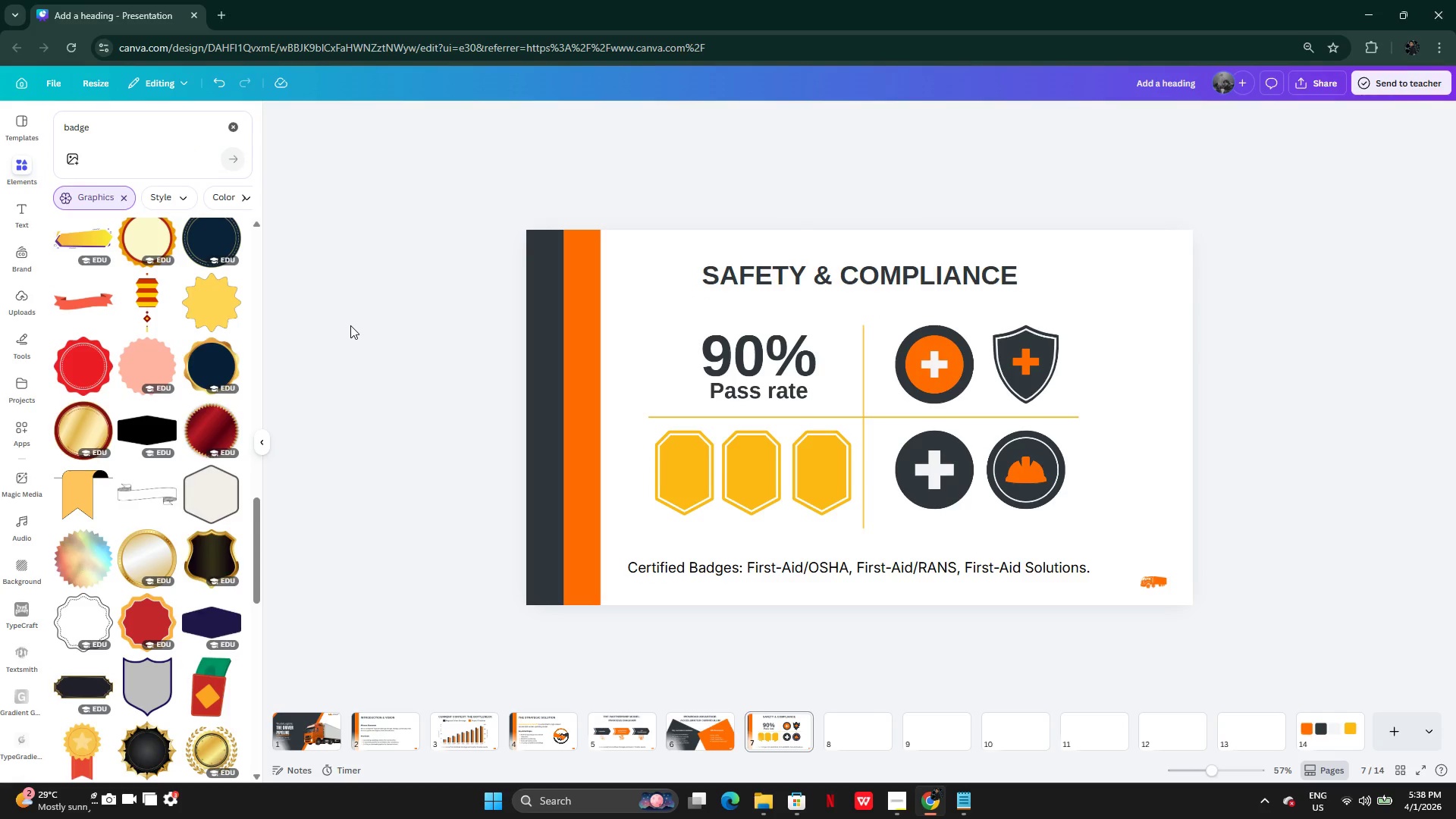 
wait(8.81)
 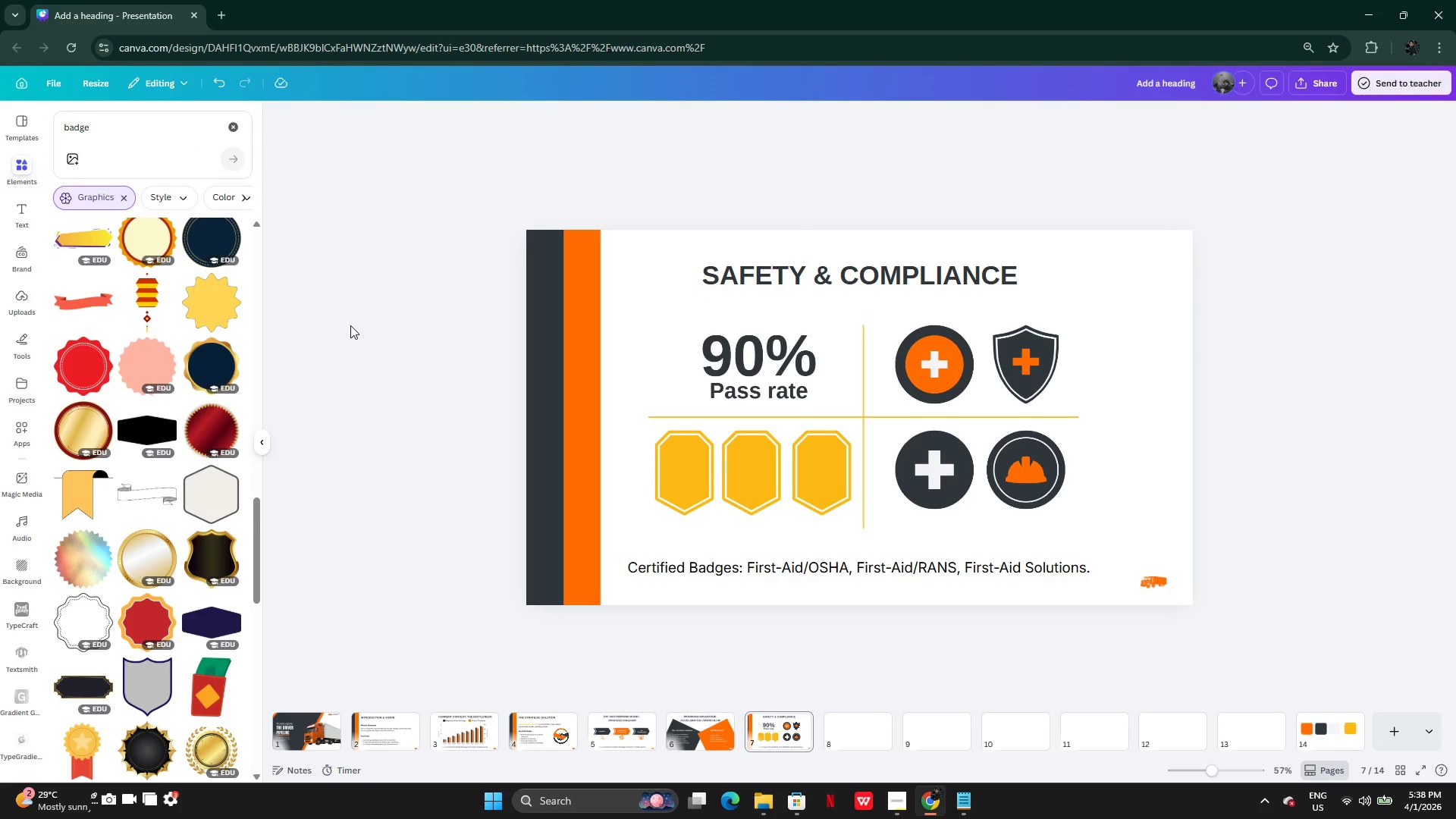 
left_click([847, 743])
 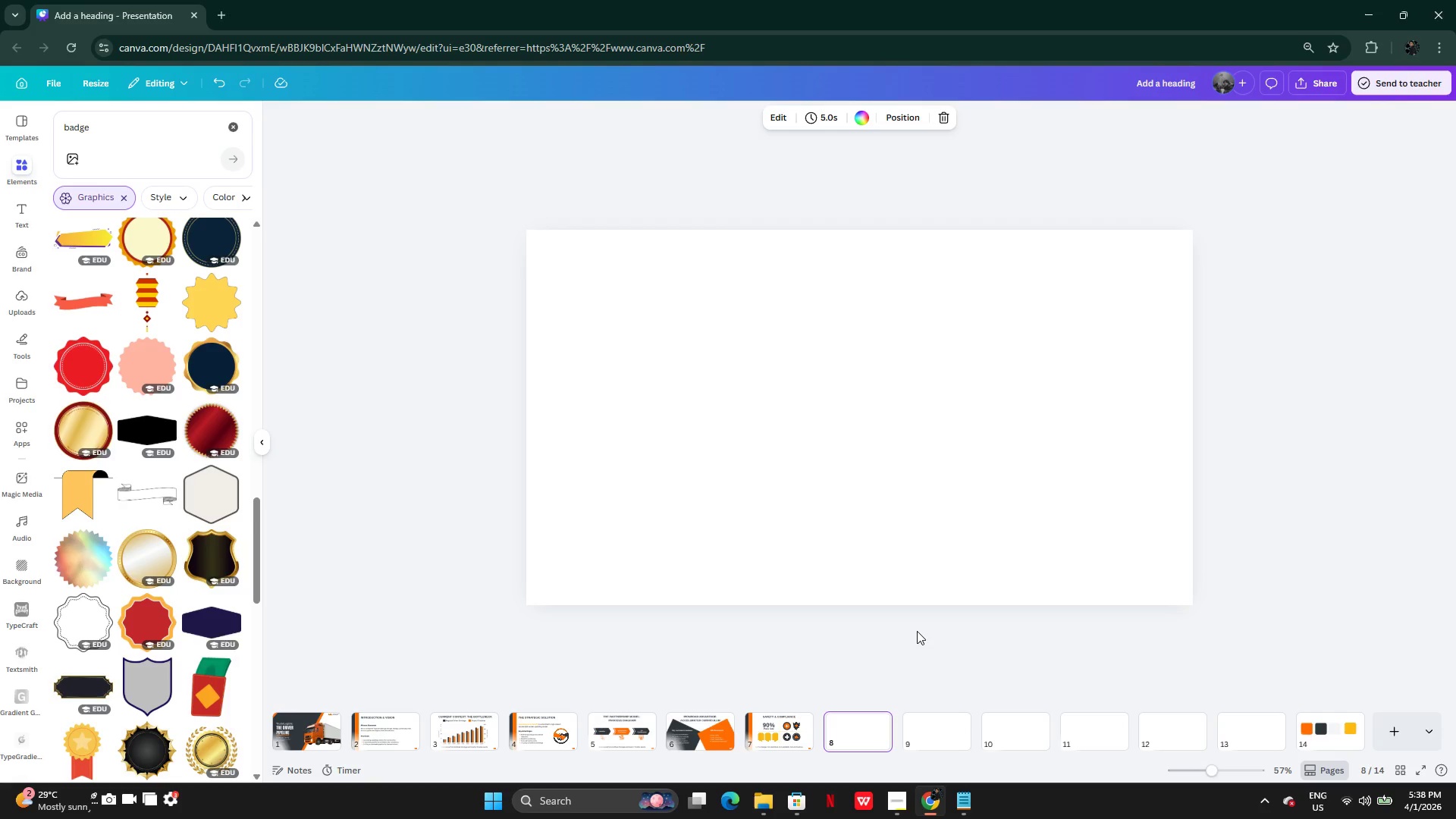 
wait(15.31)
 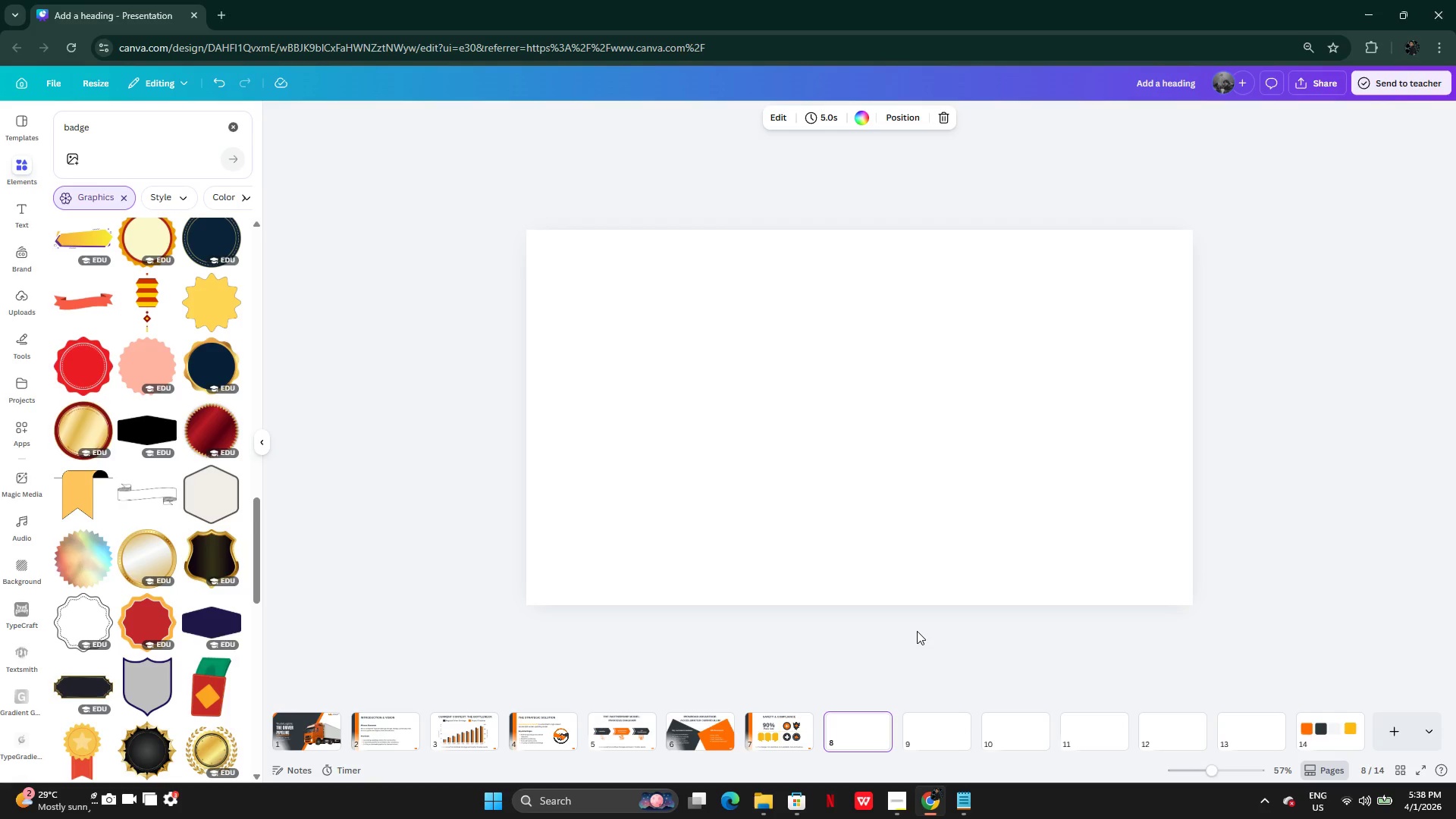 
left_click([777, 734])
 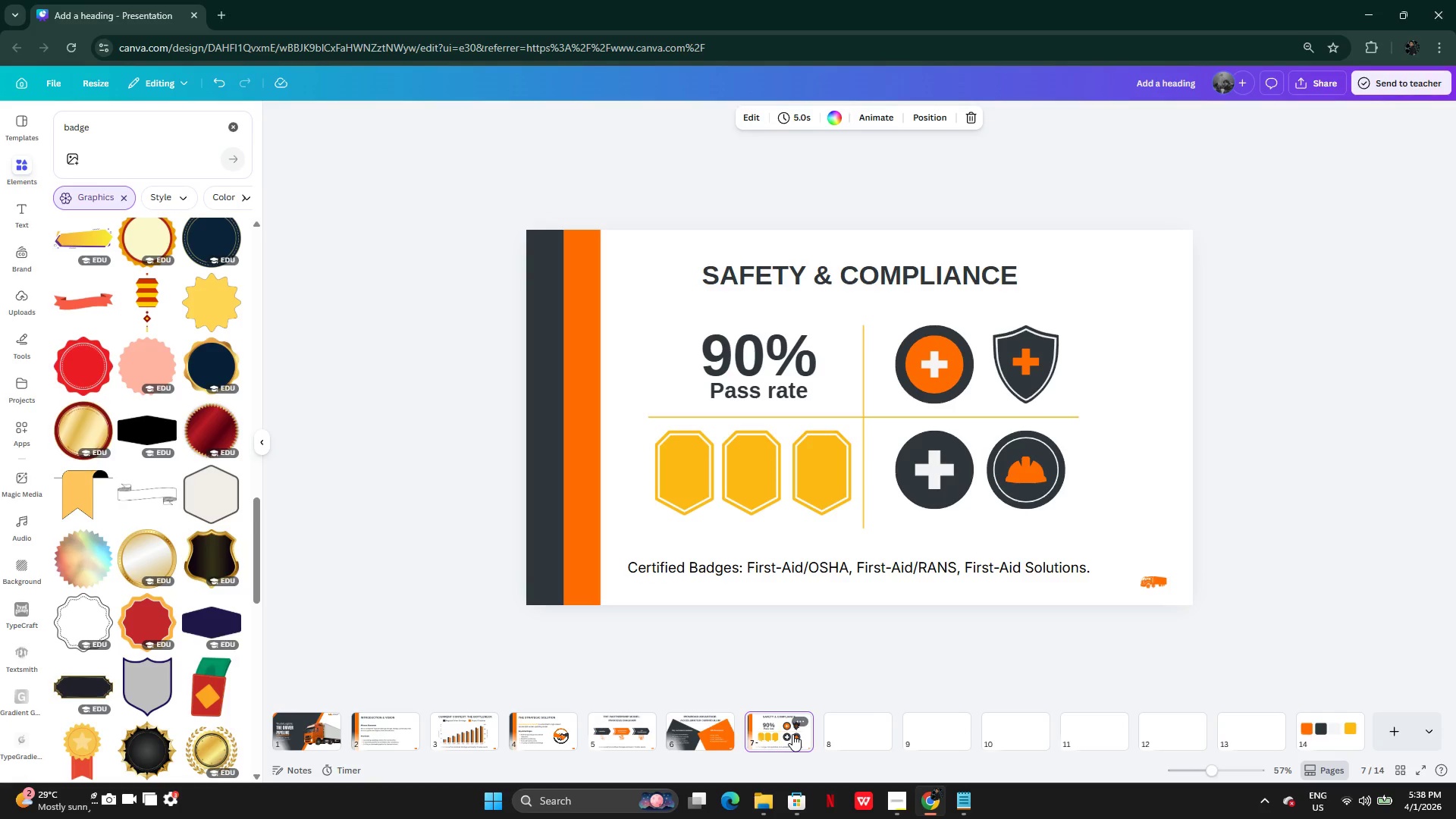 
wait(7.05)
 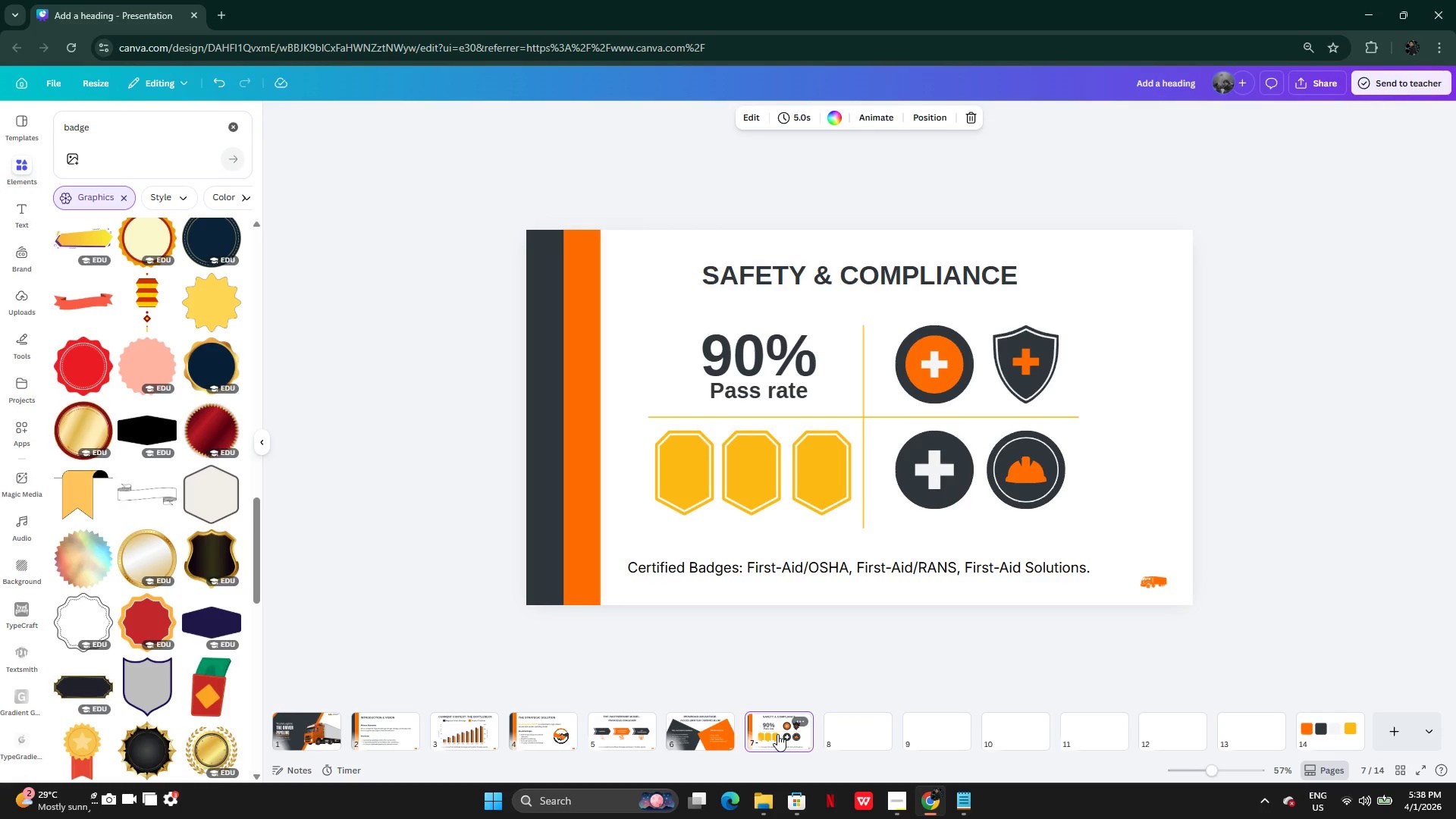 
left_click([976, 568])
 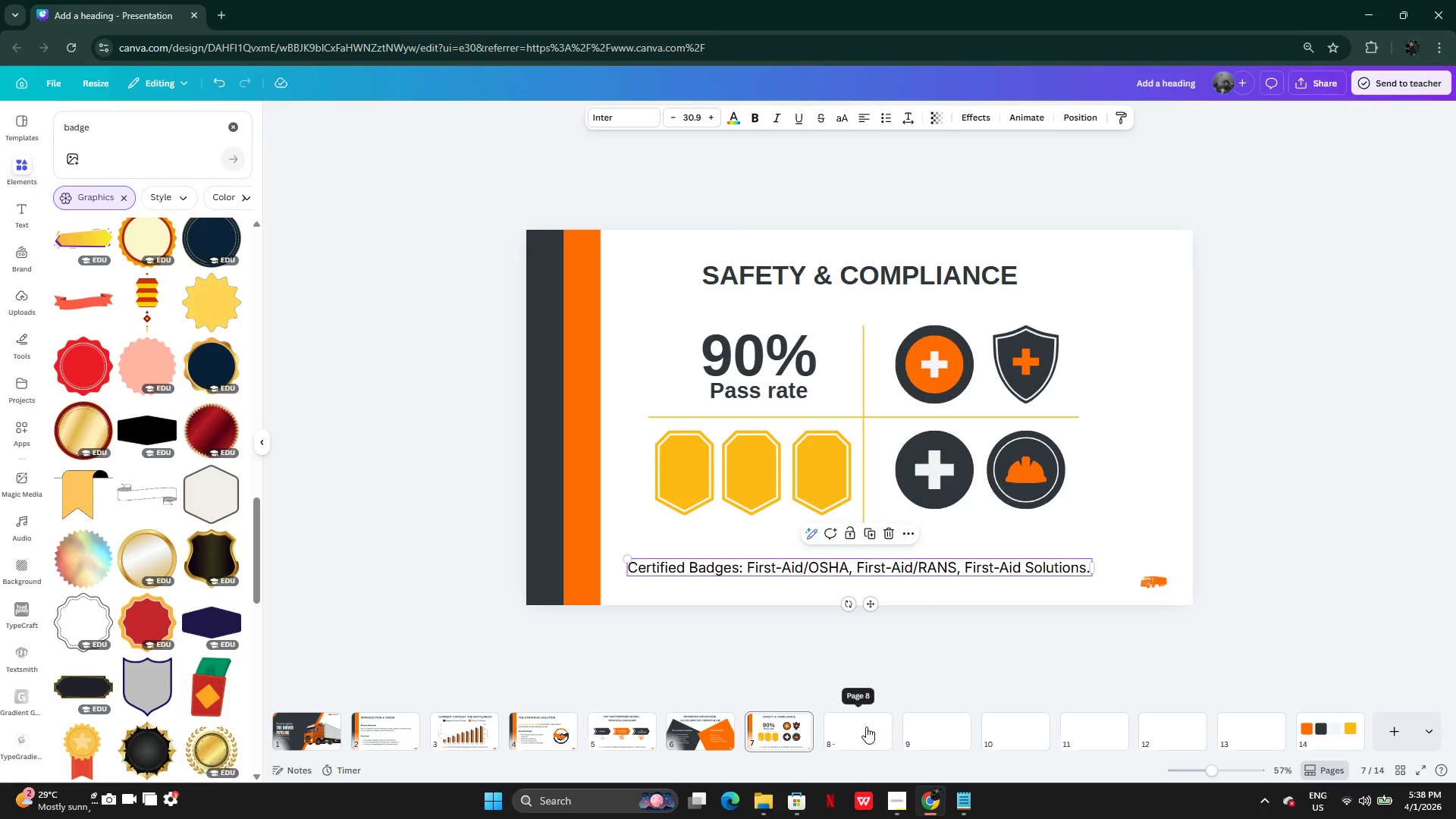 
left_click([865, 728])
 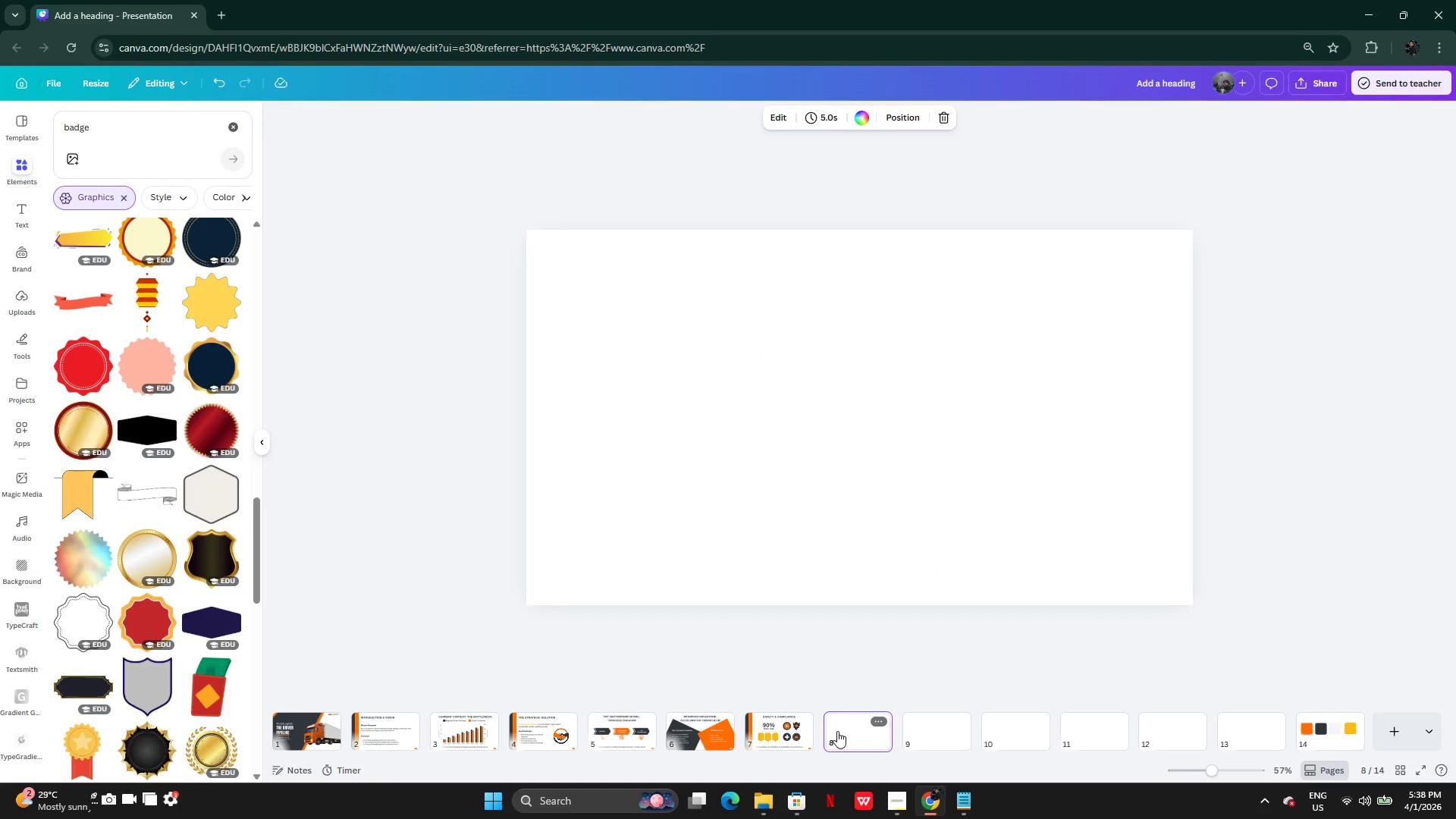 
left_click([795, 731])
 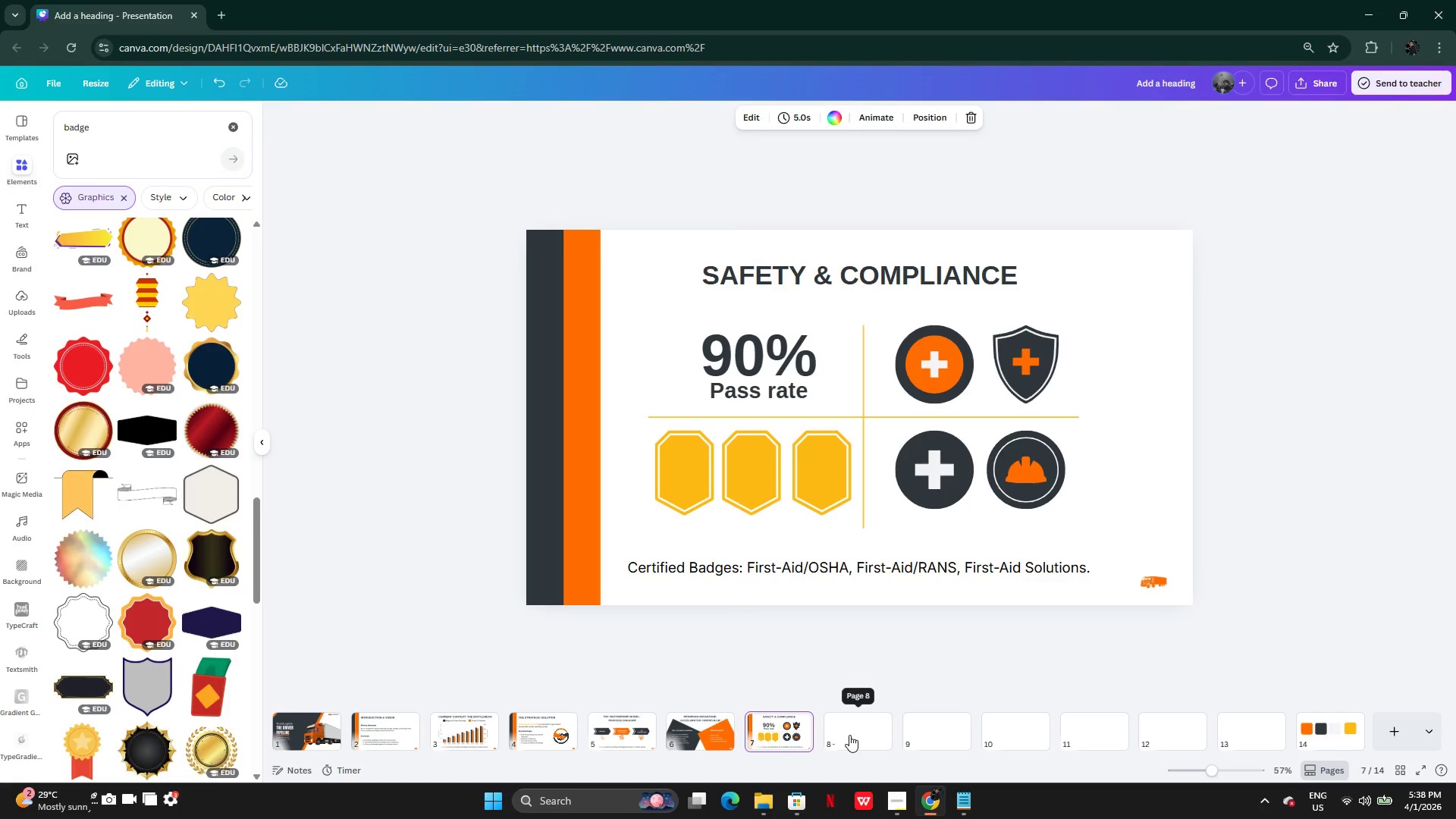 
left_click([849, 735])
 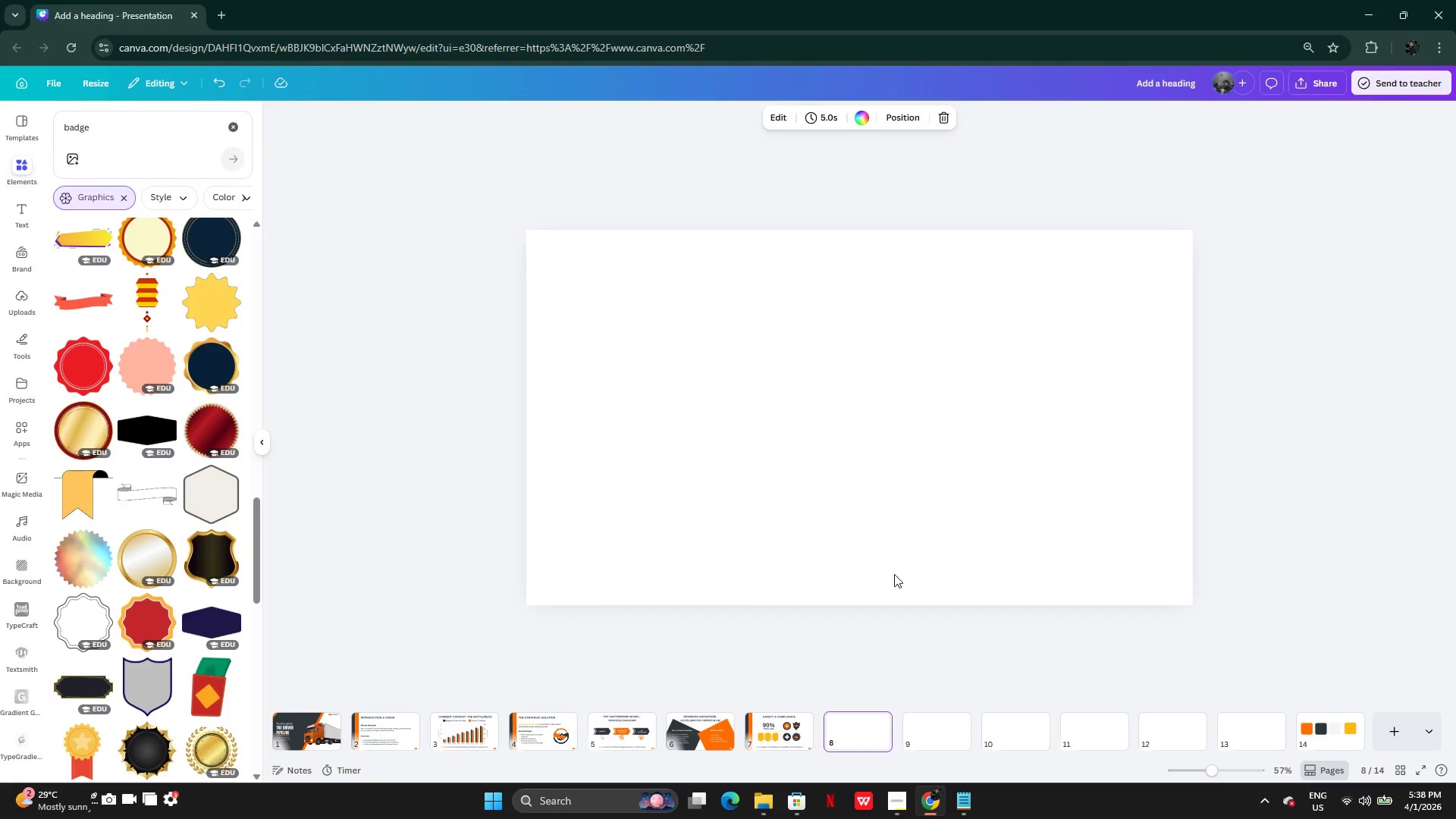 
left_click([898, 503])
 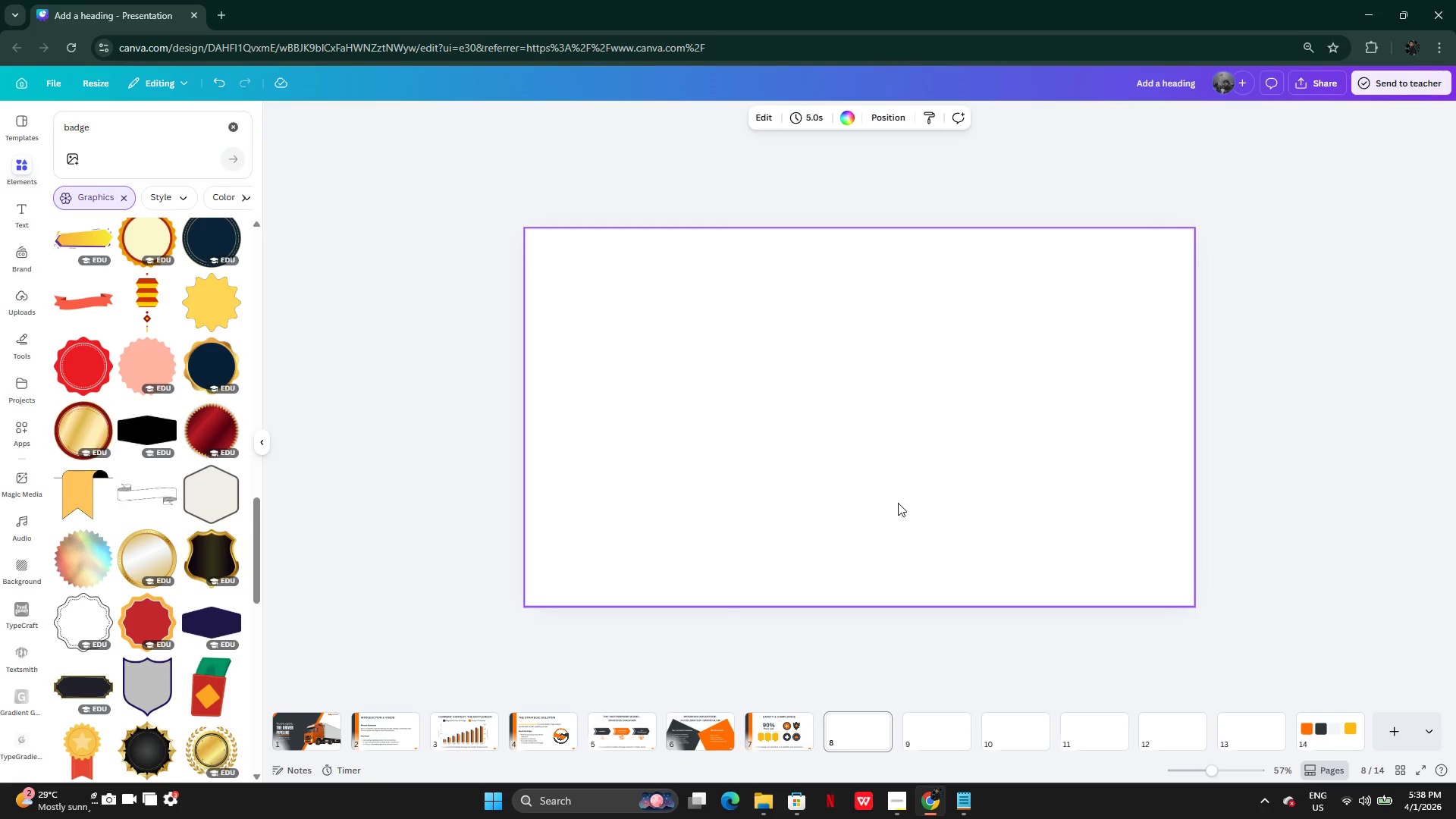 
left_click([965, 799])
 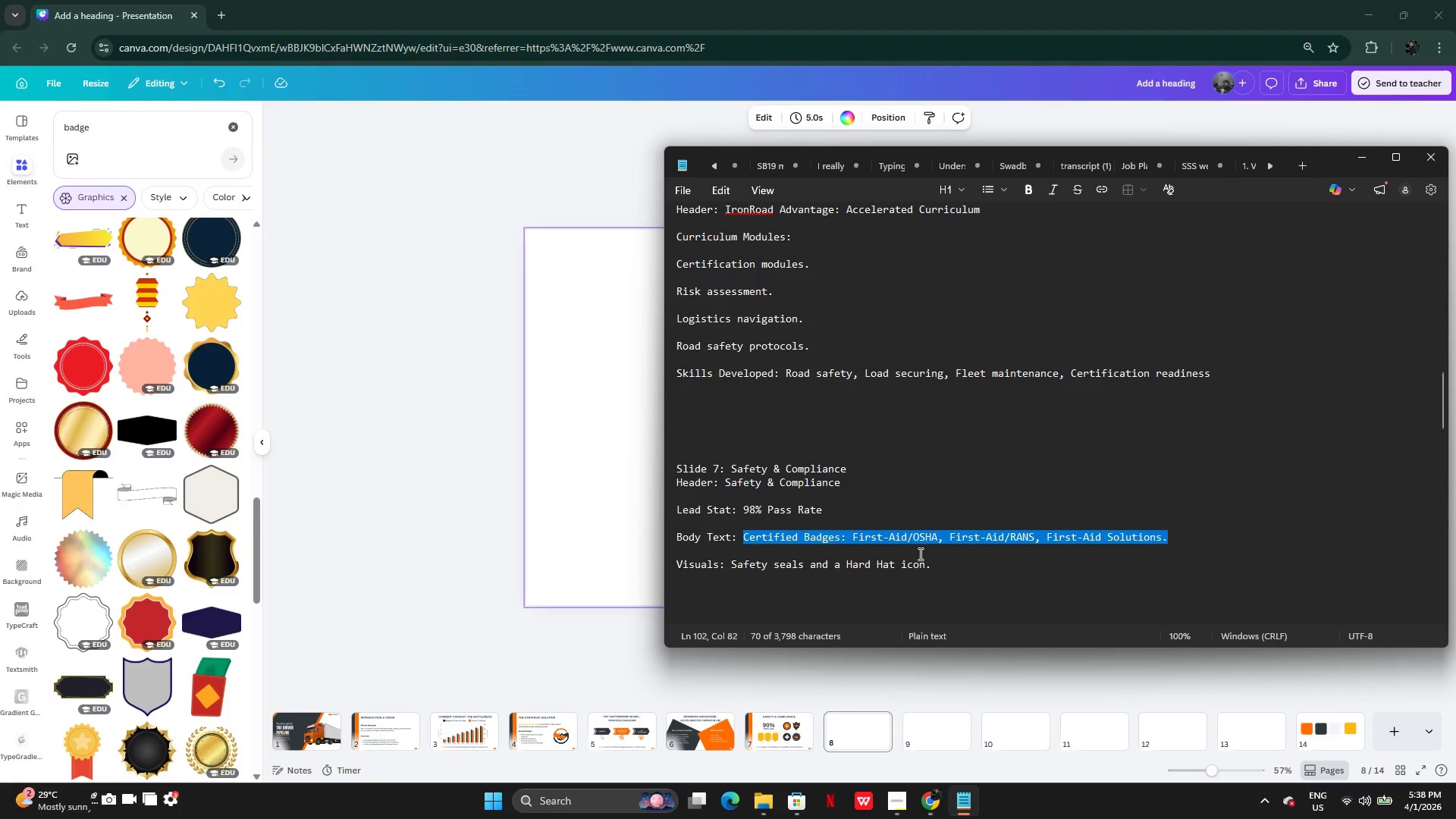 
scroll: coordinate [919, 554], scroll_direction: down, amount: 3.0
 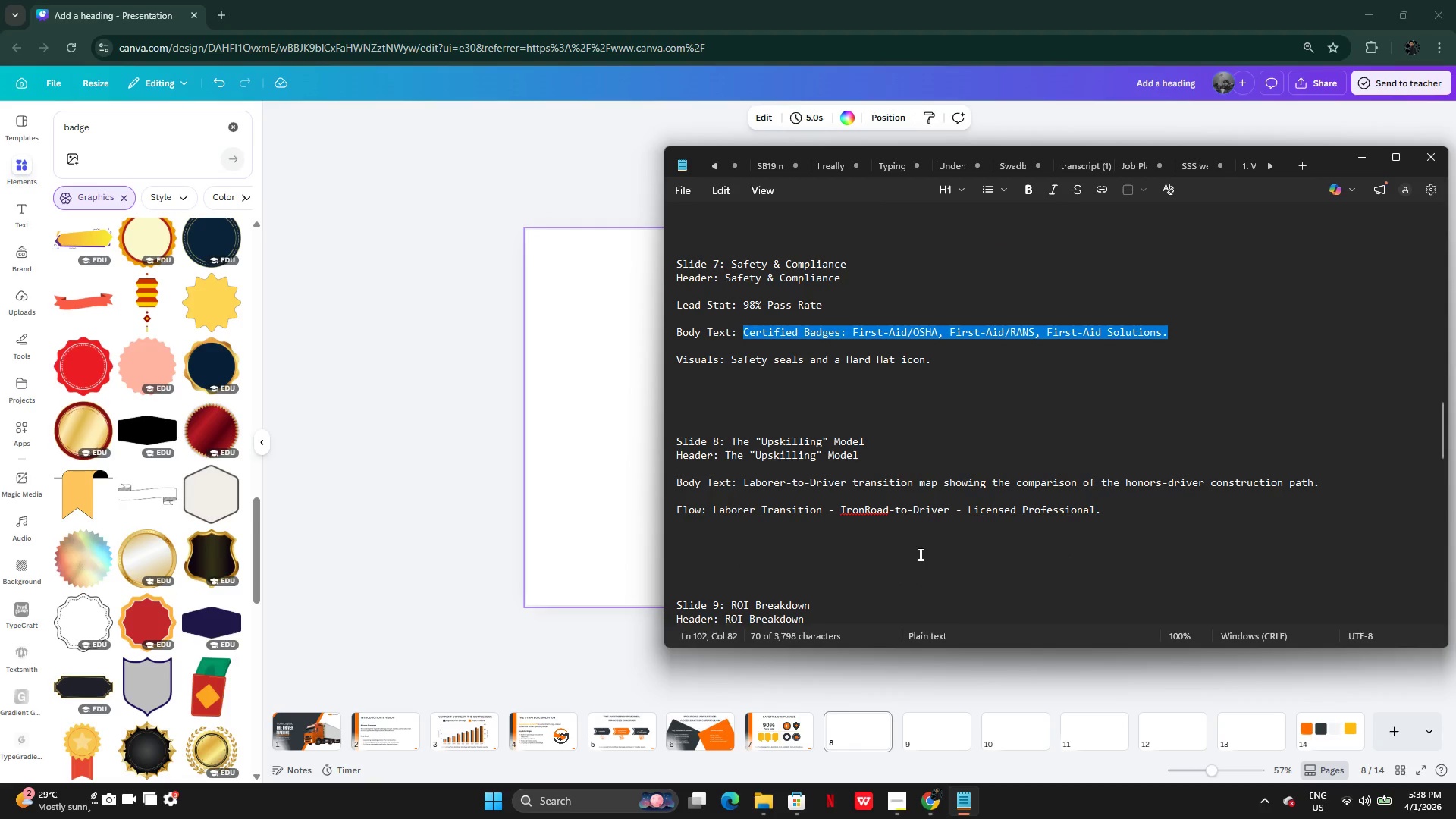 
scroll: coordinate [919, 554], scroll_direction: none, amount: 0.0
 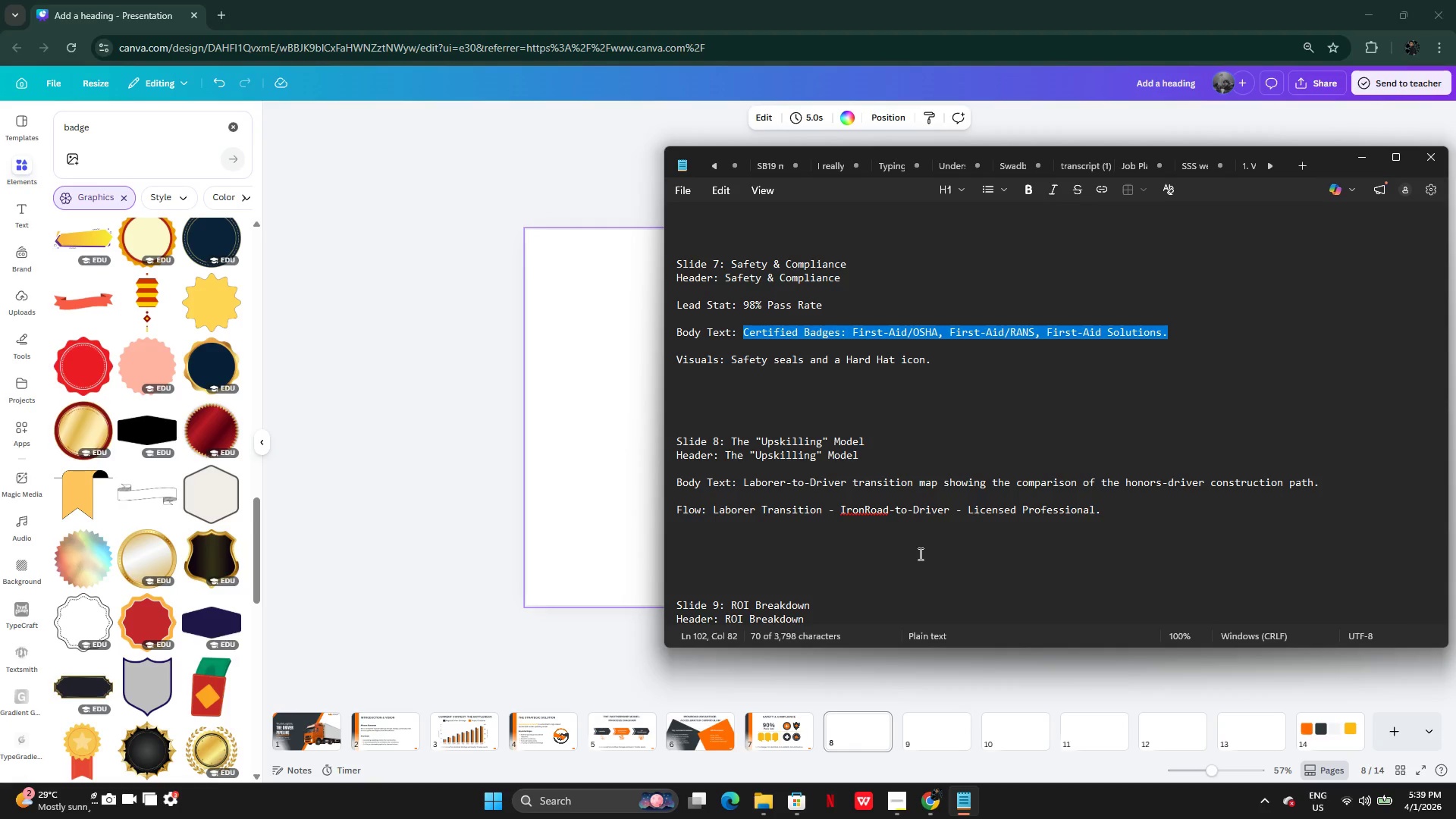 
wait(15.61)
 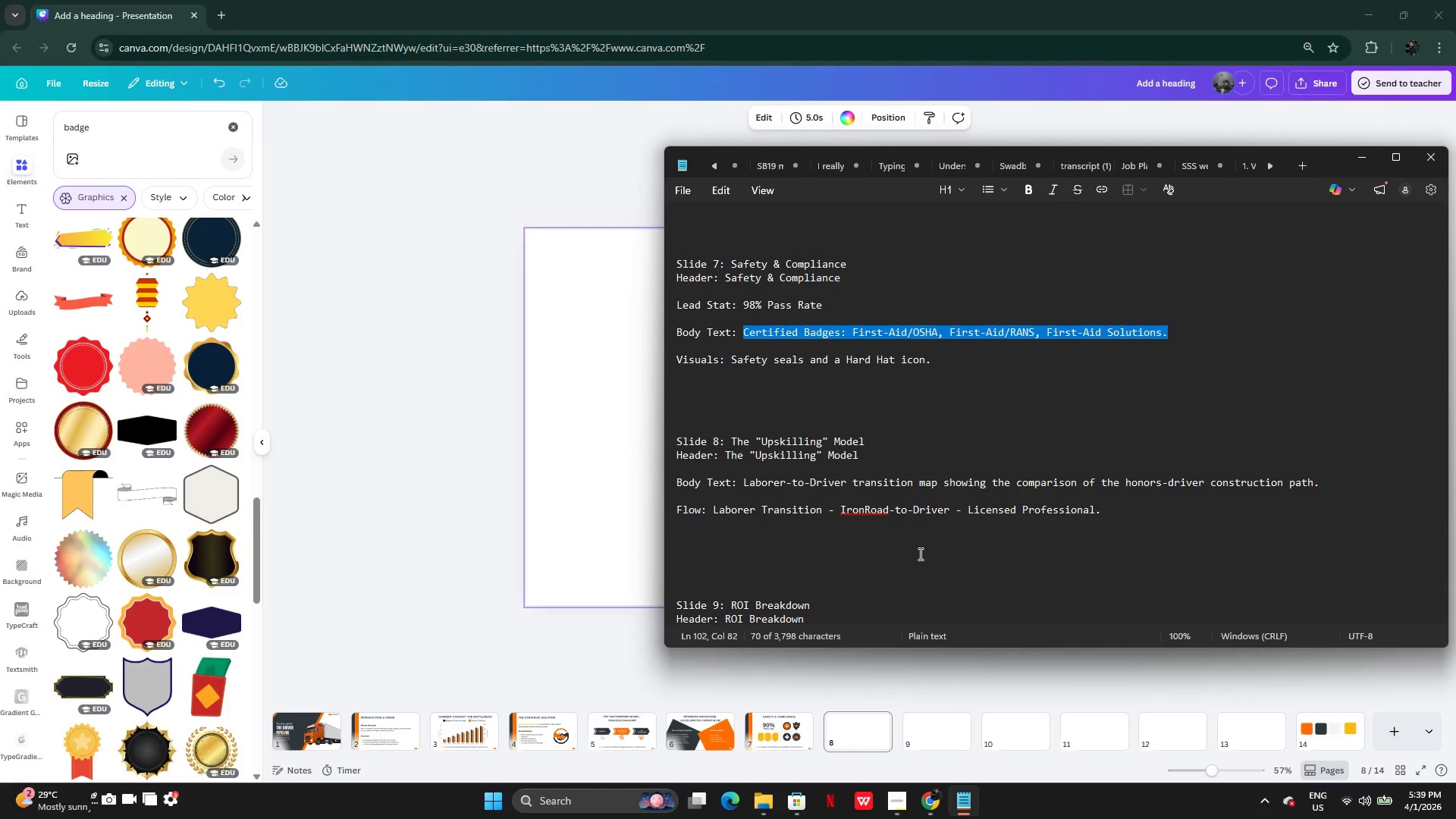 
scroll: coordinate [919, 554], scroll_direction: none, amount: 0.0
 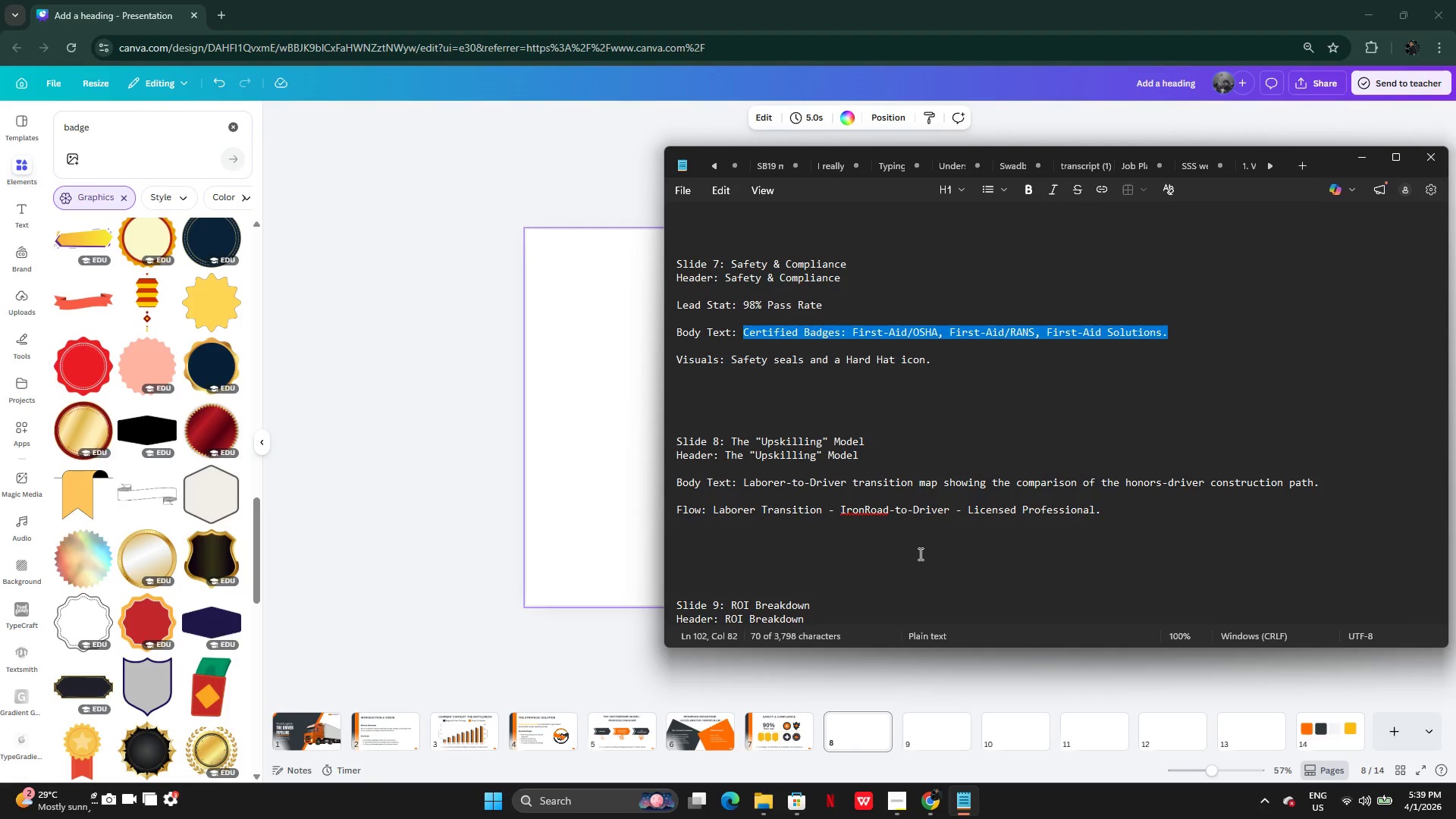 
wait(10.46)
 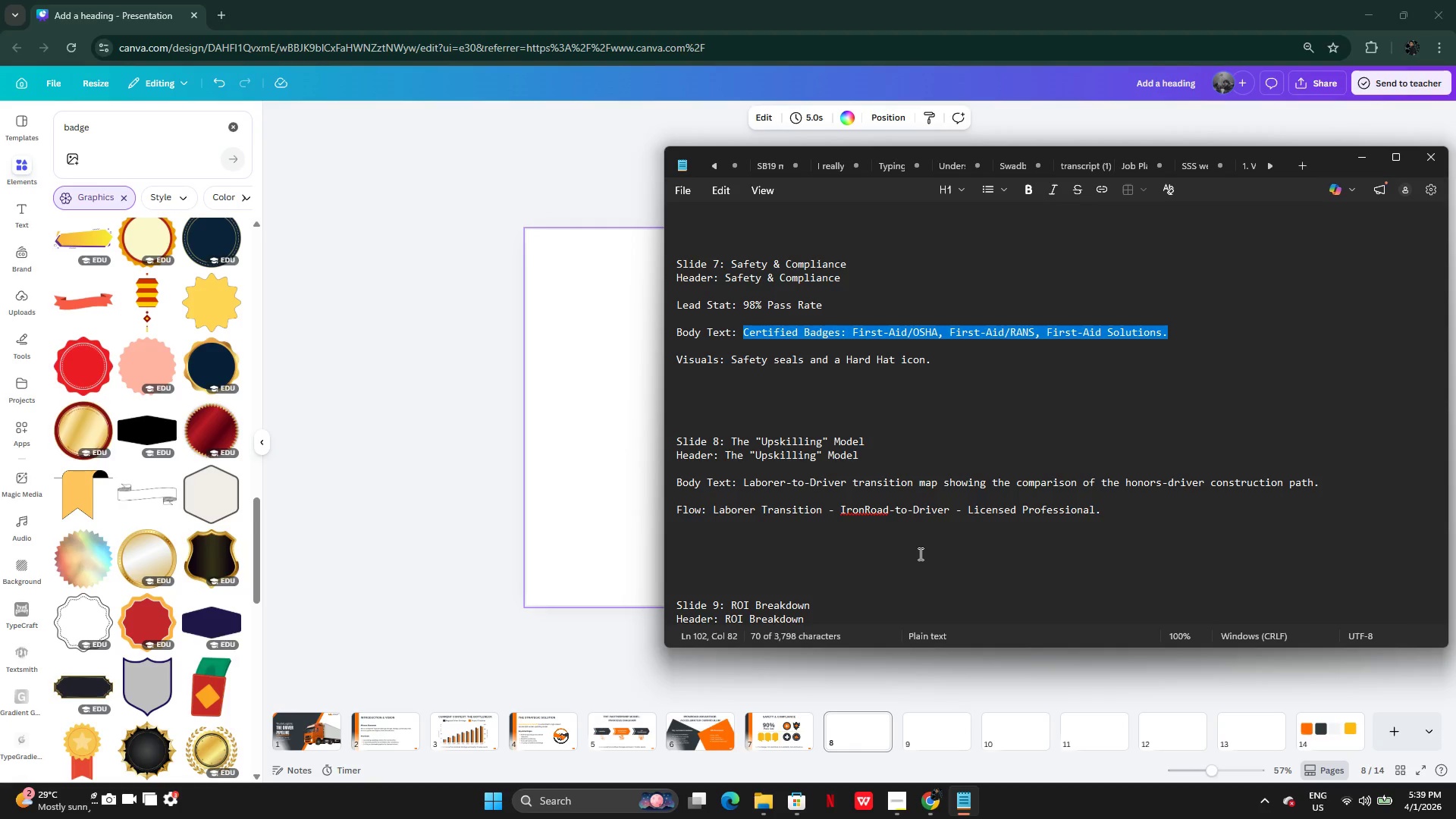 
left_click([836, 465])
 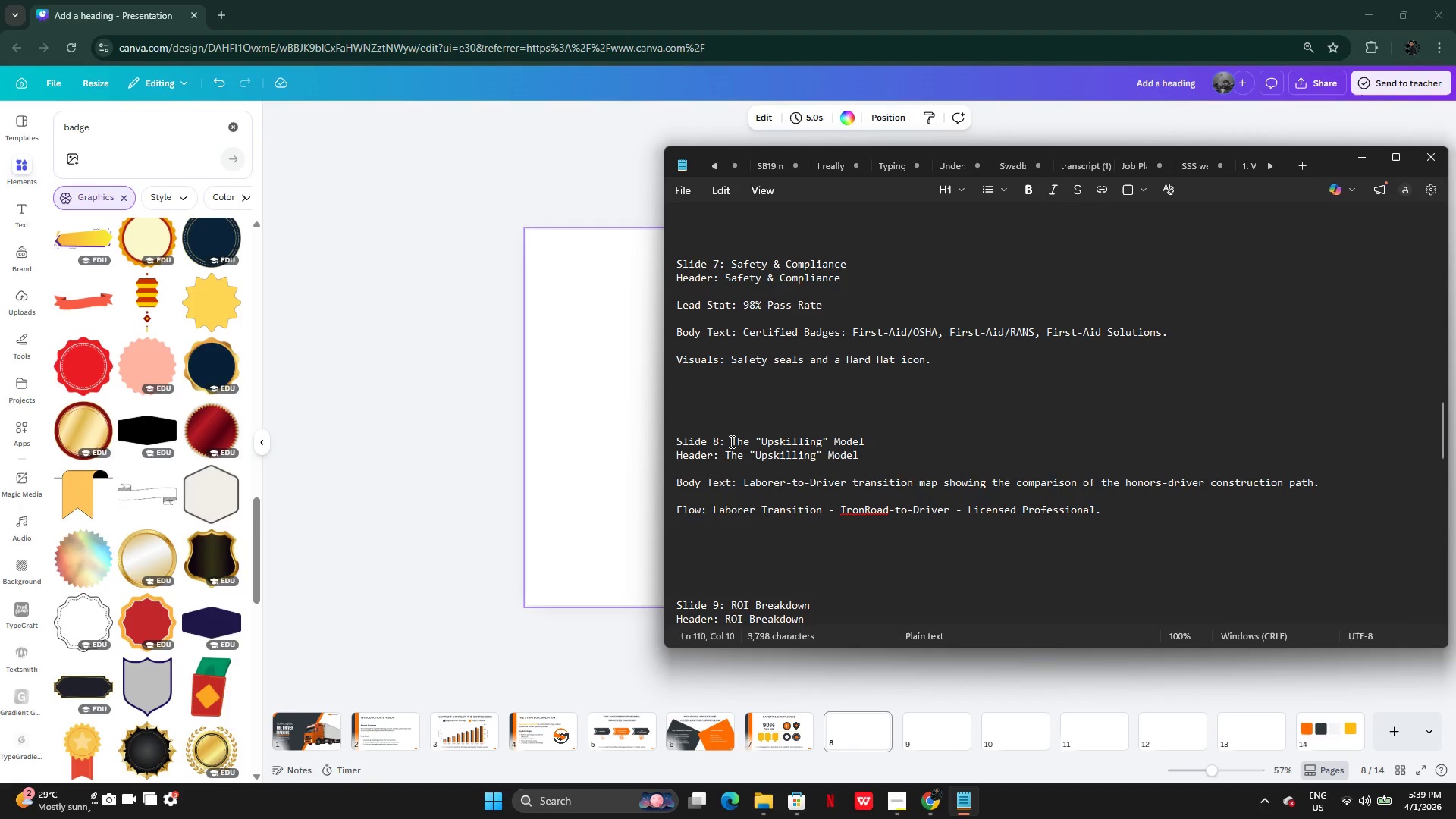 
left_click_drag(start_coordinate=[726, 459], to_coordinate=[864, 457])
 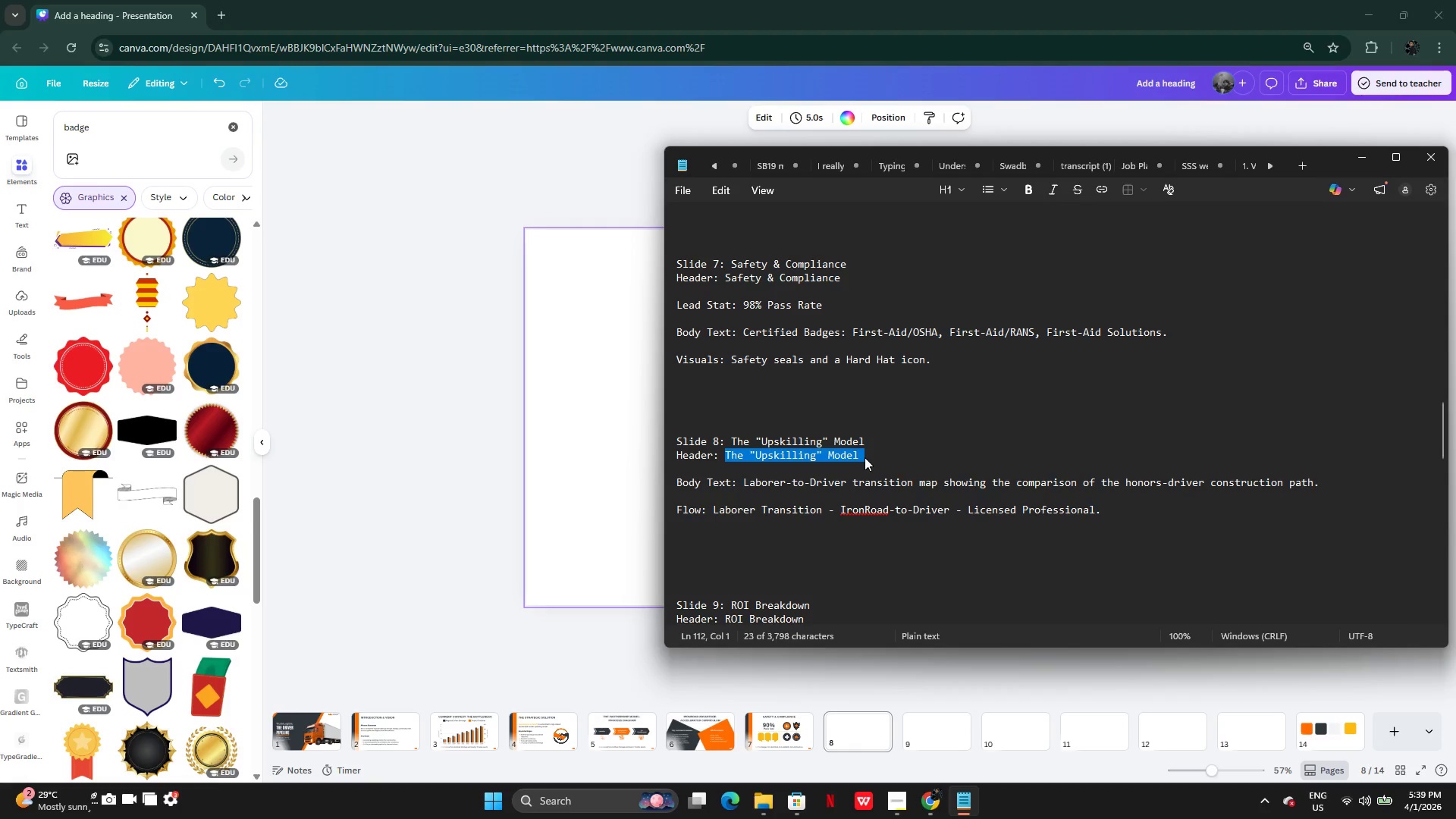 
key(Control+C)
 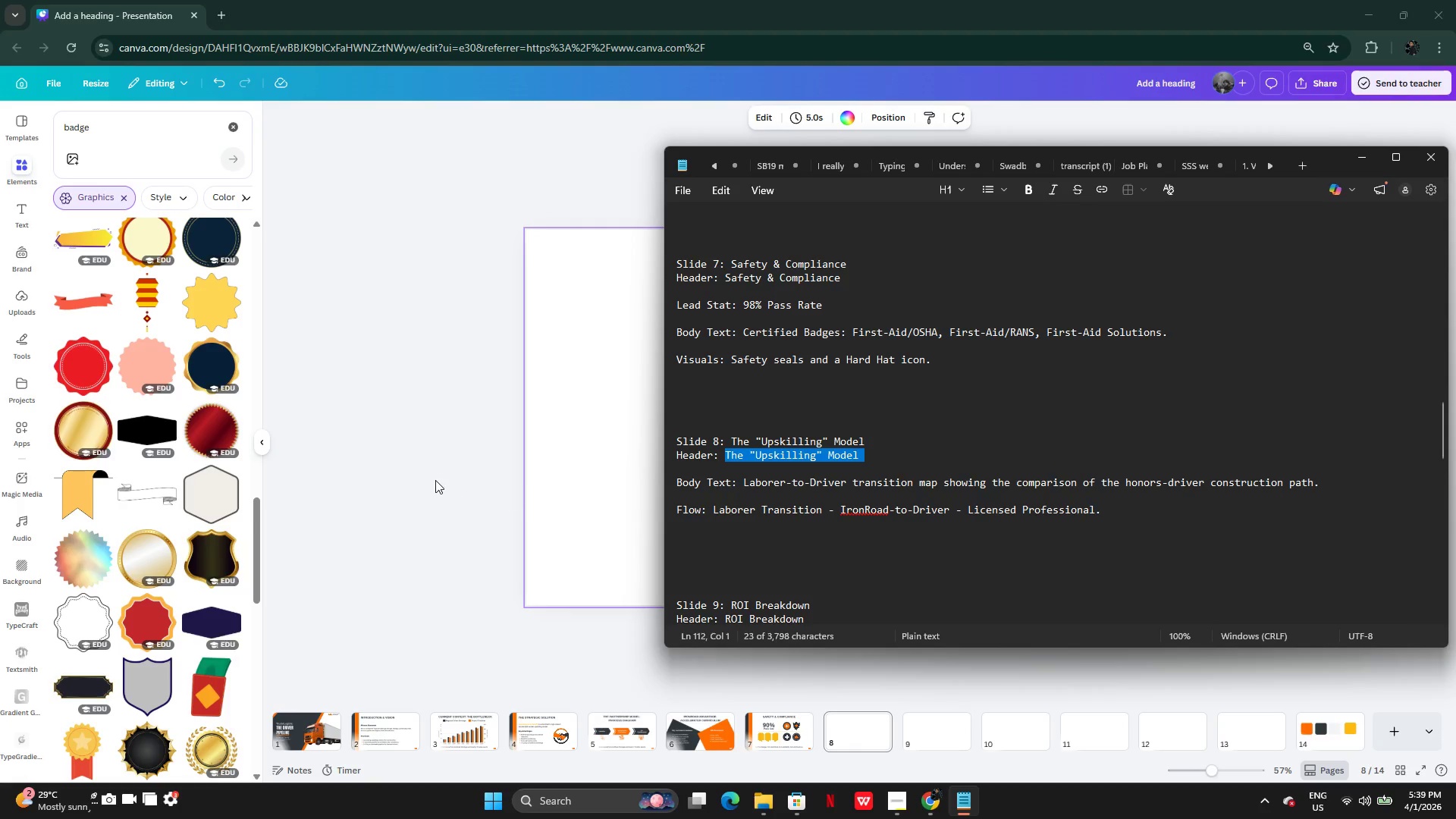 
left_click([435, 480])
 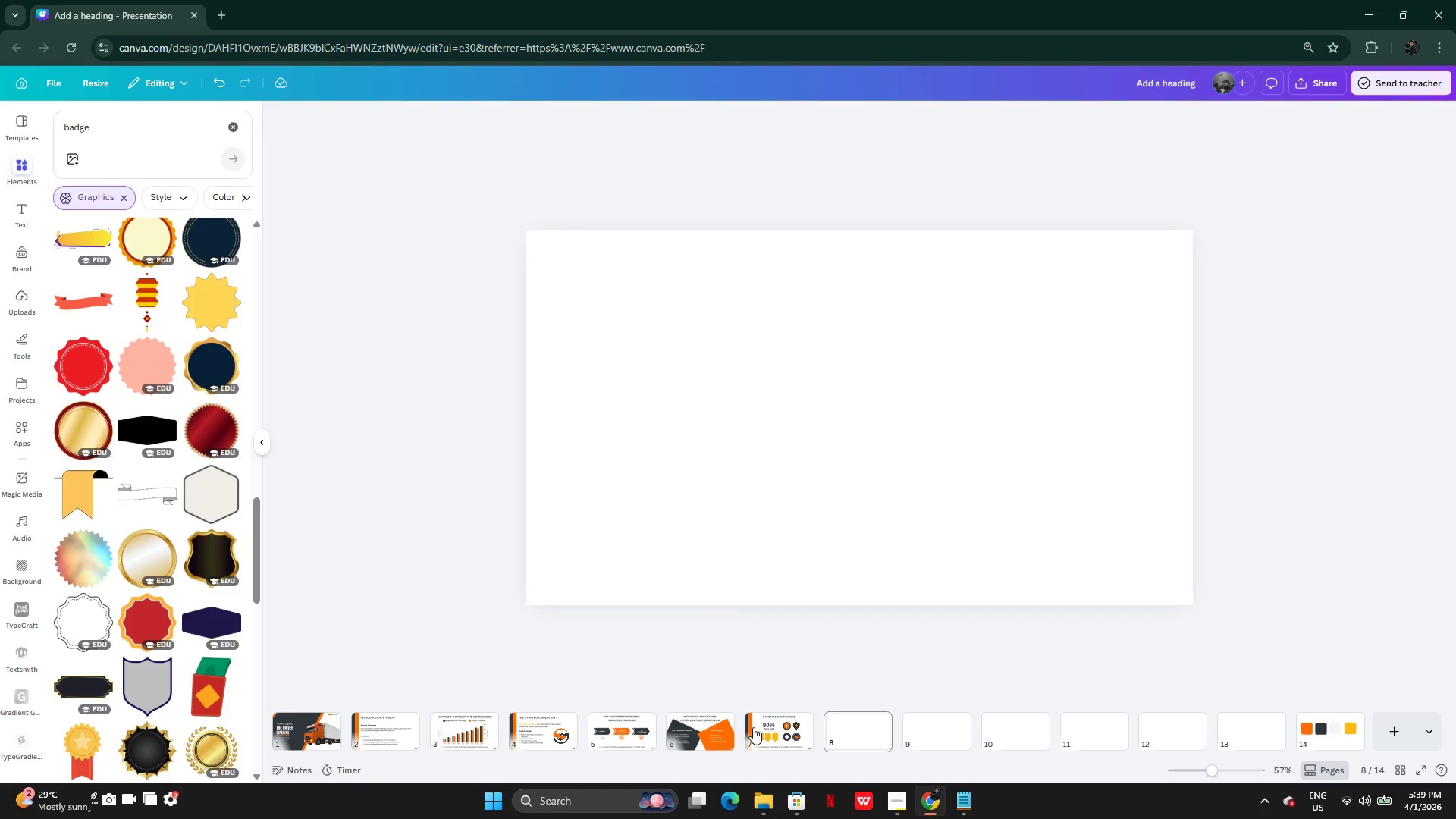 
left_click([760, 732])
 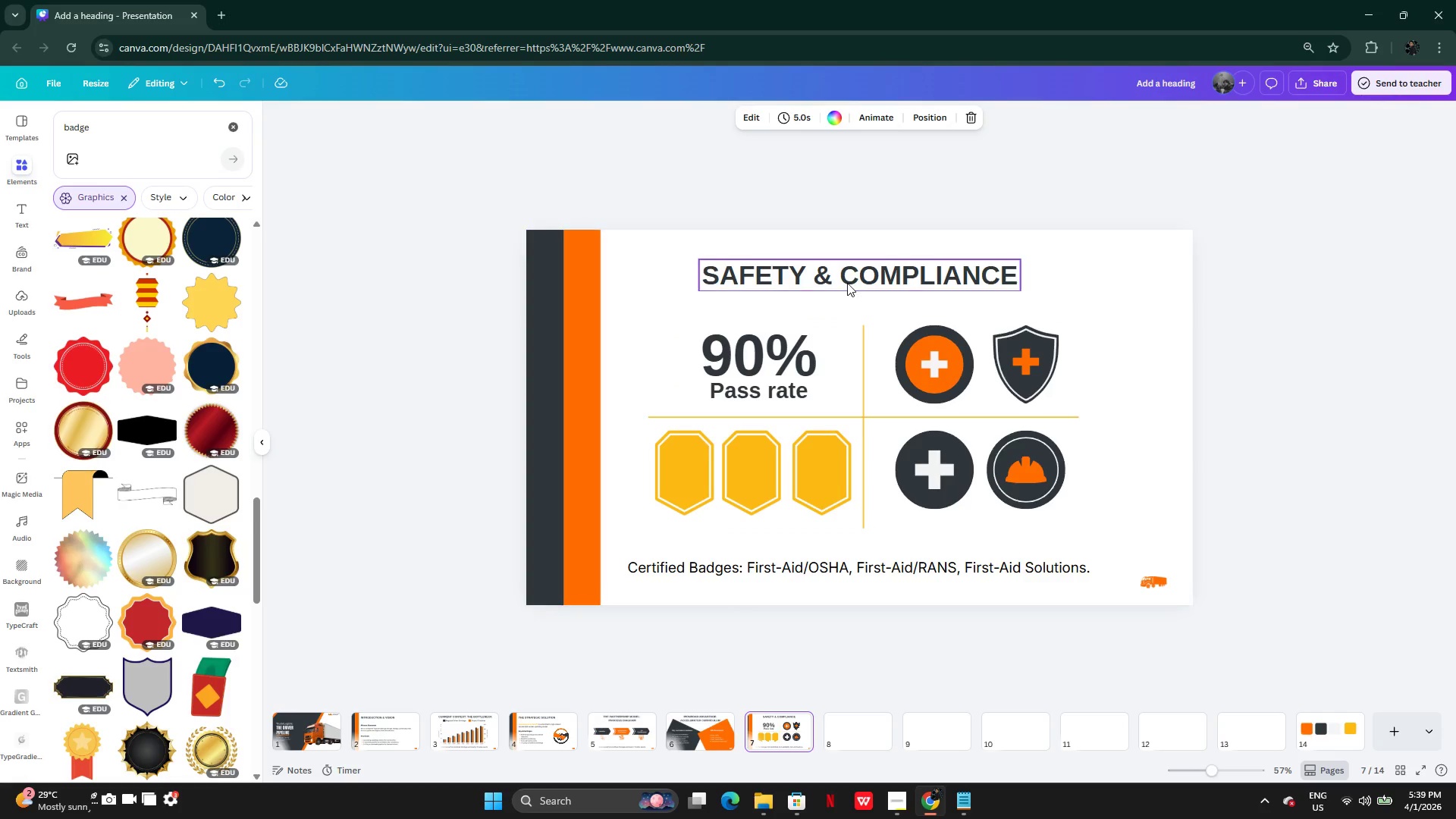 
left_click([848, 281])
 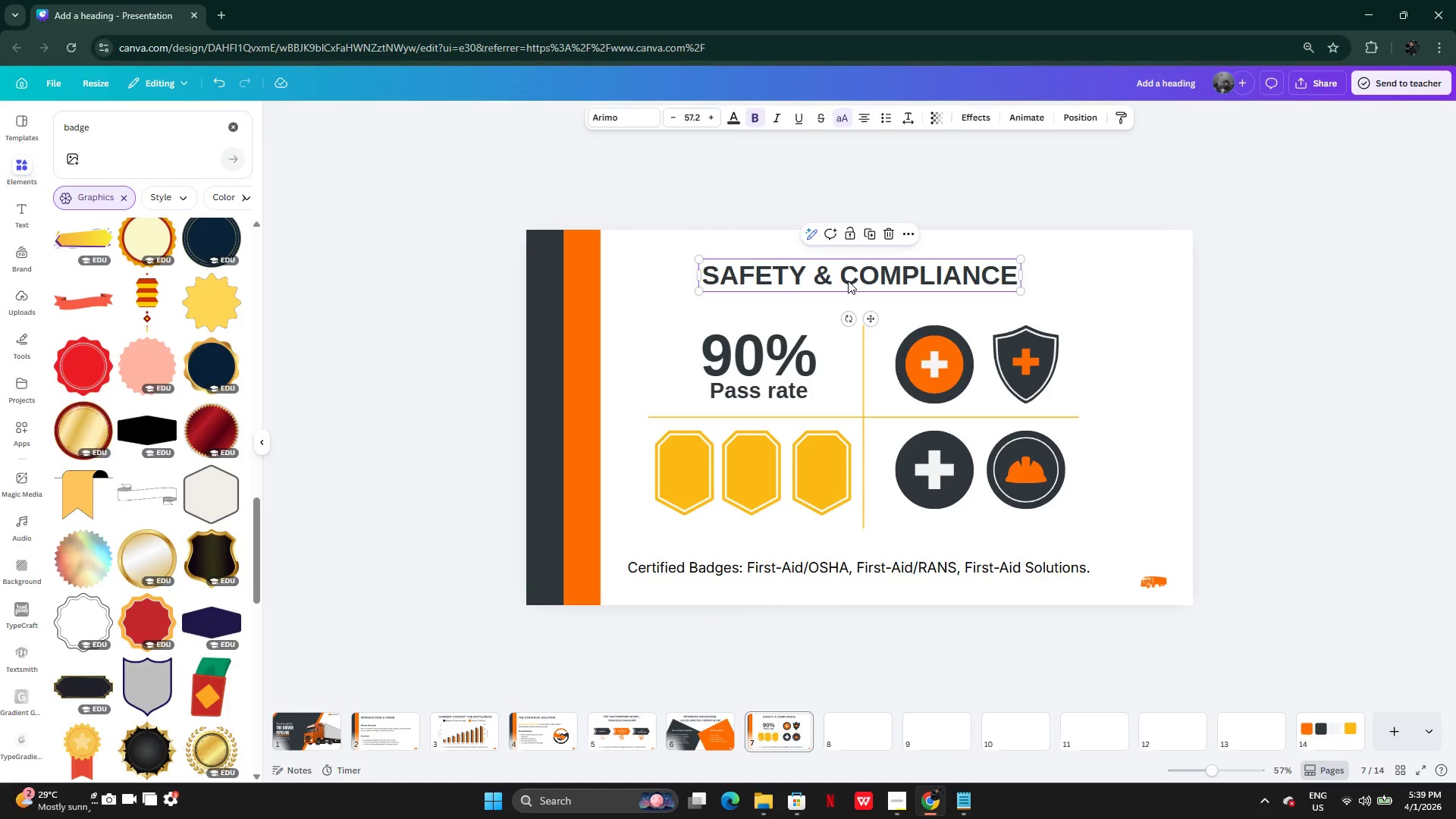 
key(Control+C)
 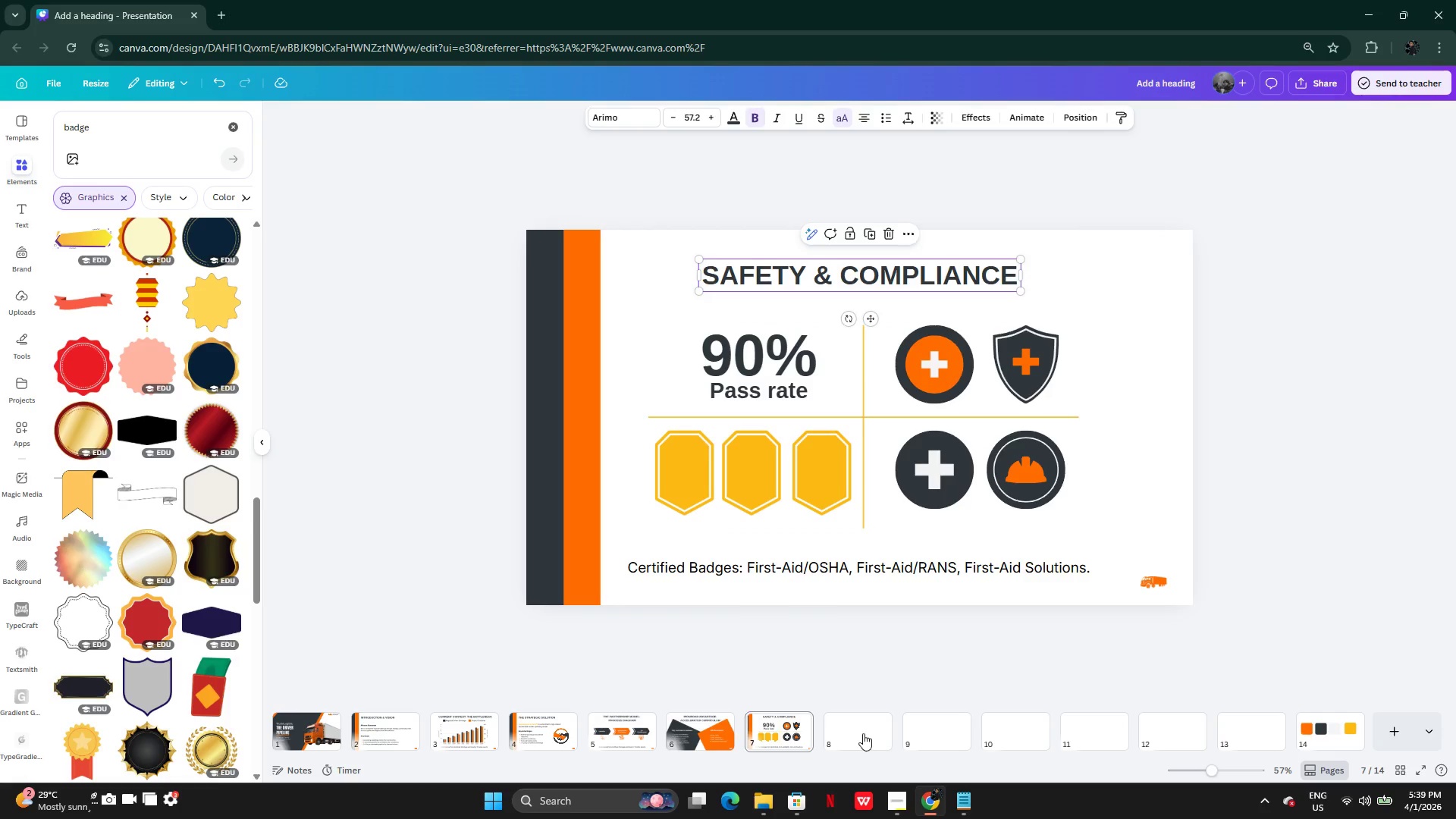 
left_click([861, 730])
 